 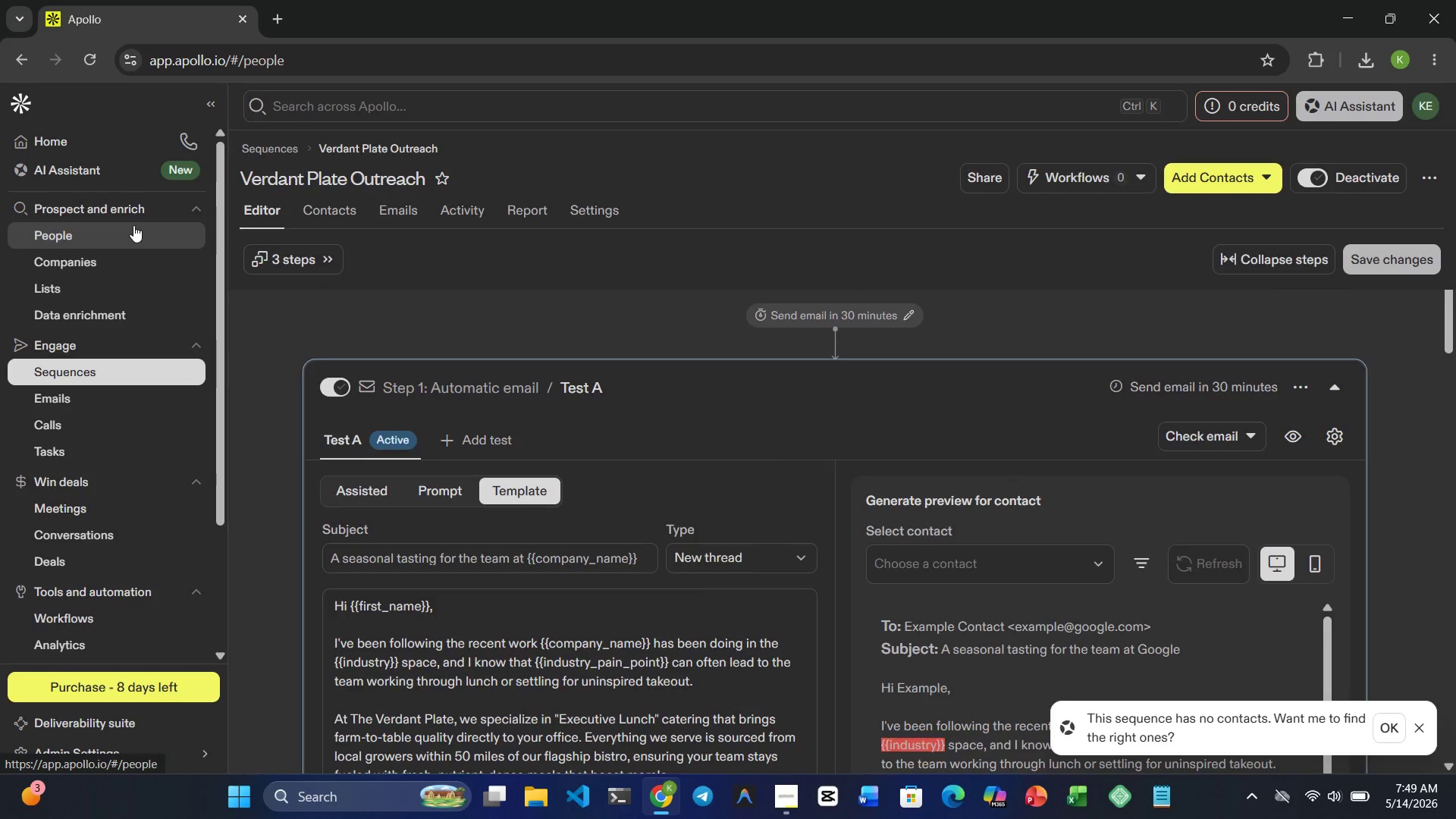 
mouse_move([402, 328])
 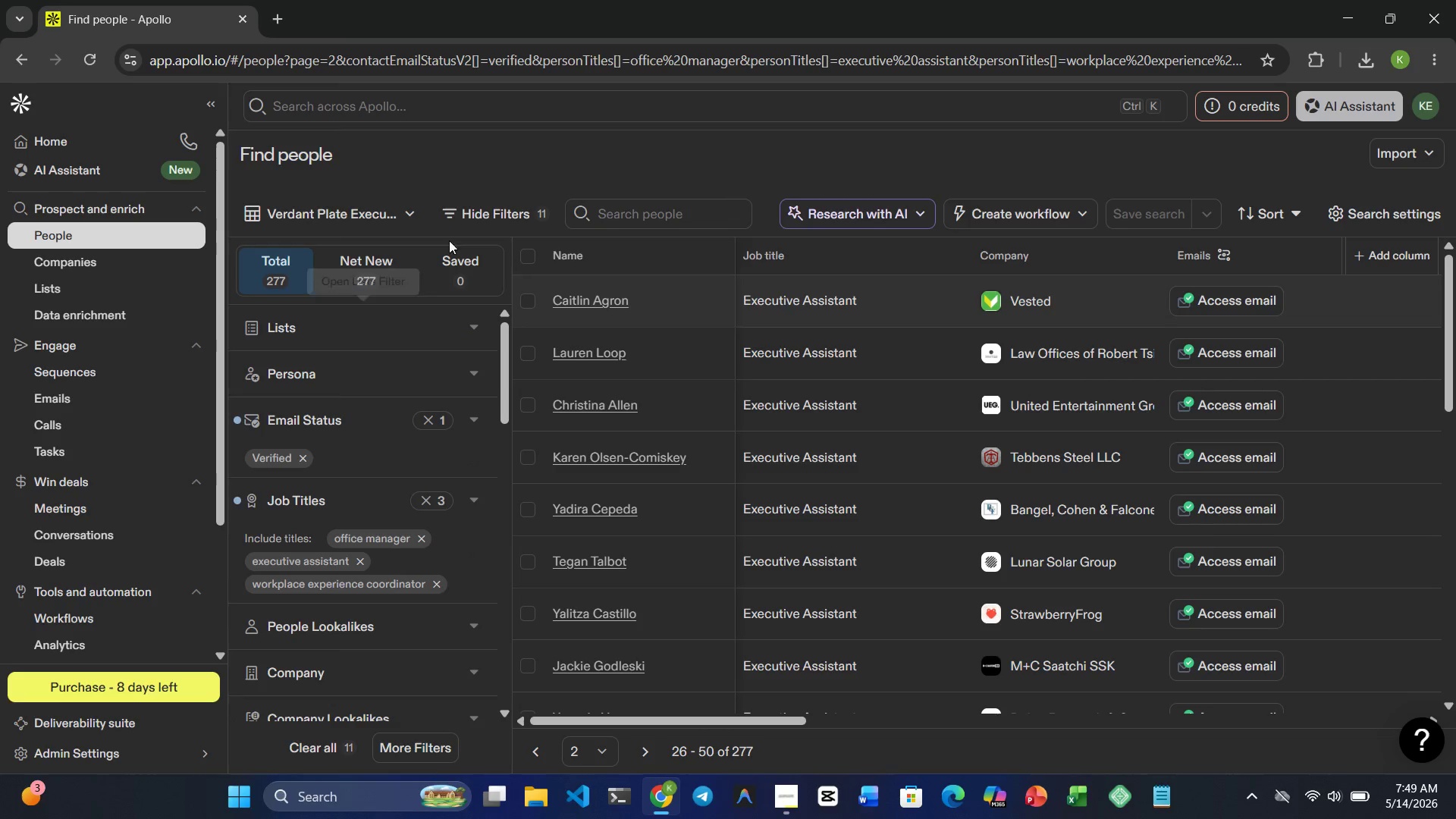 
left_click([322, 202])
 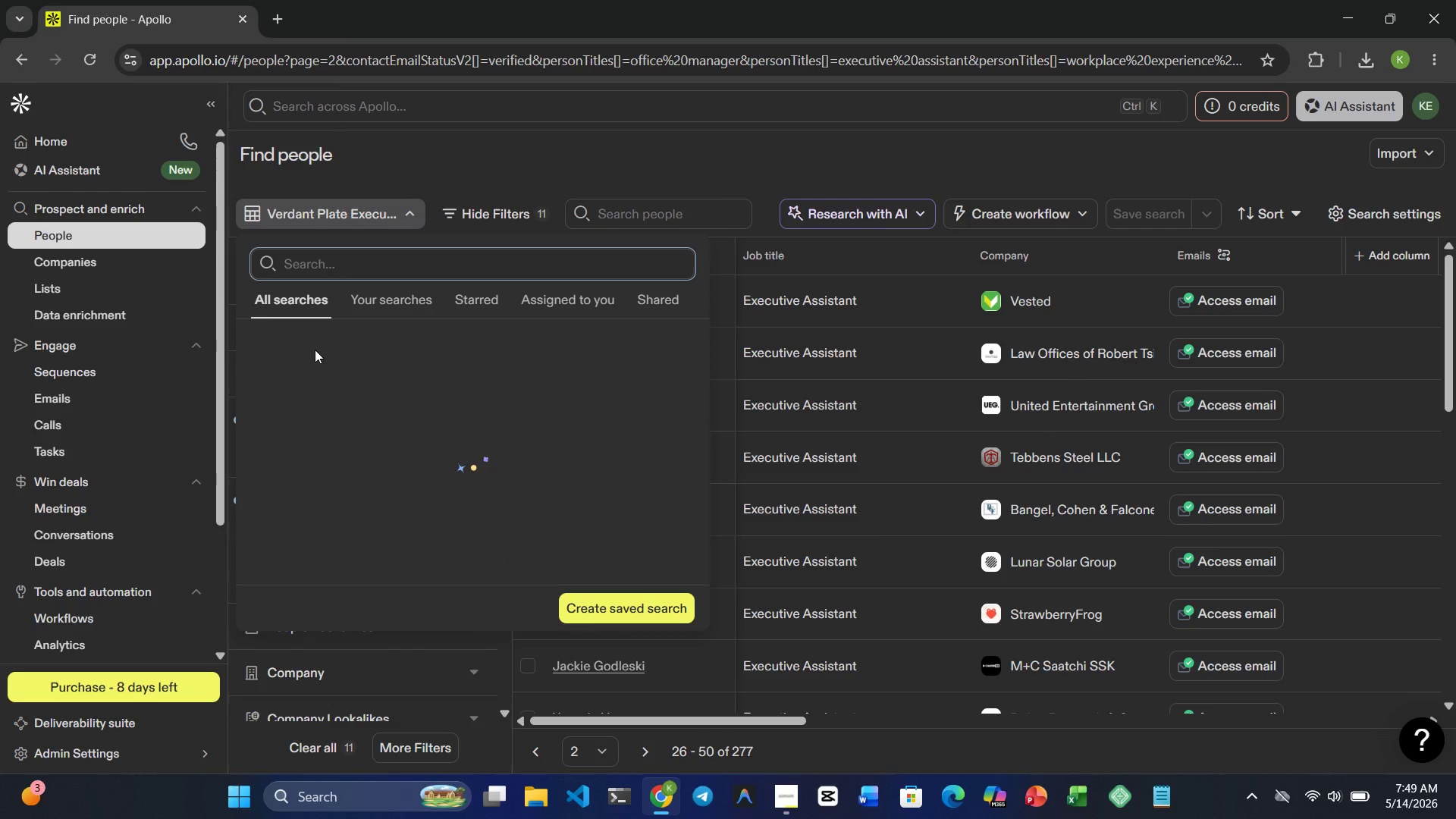 
scroll: coordinate [337, 410], scroll_direction: up, amount: 12.0
 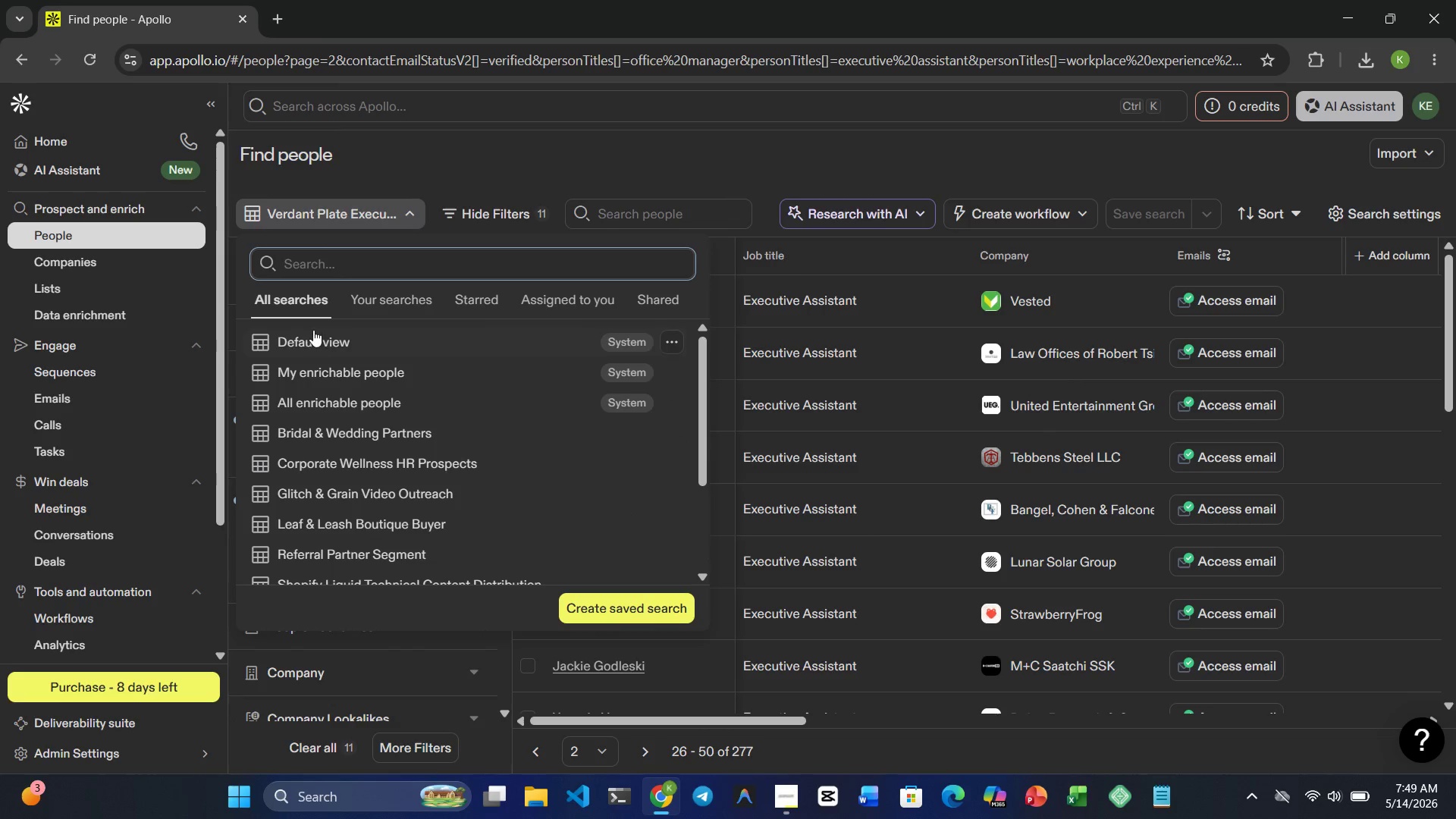 
left_click([313, 330])
 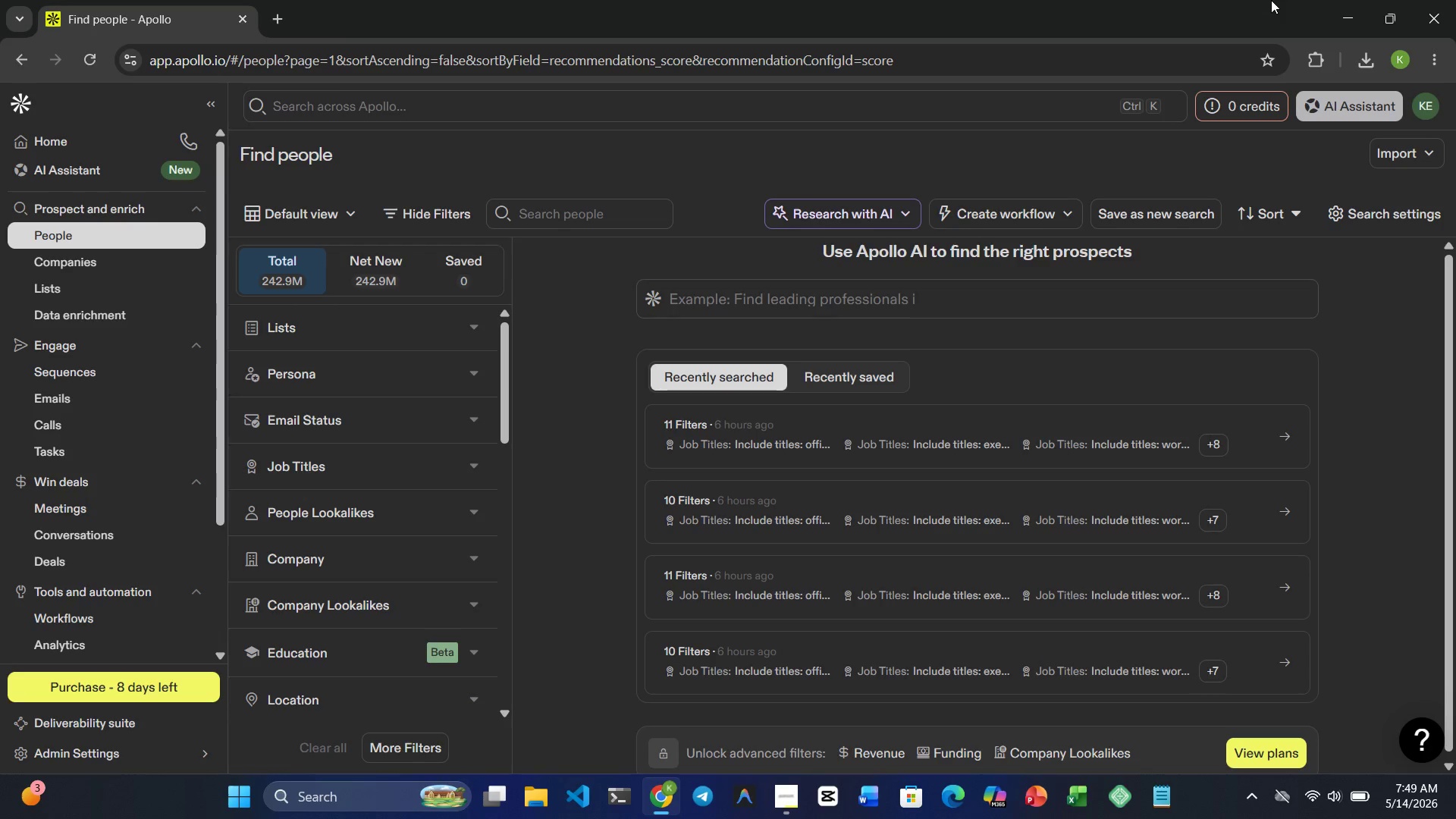 
wait(7.97)
 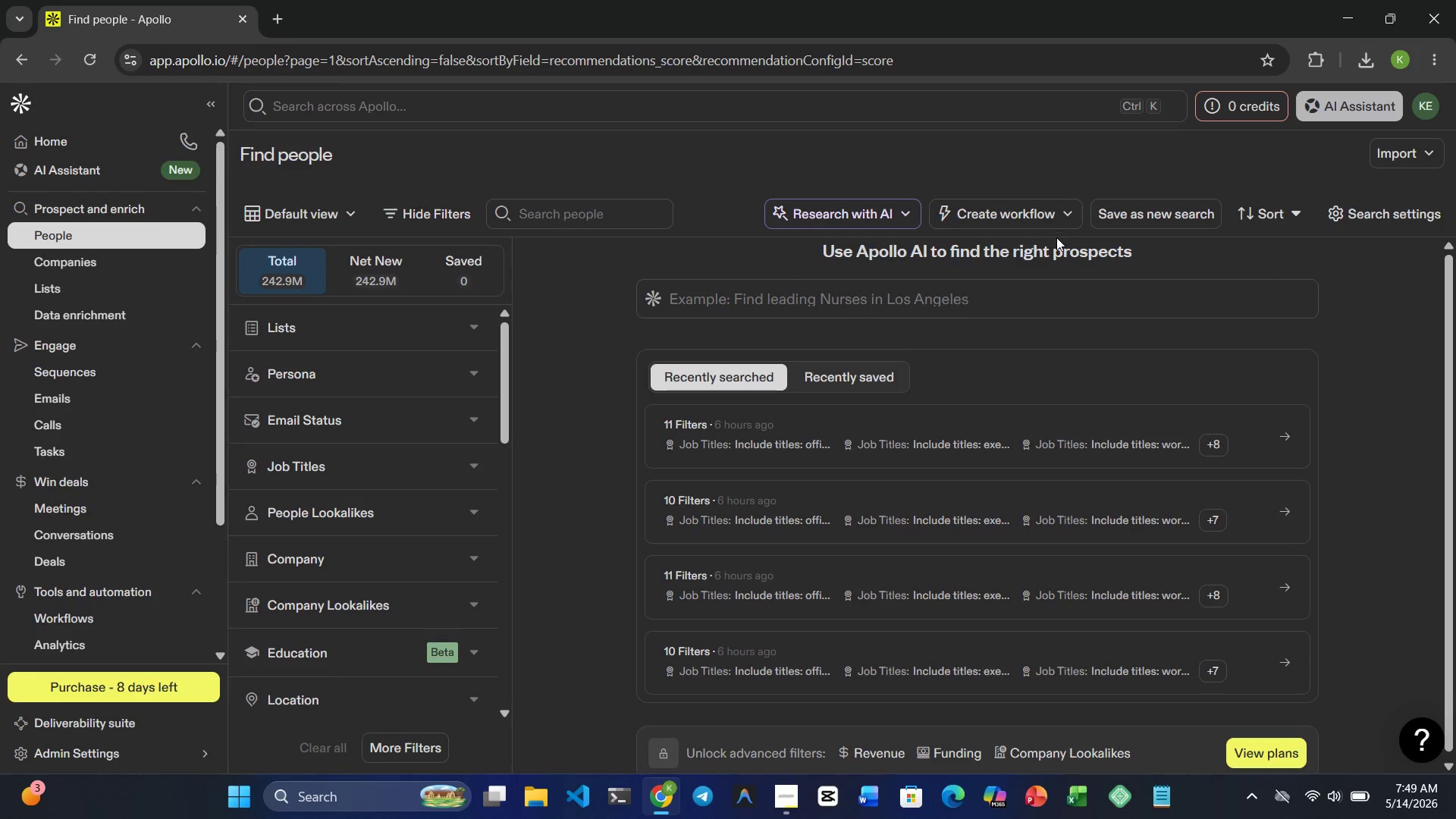 
left_click([1435, 143])
 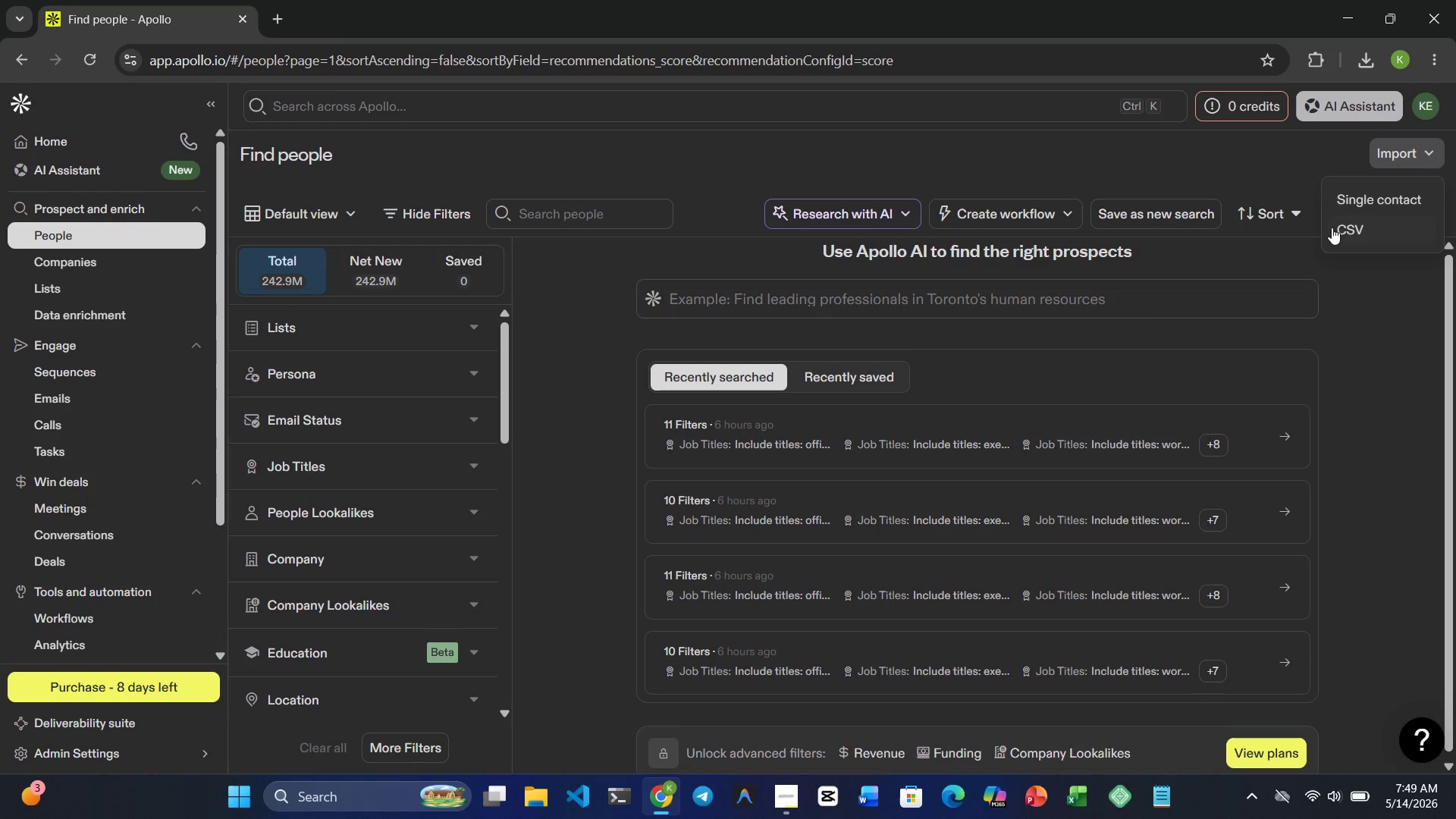 
left_click([1332, 228])
 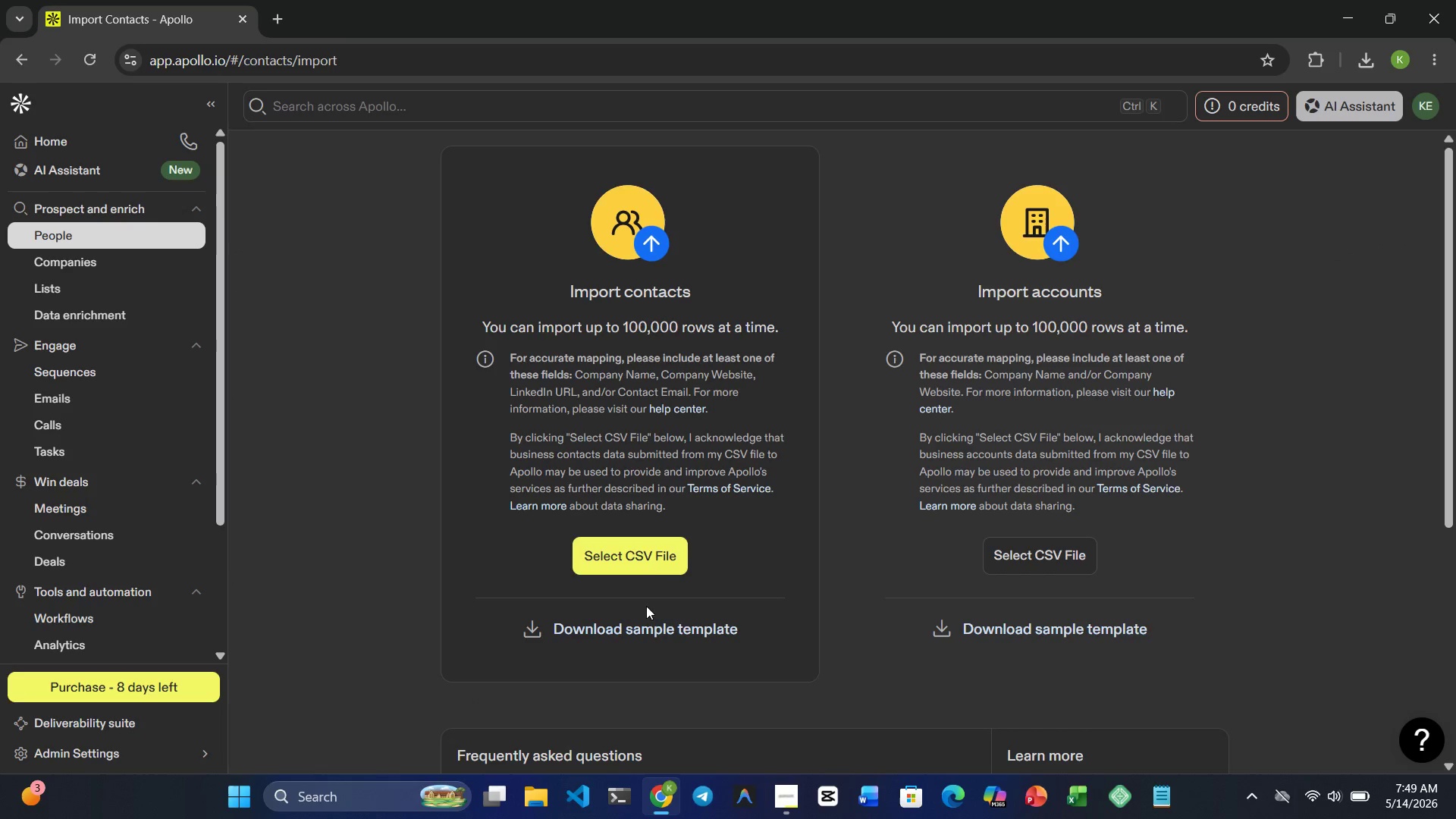 
left_click([651, 547])
 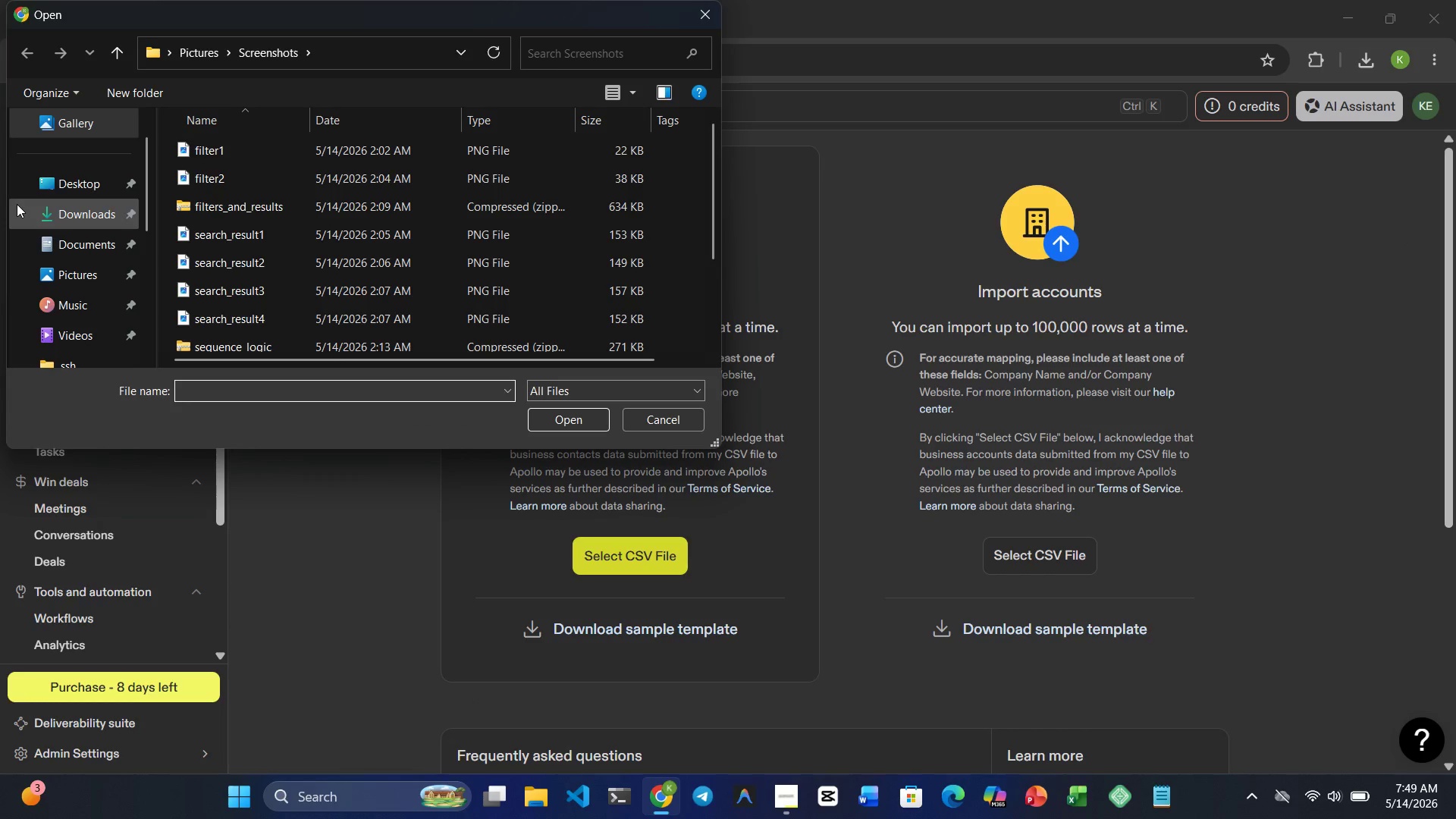 
left_click([113, 218])
 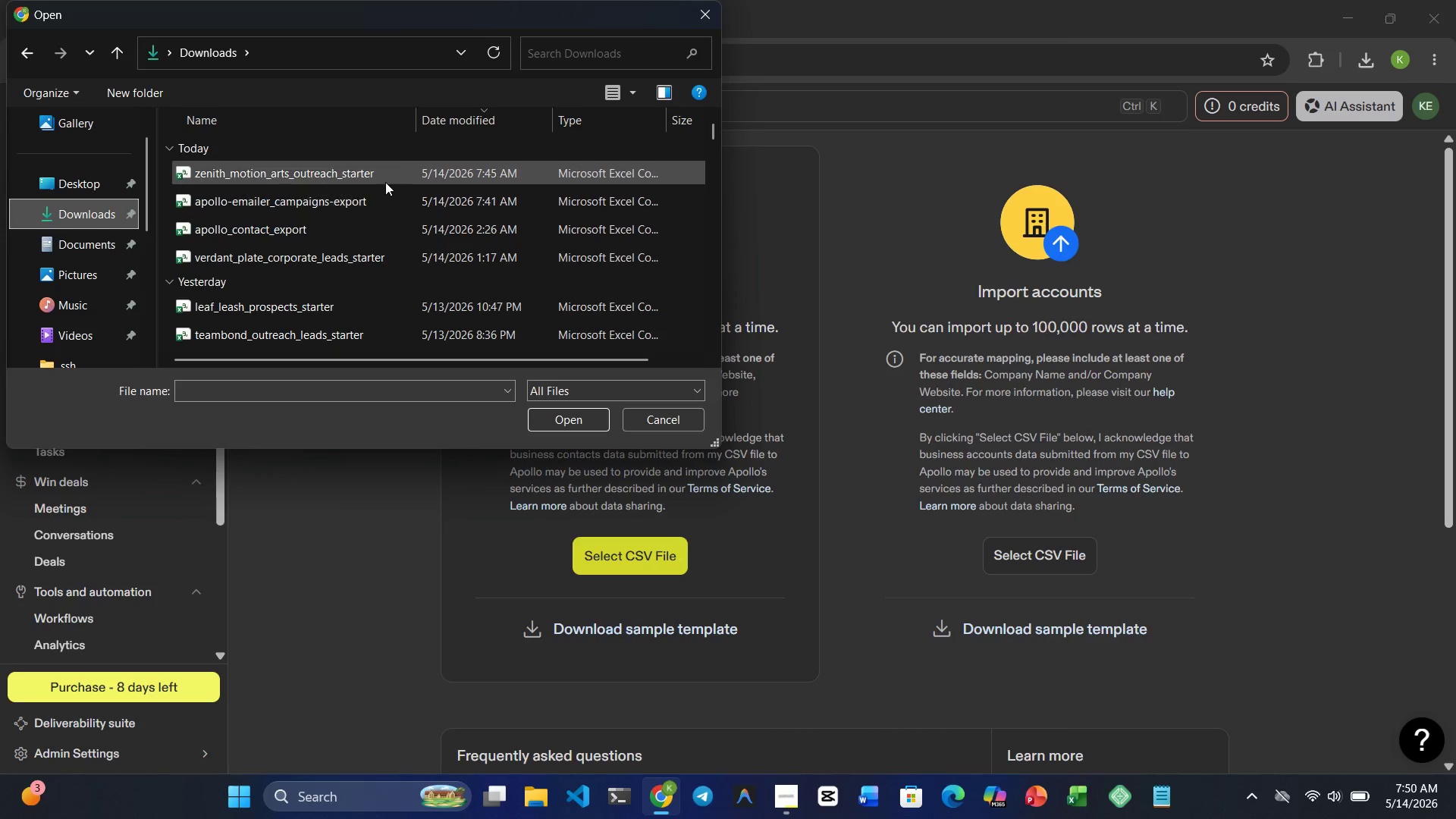 
left_click([388, 178])
 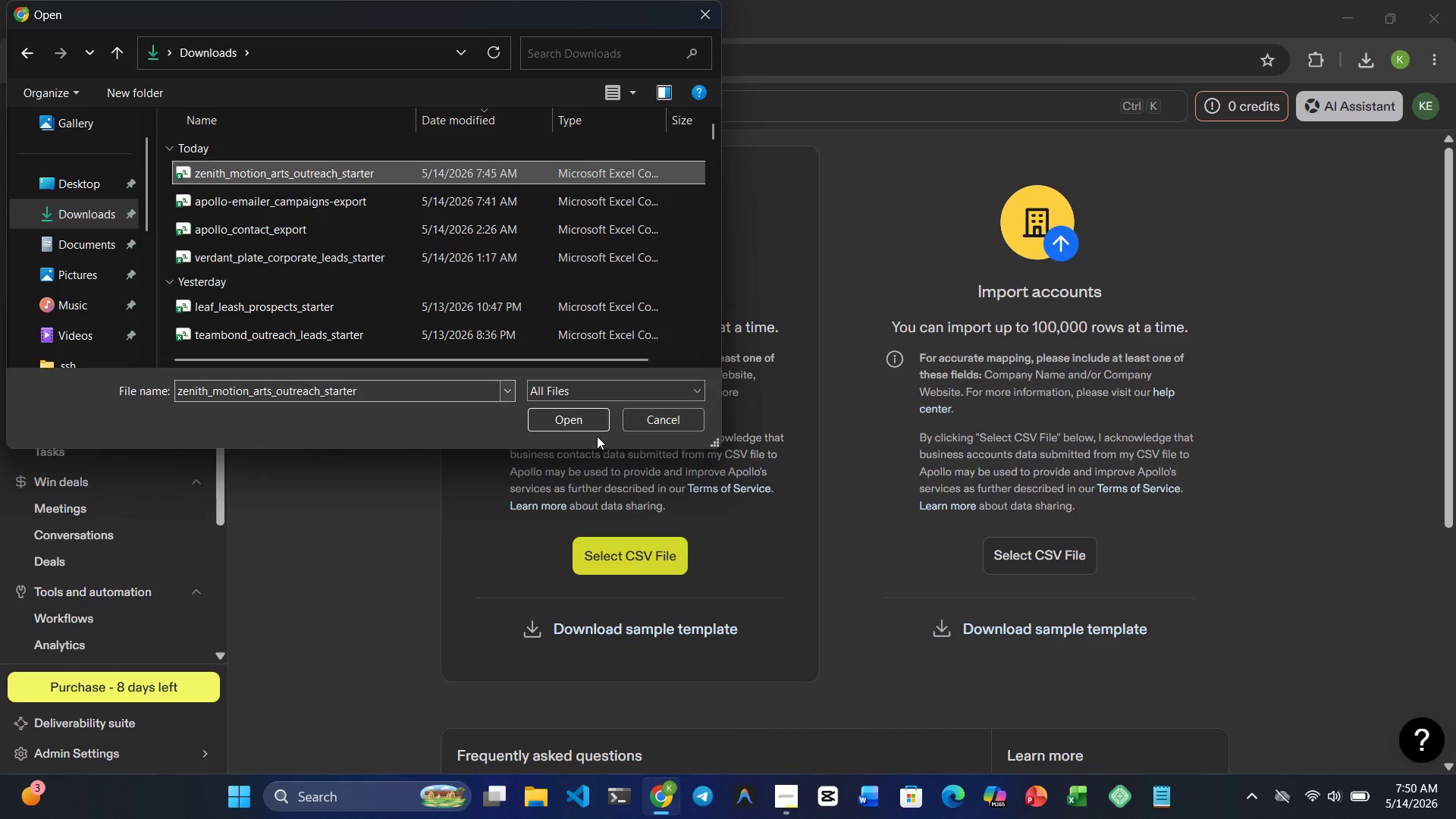 
left_click([570, 406])
 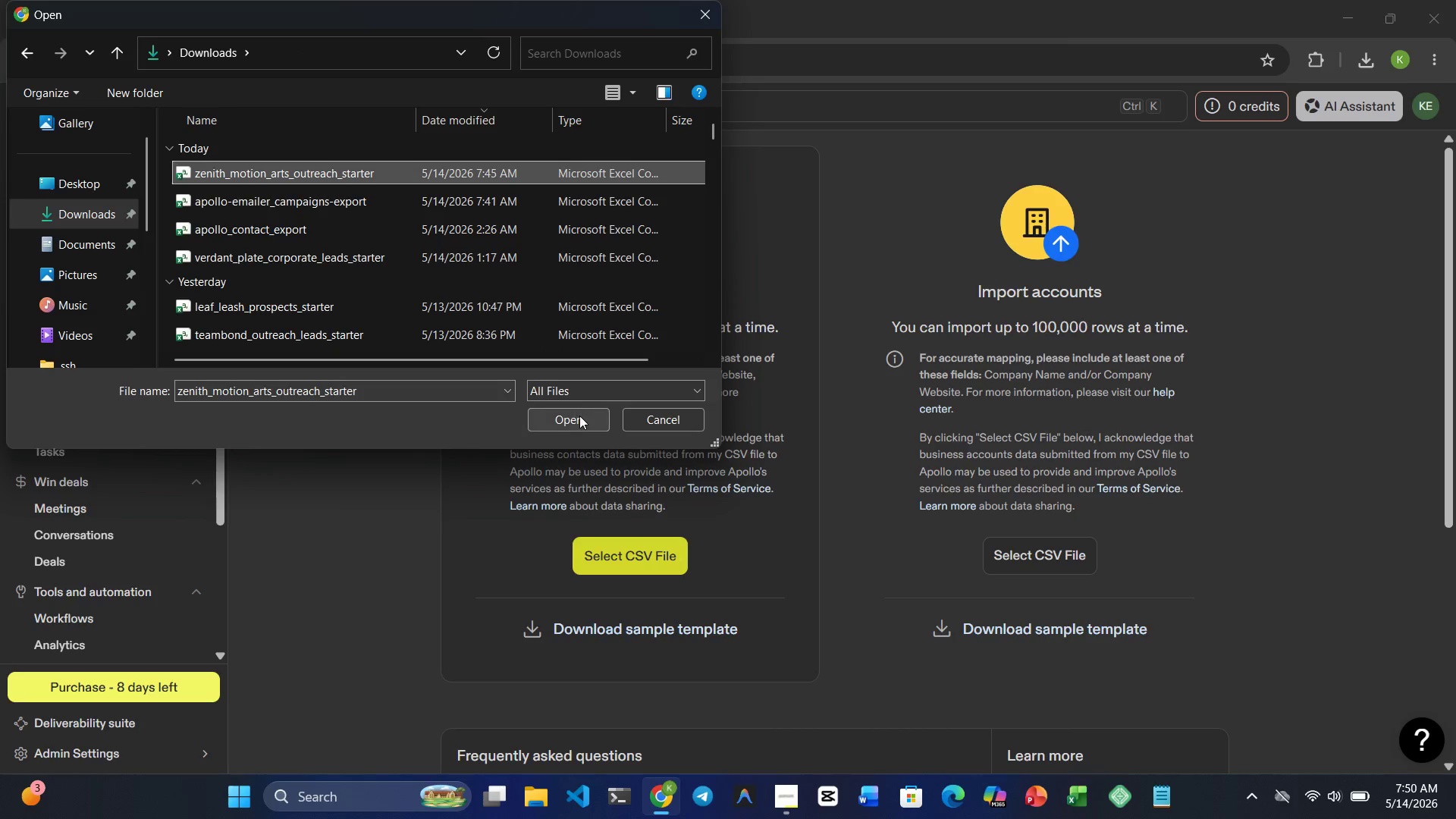 
left_click([579, 416])
 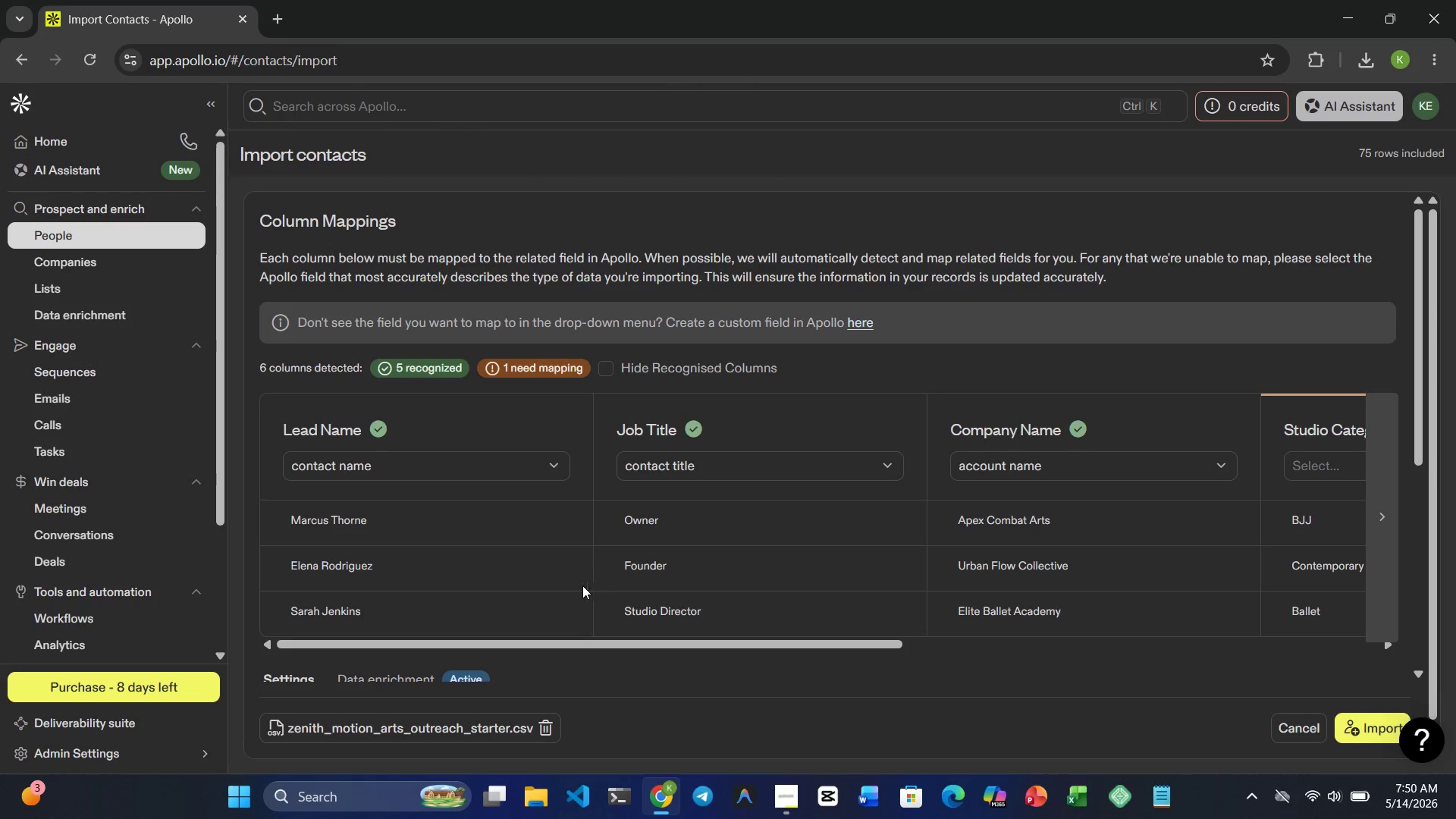 
left_click_drag(start_coordinate=[590, 646], to_coordinate=[1254, 818])
 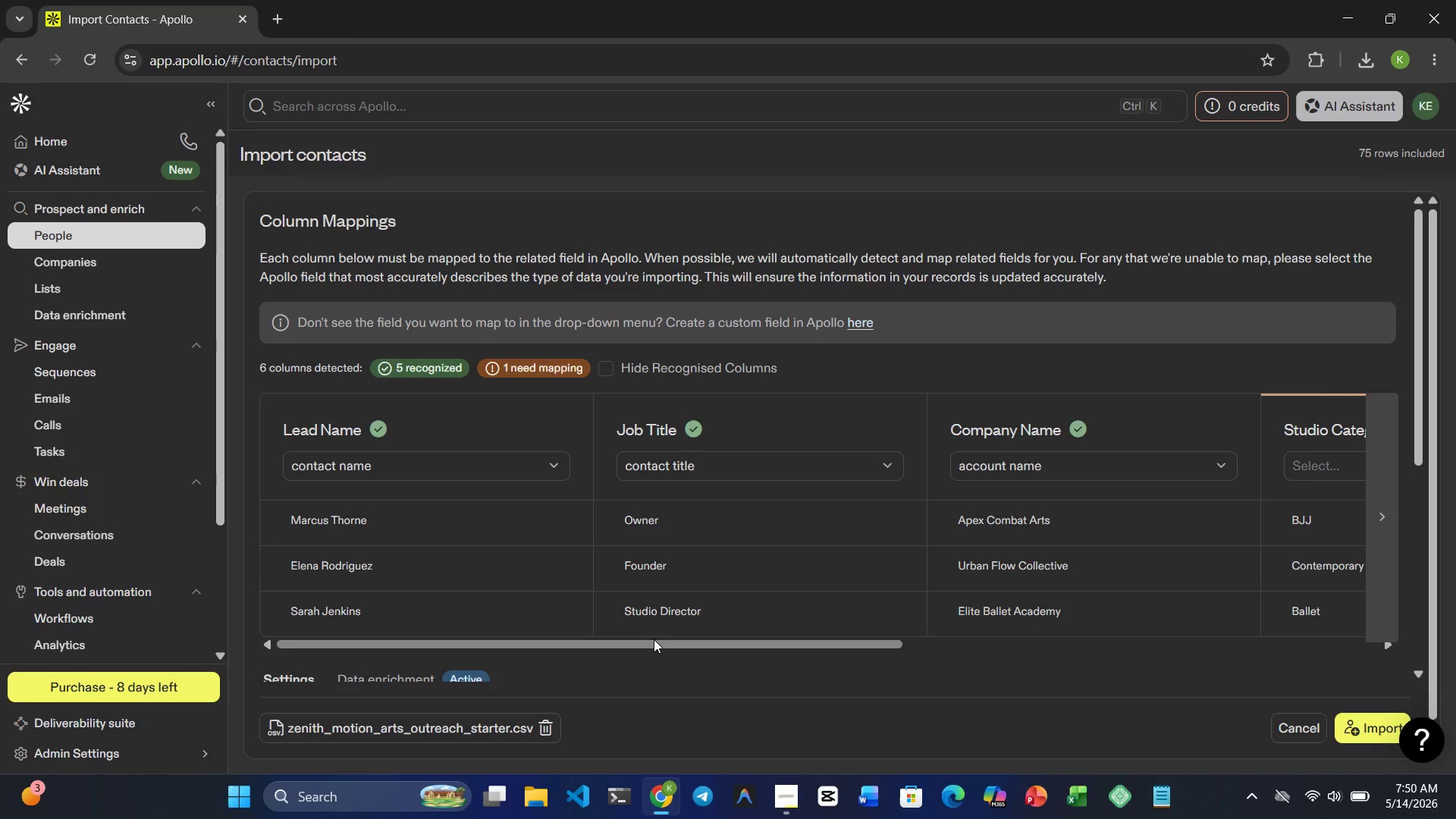 
left_click_drag(start_coordinate=[654, 643], to_coordinate=[1209, 817])
 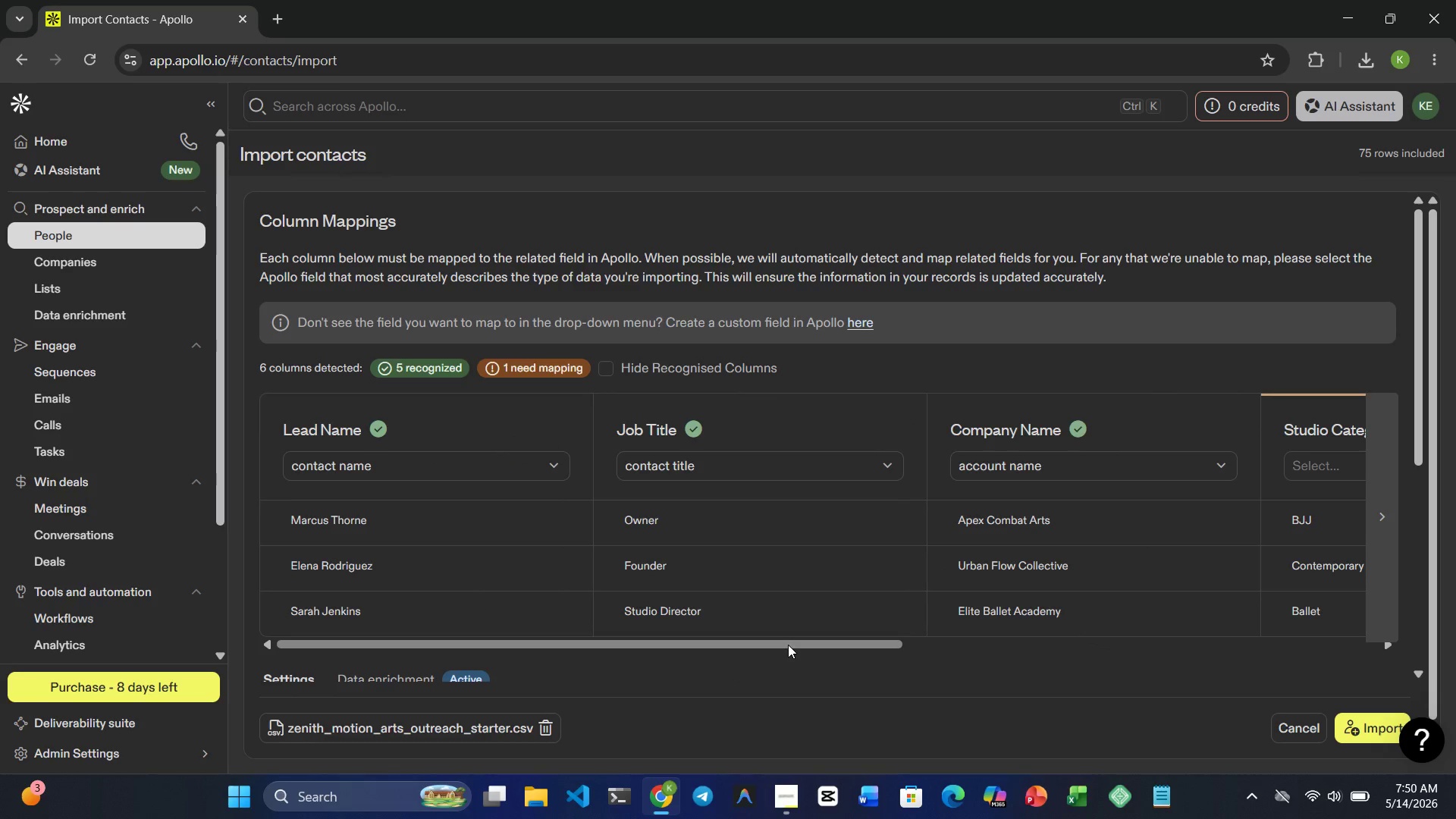 
left_click_drag(start_coordinate=[791, 645], to_coordinate=[1100, 770])
 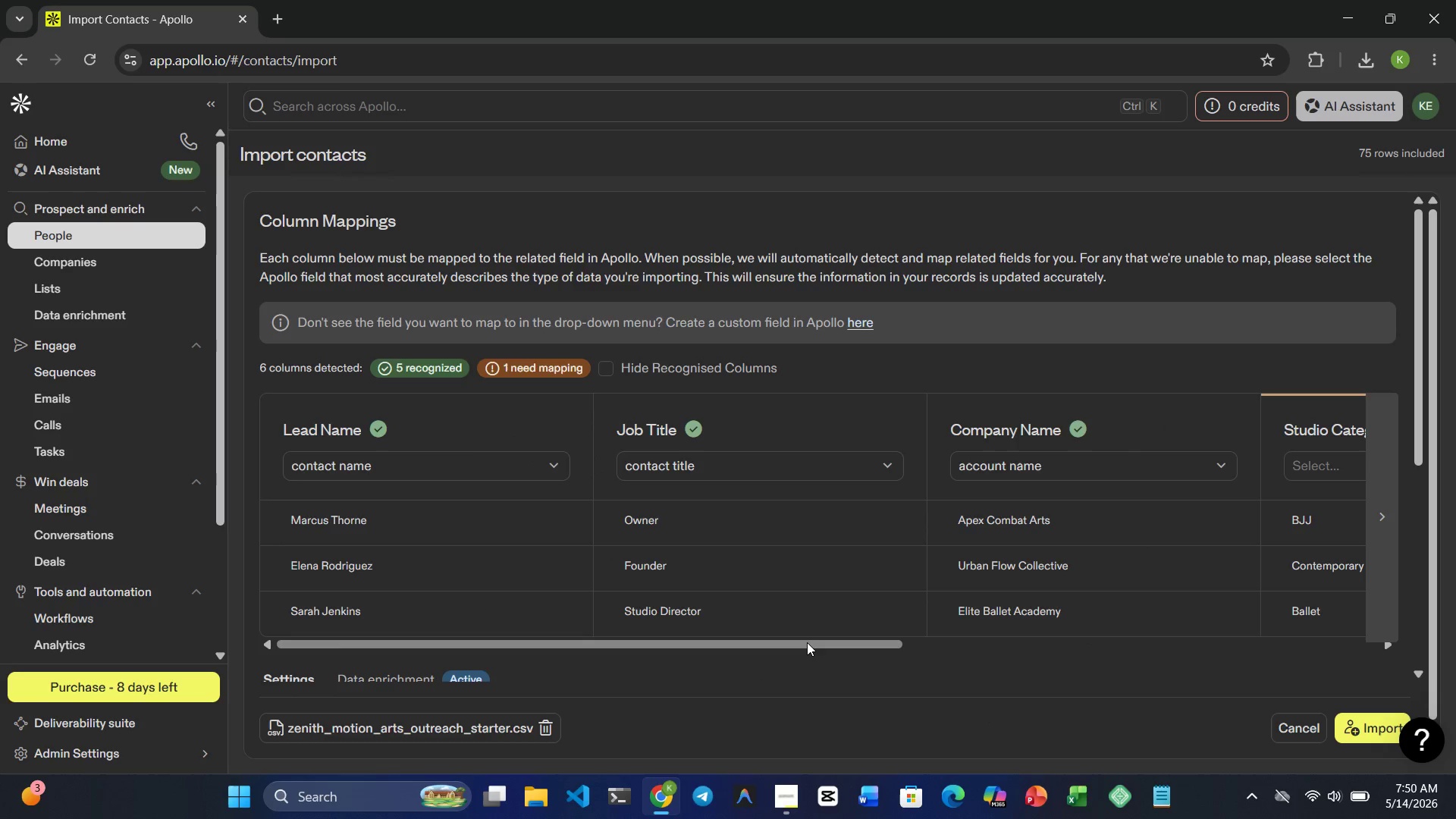 
left_click_drag(start_coordinate=[807, 642], to_coordinate=[1304, 818])
 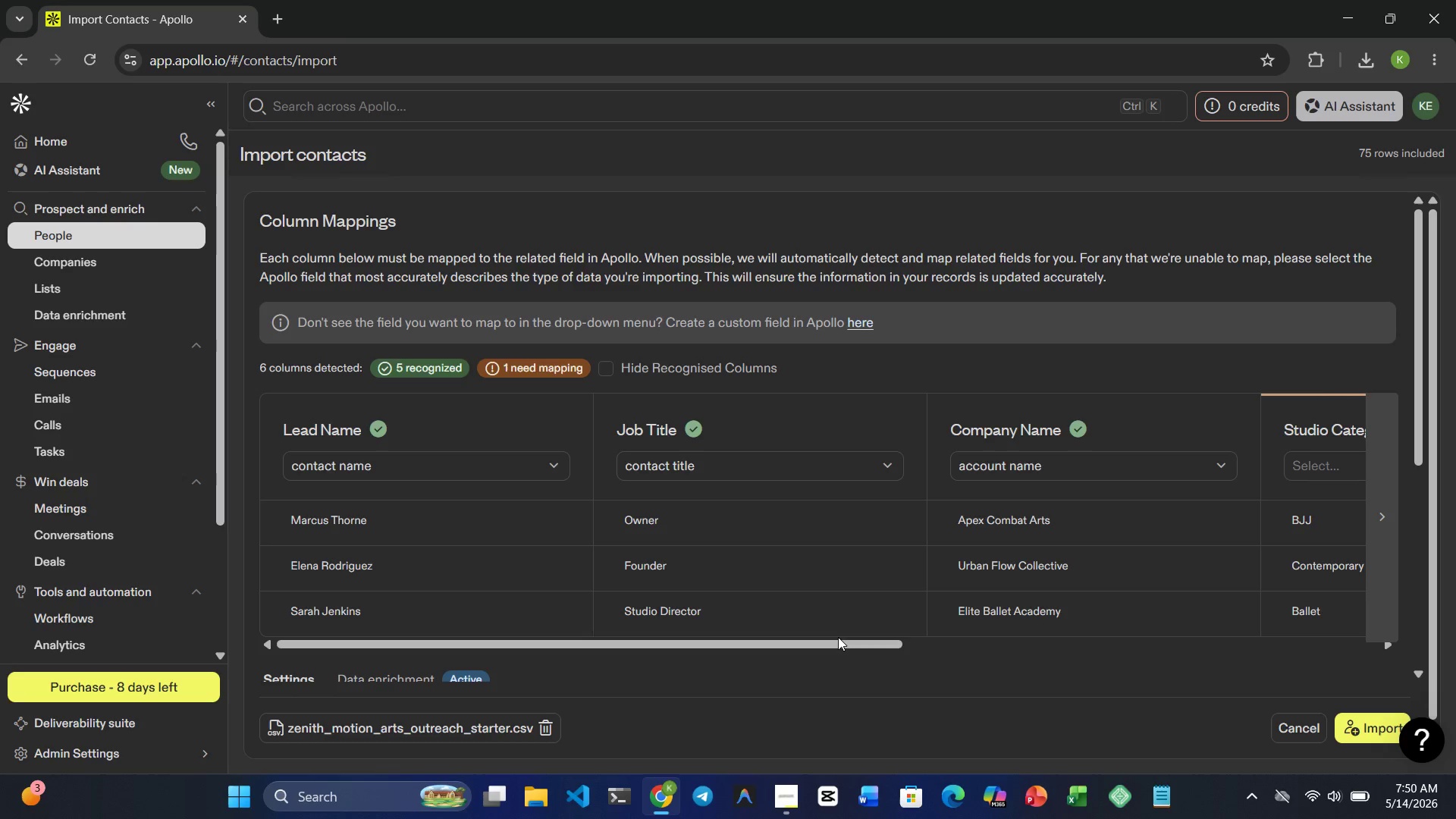 
left_click_drag(start_coordinate=[838, 637], to_coordinate=[920, 679])
 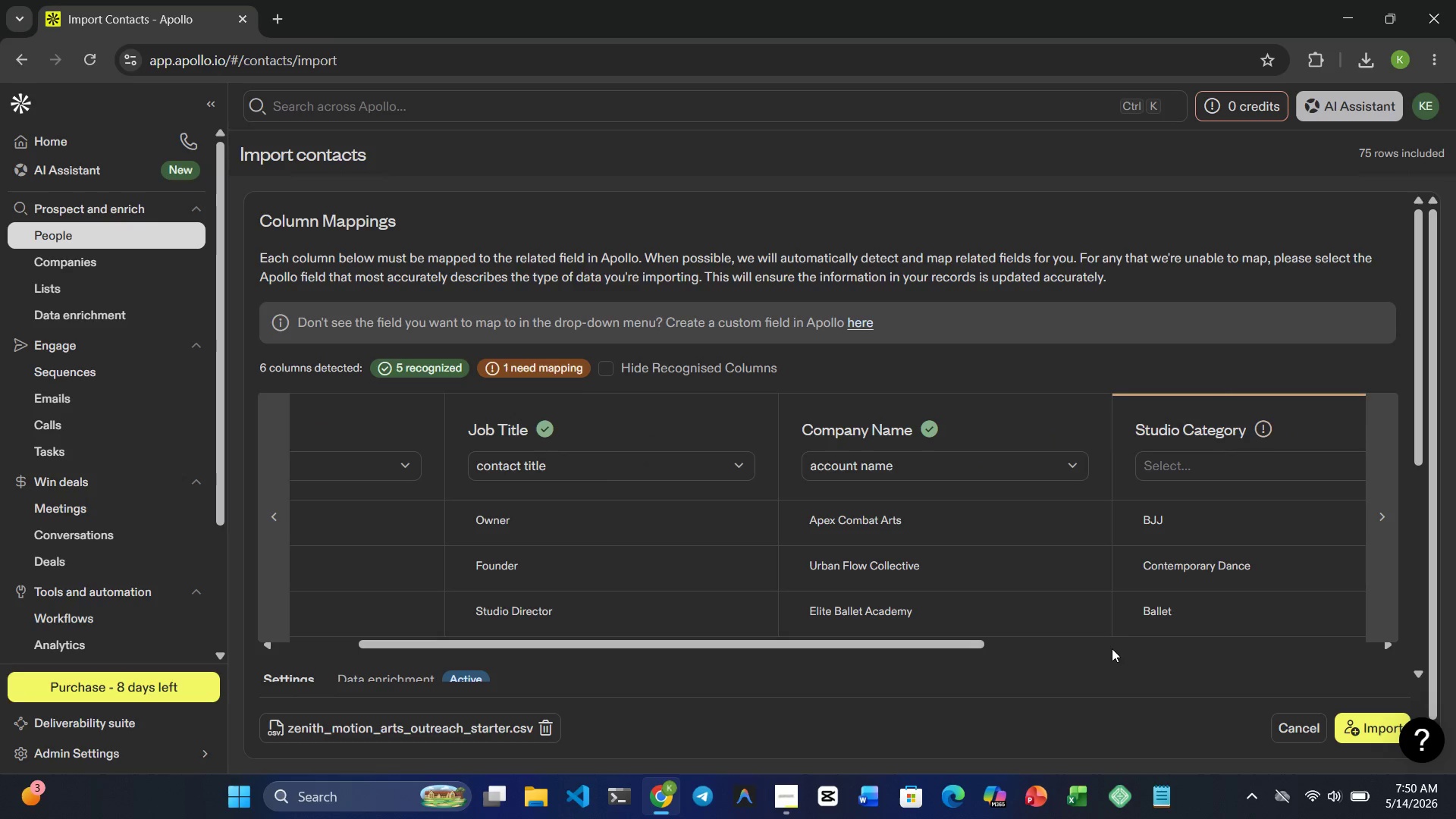 
left_click([1113, 648])
 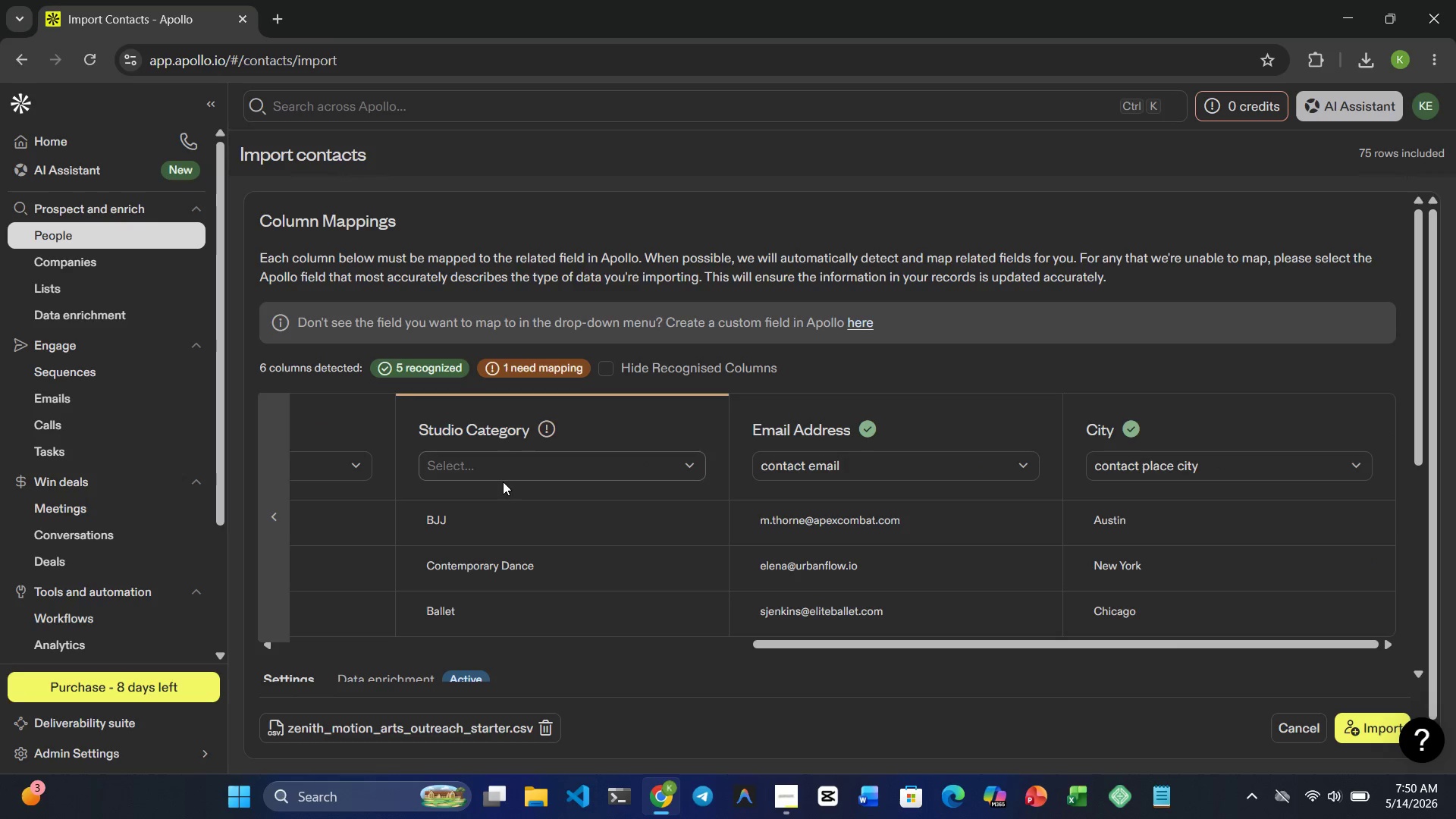 
wait(5.38)
 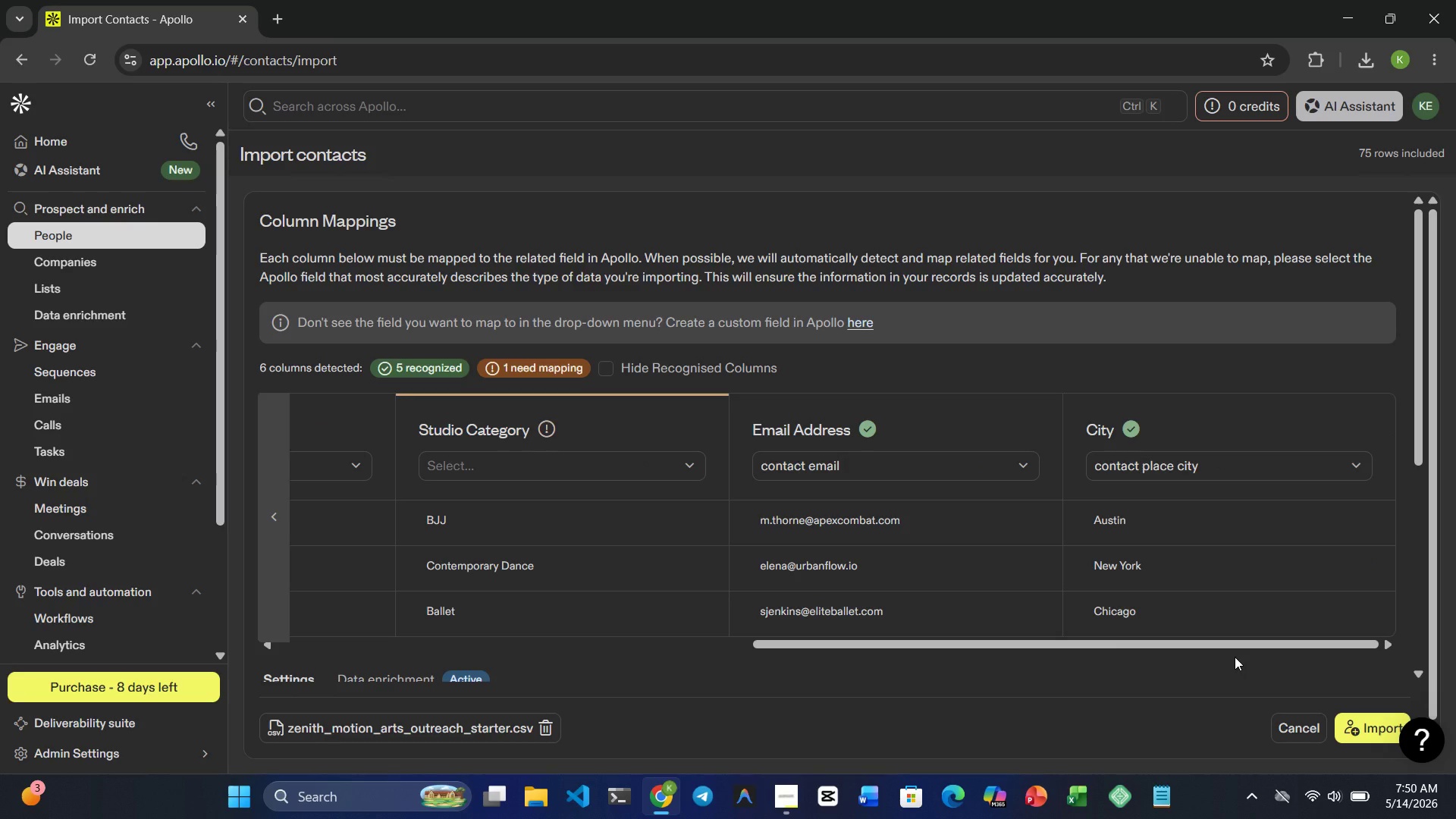 
scroll: coordinate [550, 582], scroll_direction: down, amount: 1.0
 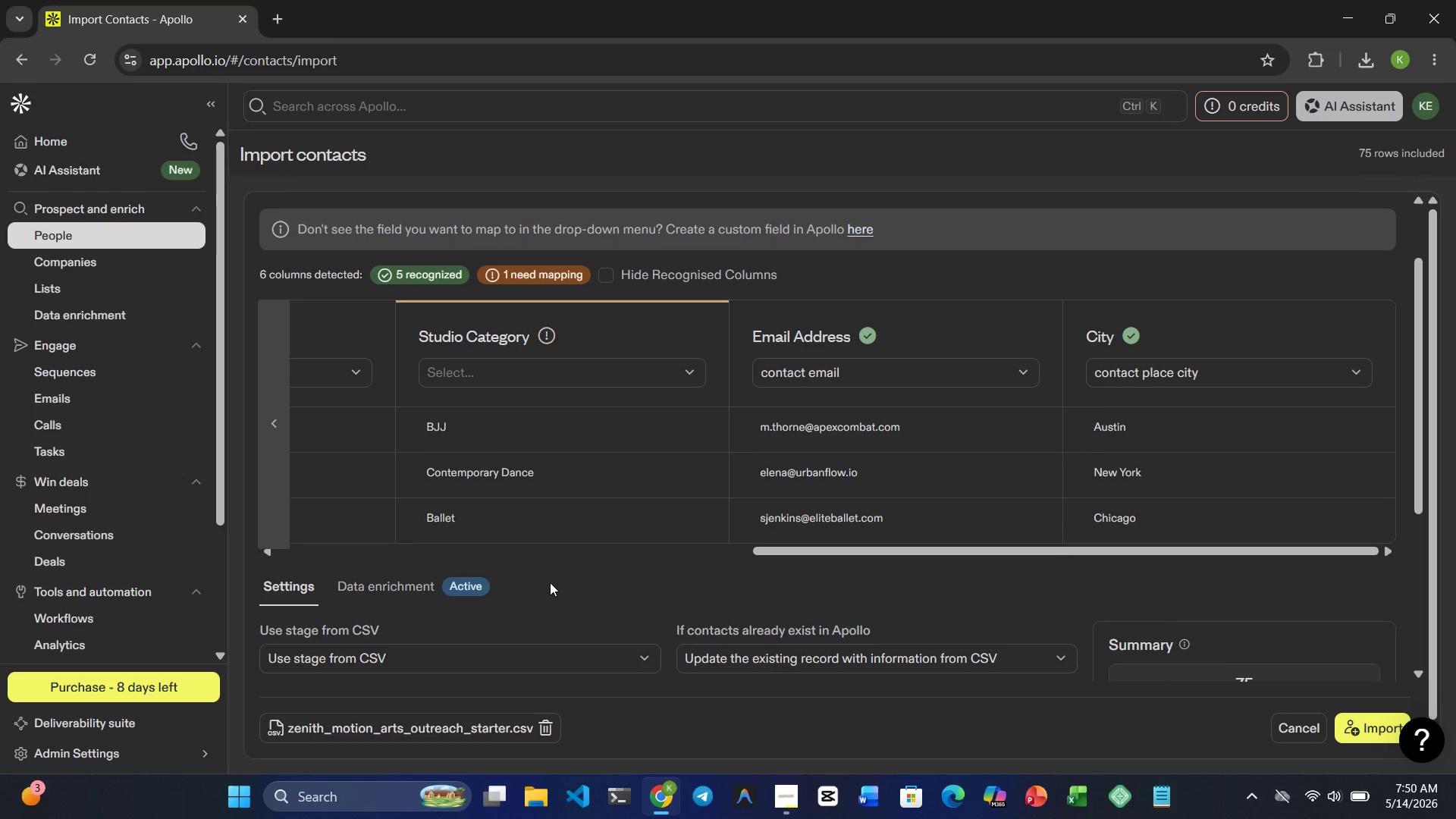 
scroll: coordinate [550, 582], scroll_direction: up, amount: 2.0
 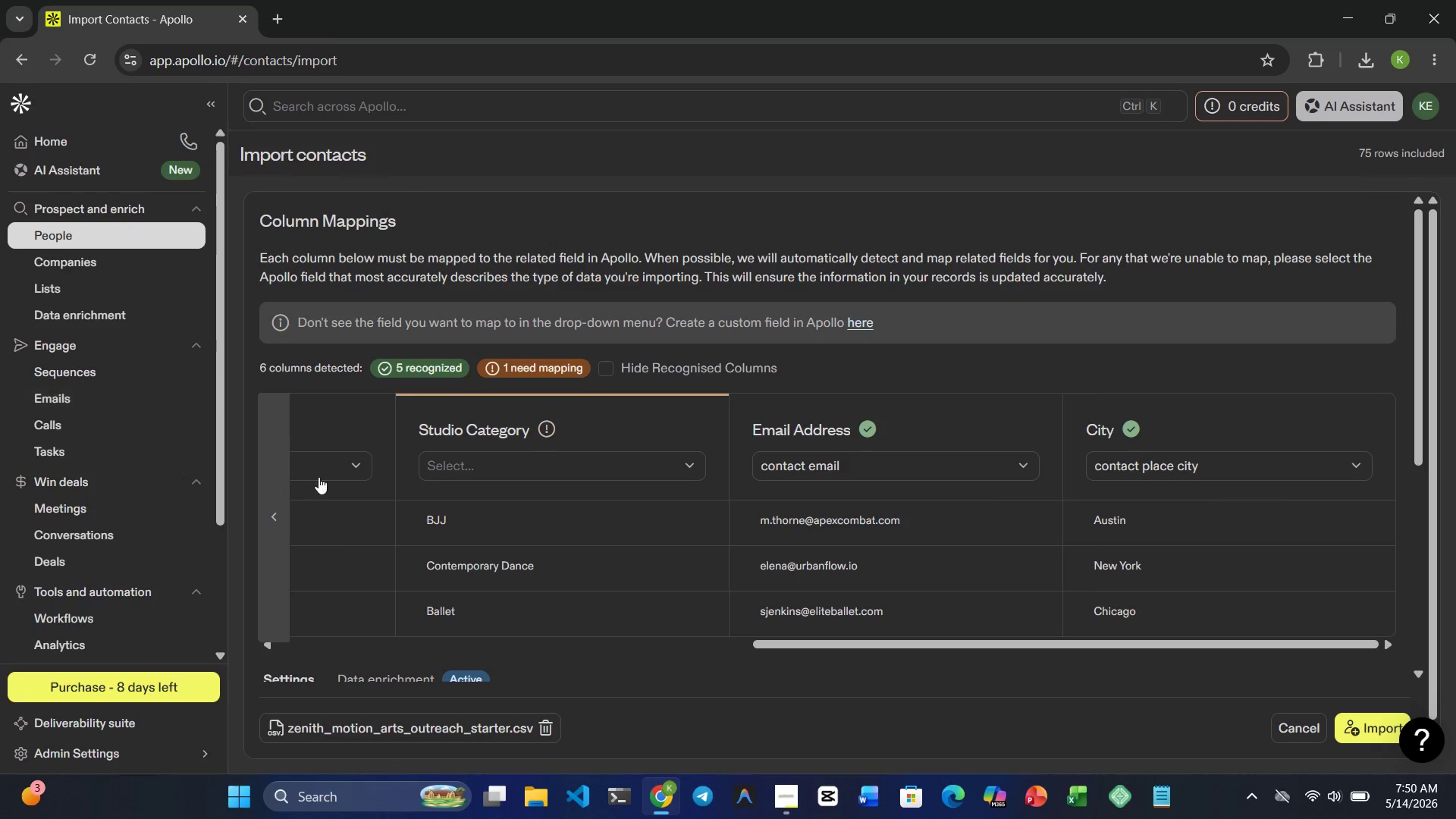 
scroll: coordinate [595, 570], scroll_direction: down, amount: 7.0
 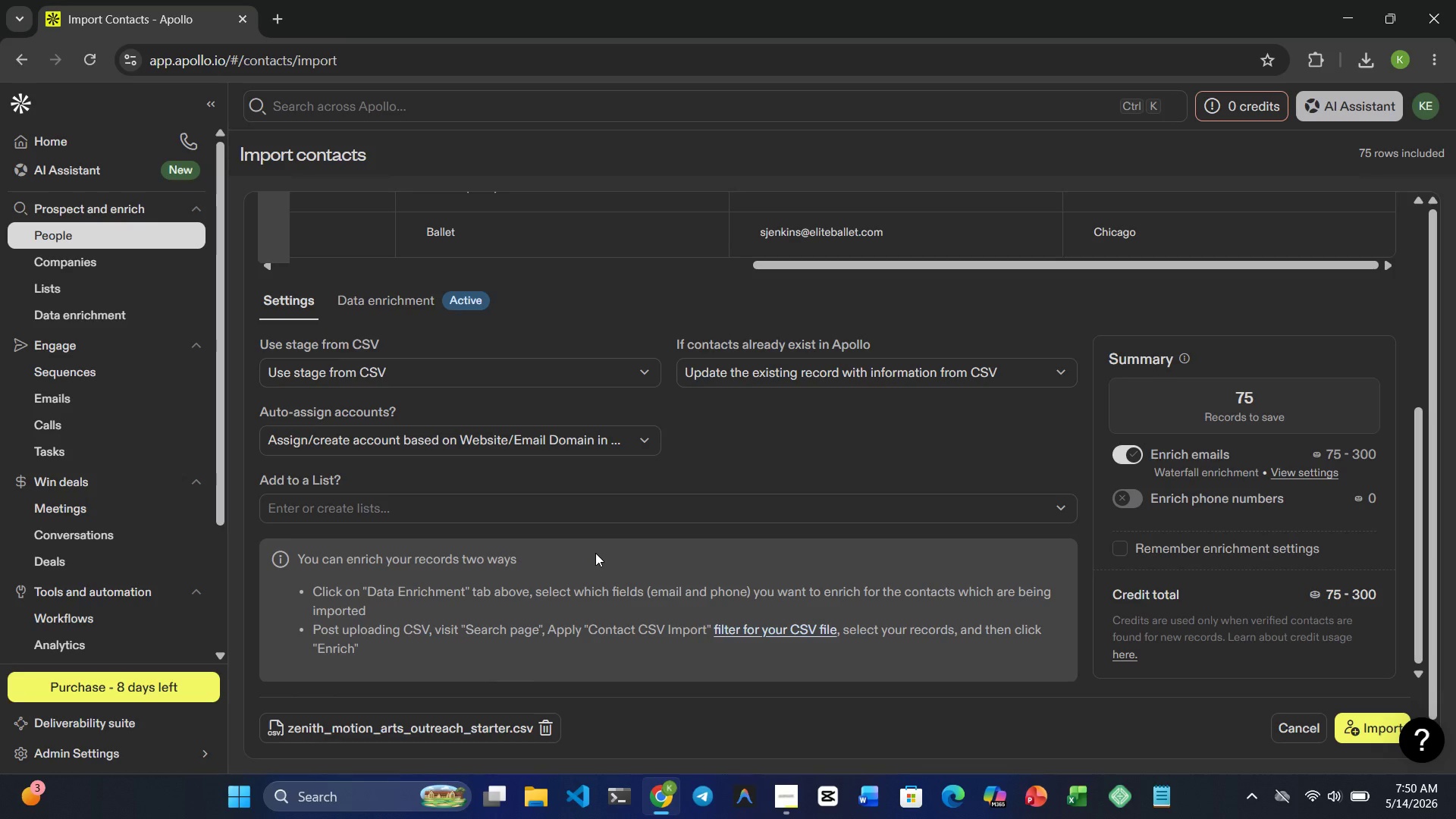 
scroll: coordinate [595, 553], scroll_direction: up, amount: 4.0
 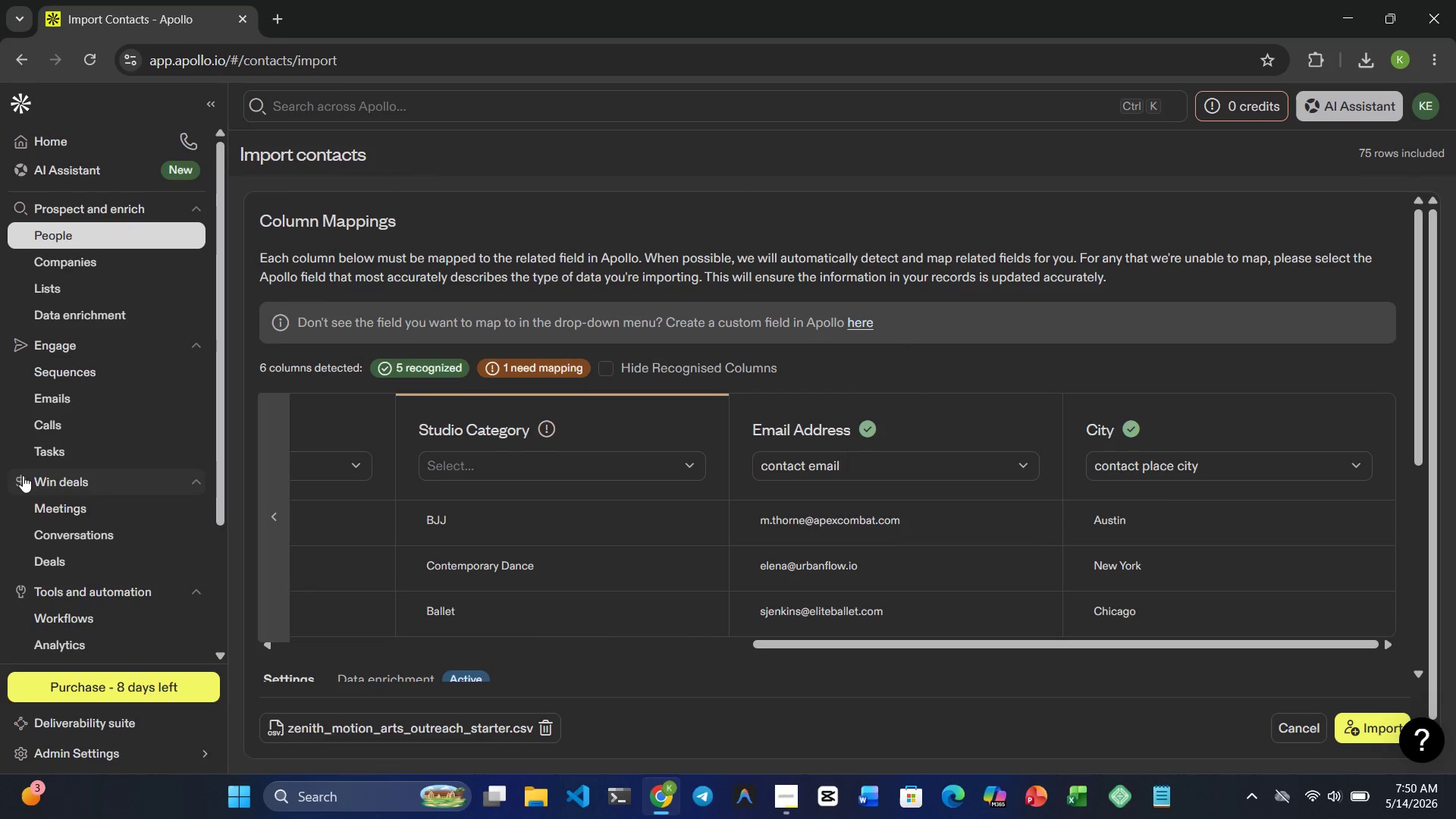 
scroll: coordinate [108, 522], scroll_direction: down, amount: 14.0
 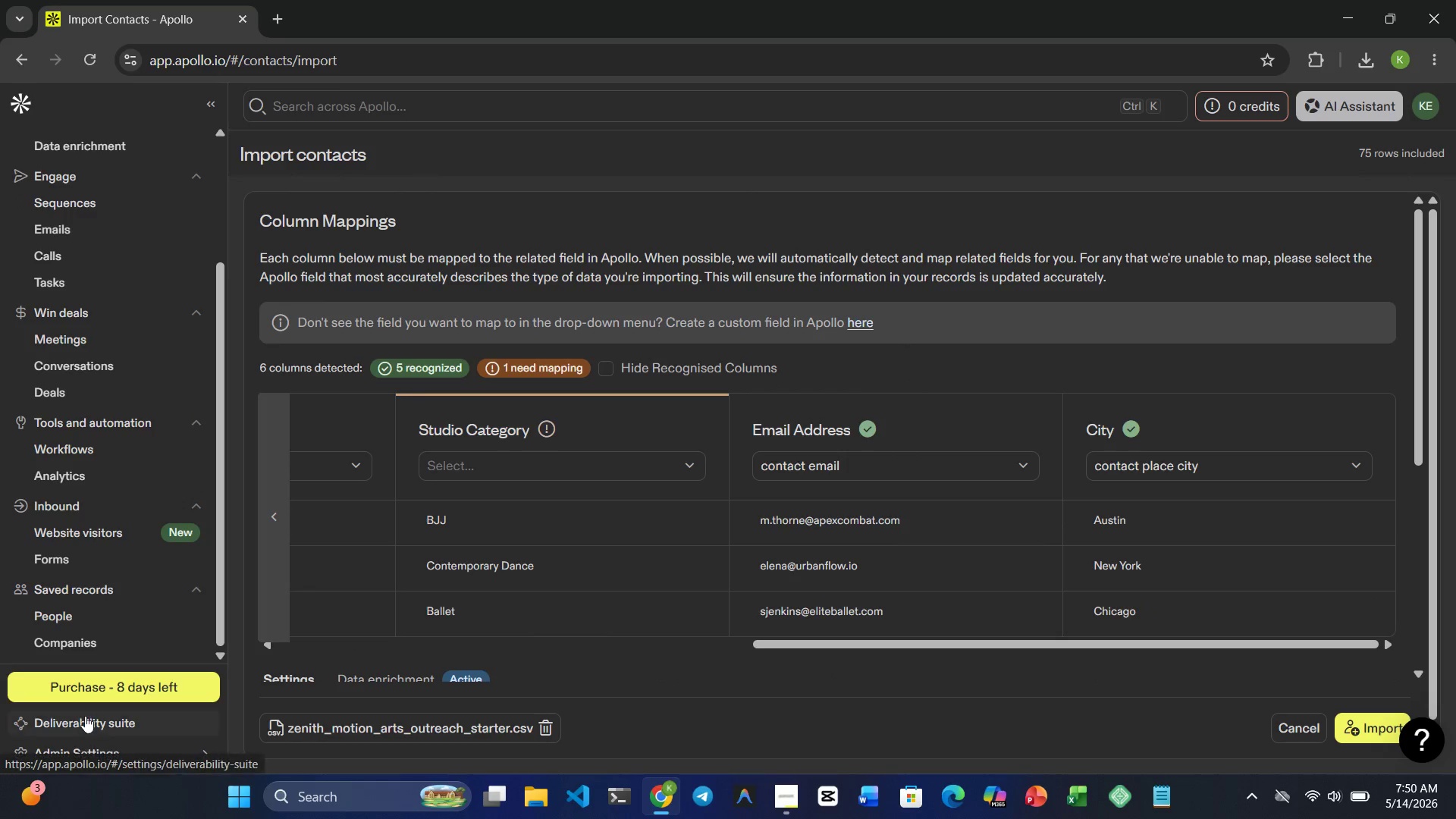 
left_click([79, 748])
 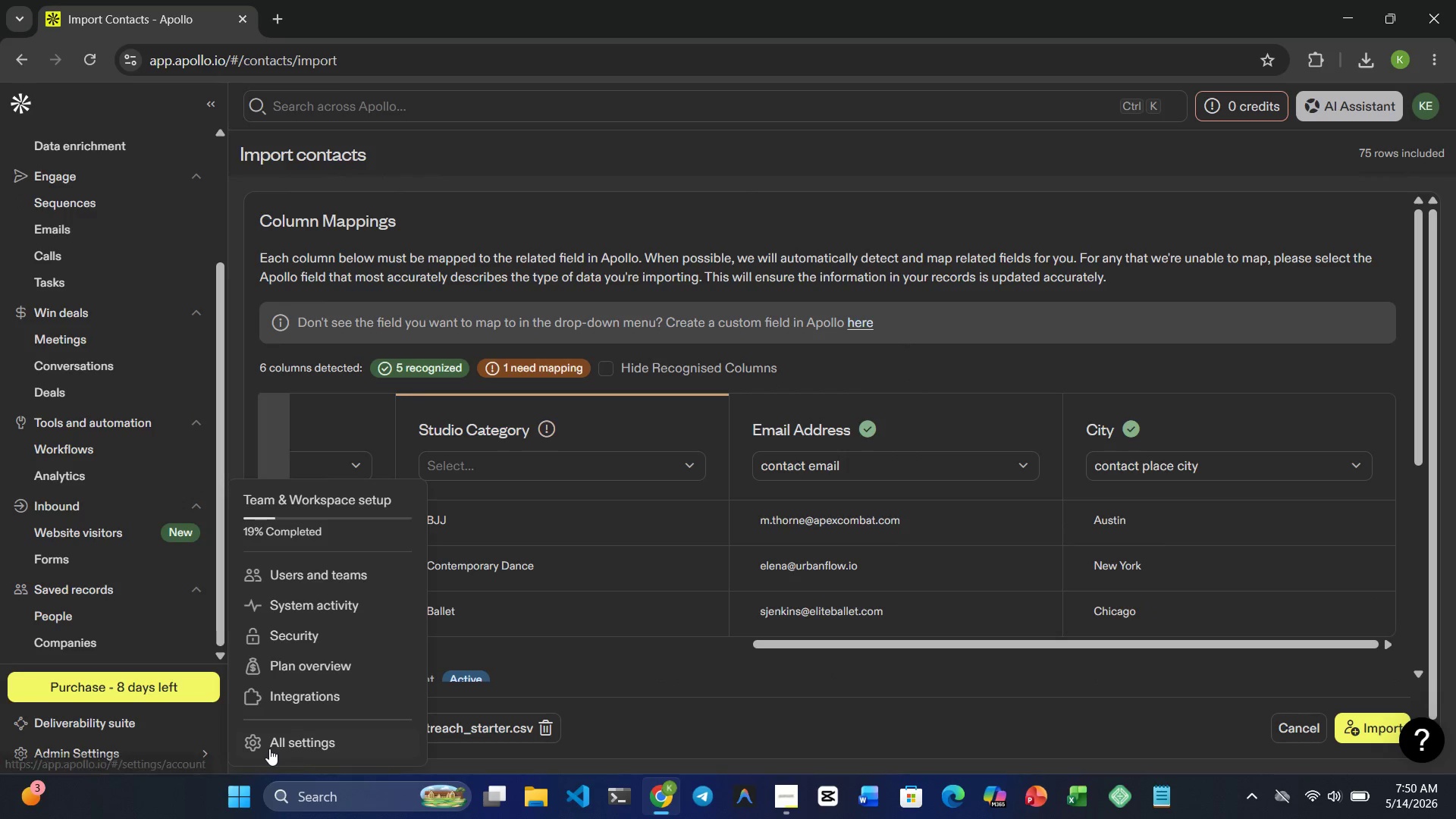 
scroll: coordinate [79, 748], scroll_direction: down, amount: 7.0
 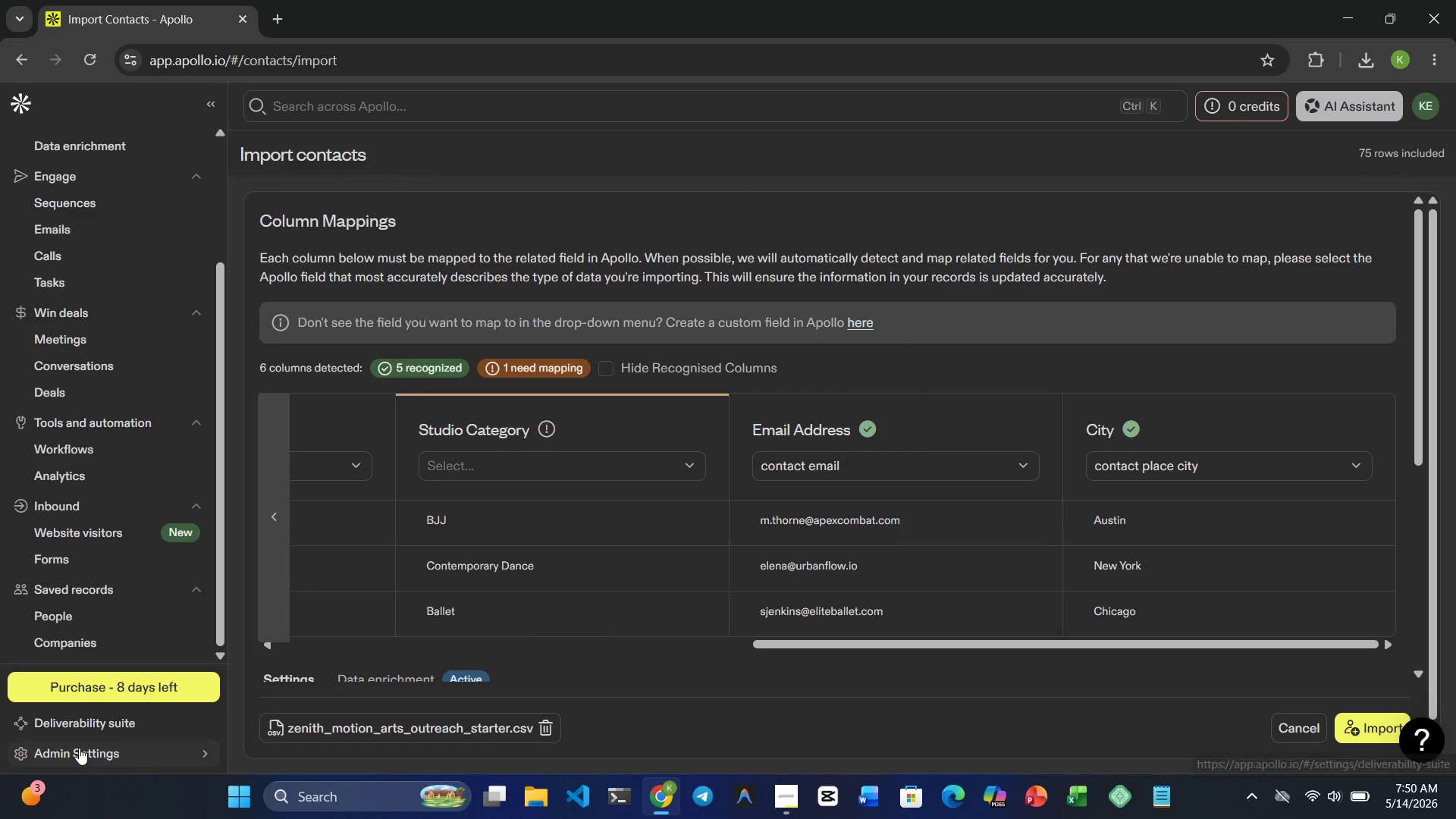 
left_click([269, 748])
 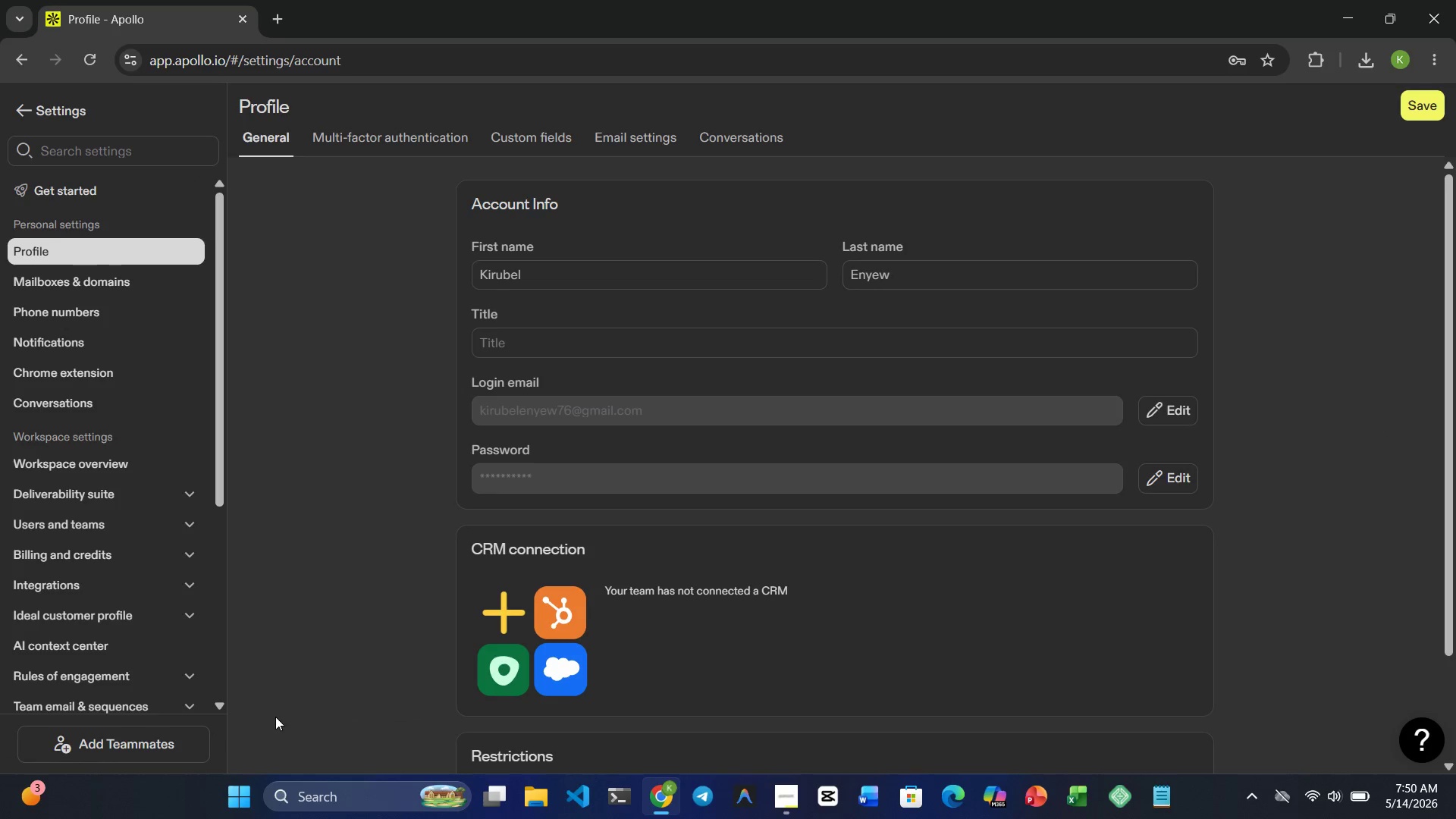 
scroll: coordinate [79, 550], scroll_direction: down, amount: 3.0
 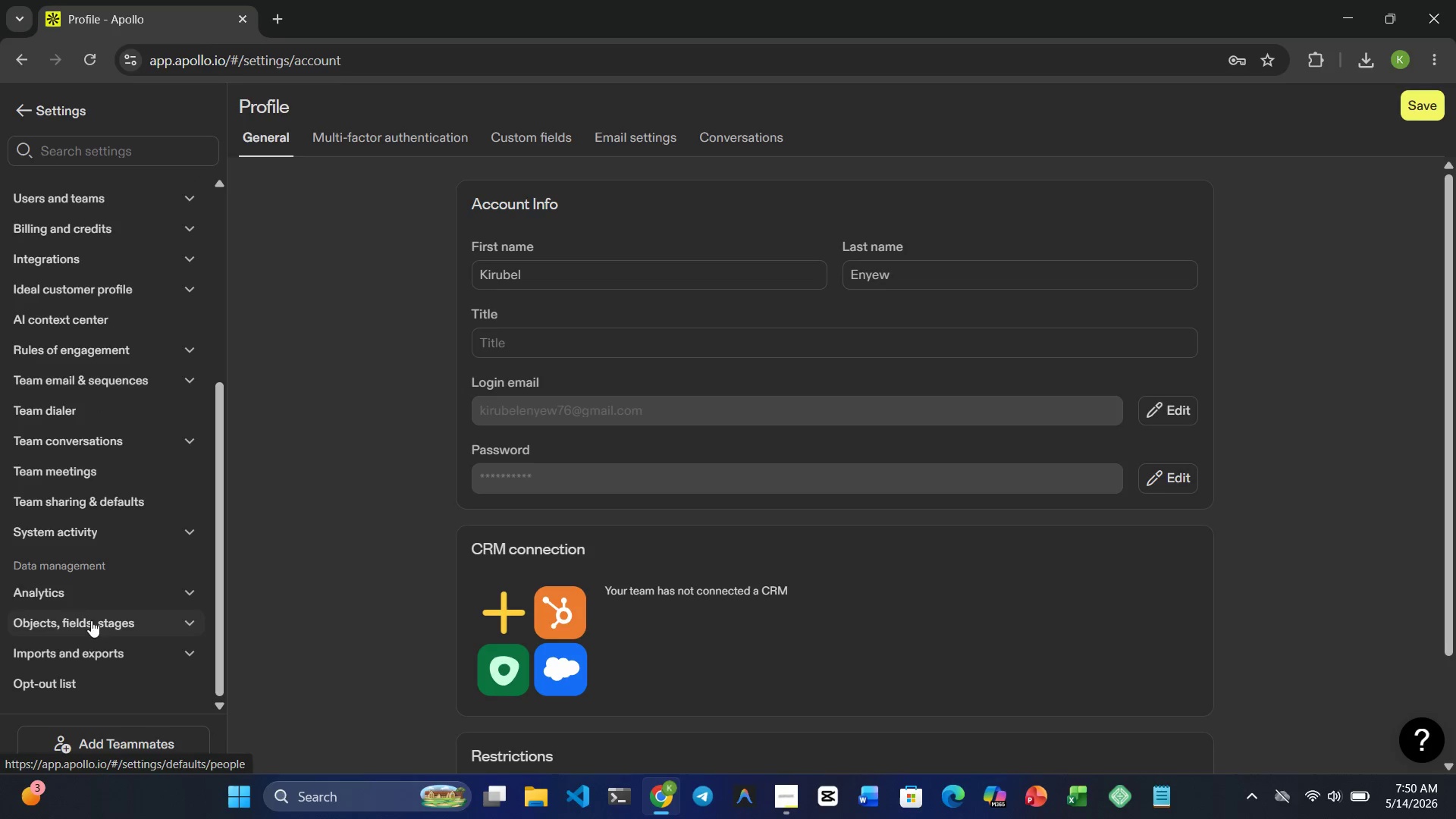 
left_click([96, 635])
 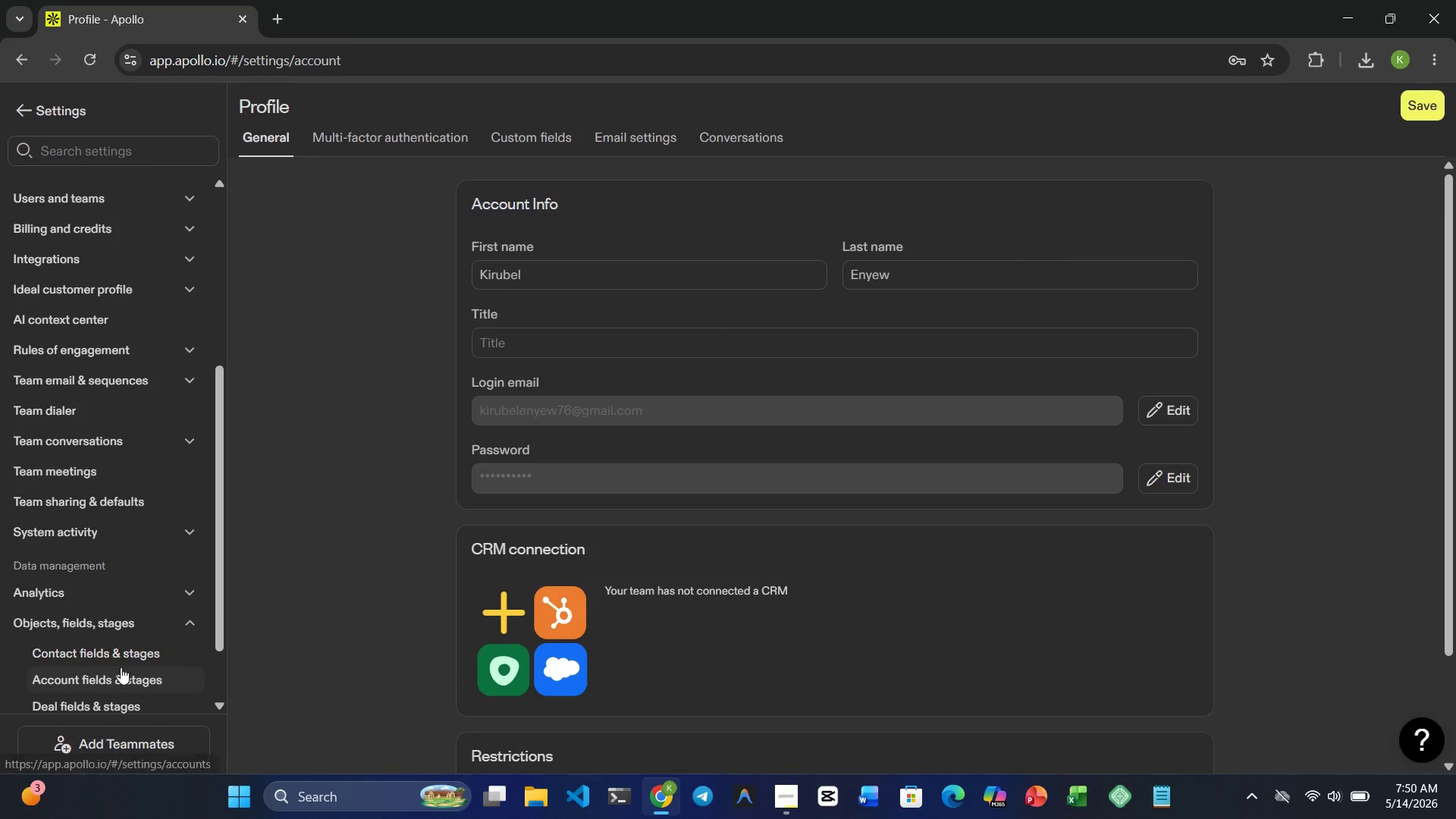 
left_click([121, 660])
 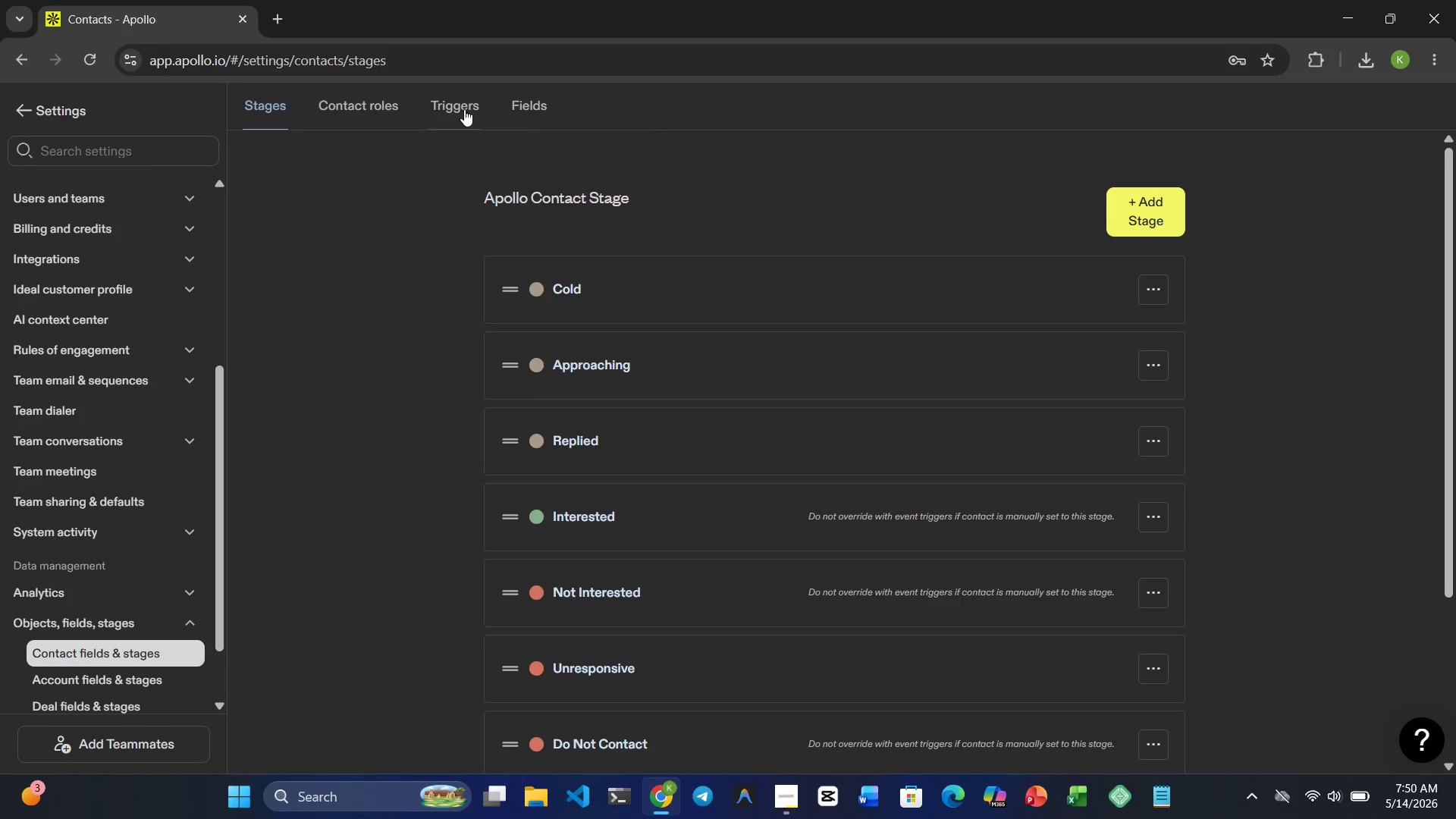 
left_click([522, 100])
 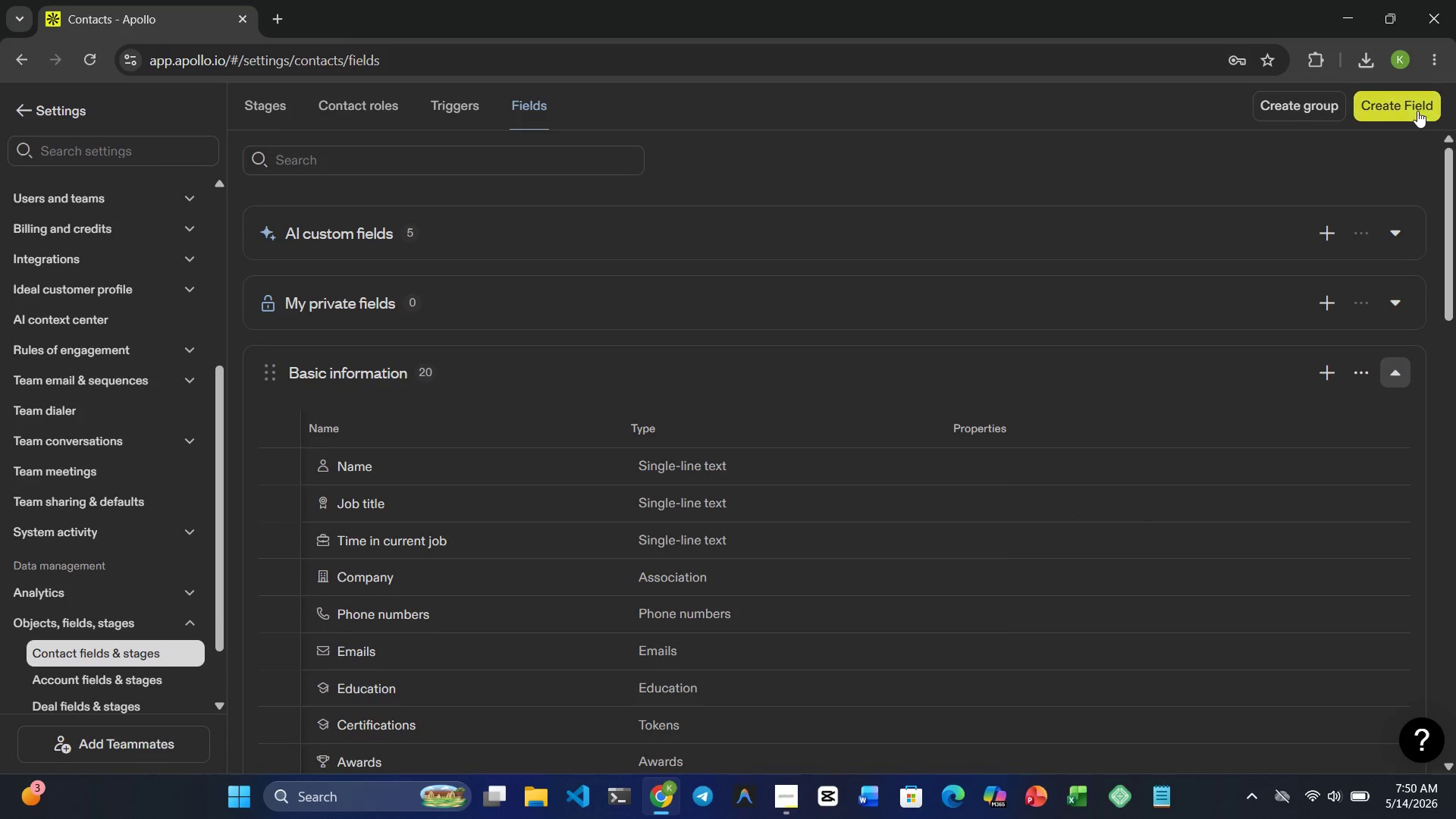 
left_click([1367, 99])
 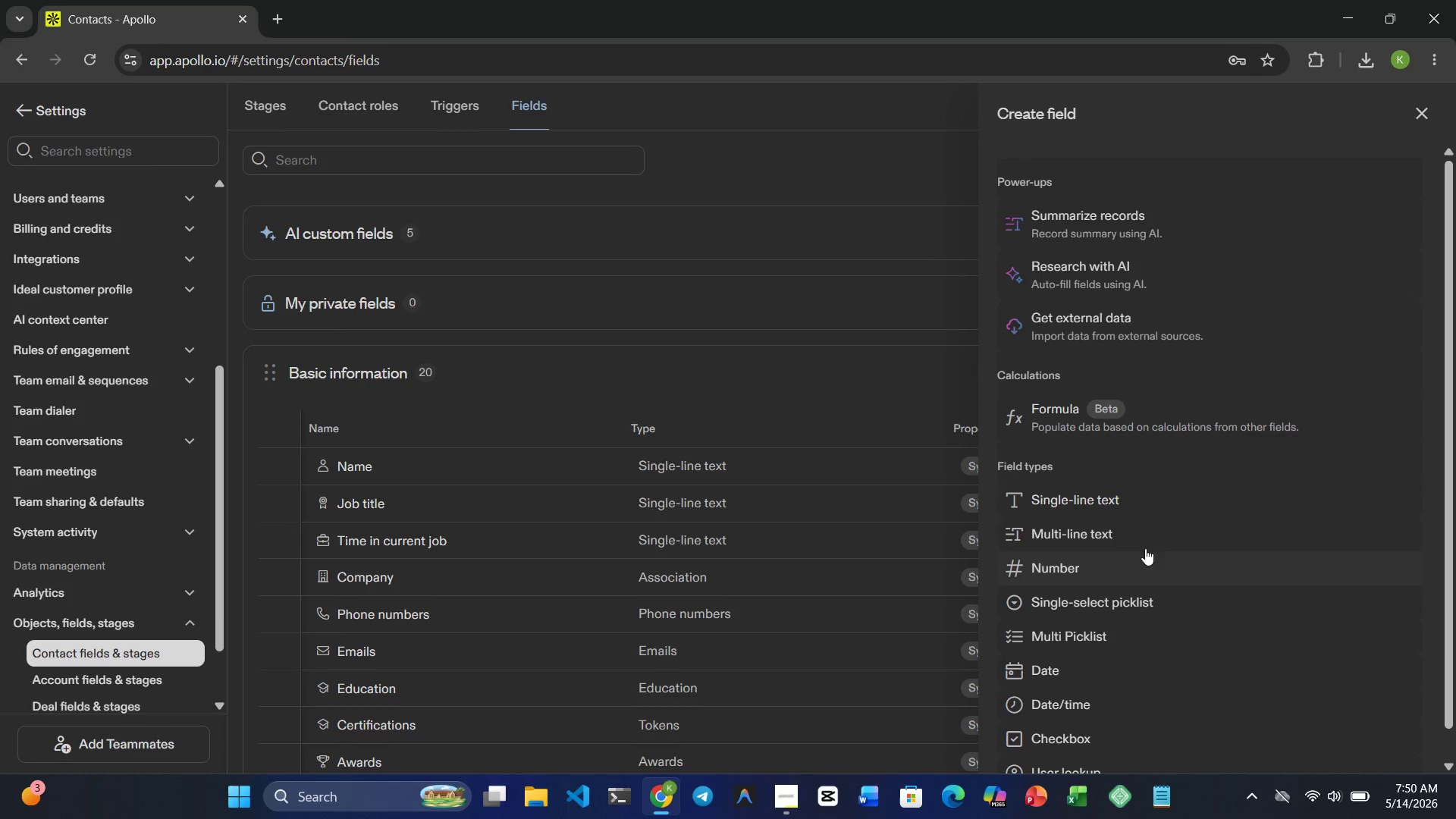 
left_click_drag(start_coordinate=[1107, 489], to_coordinate=[1102, 490])
 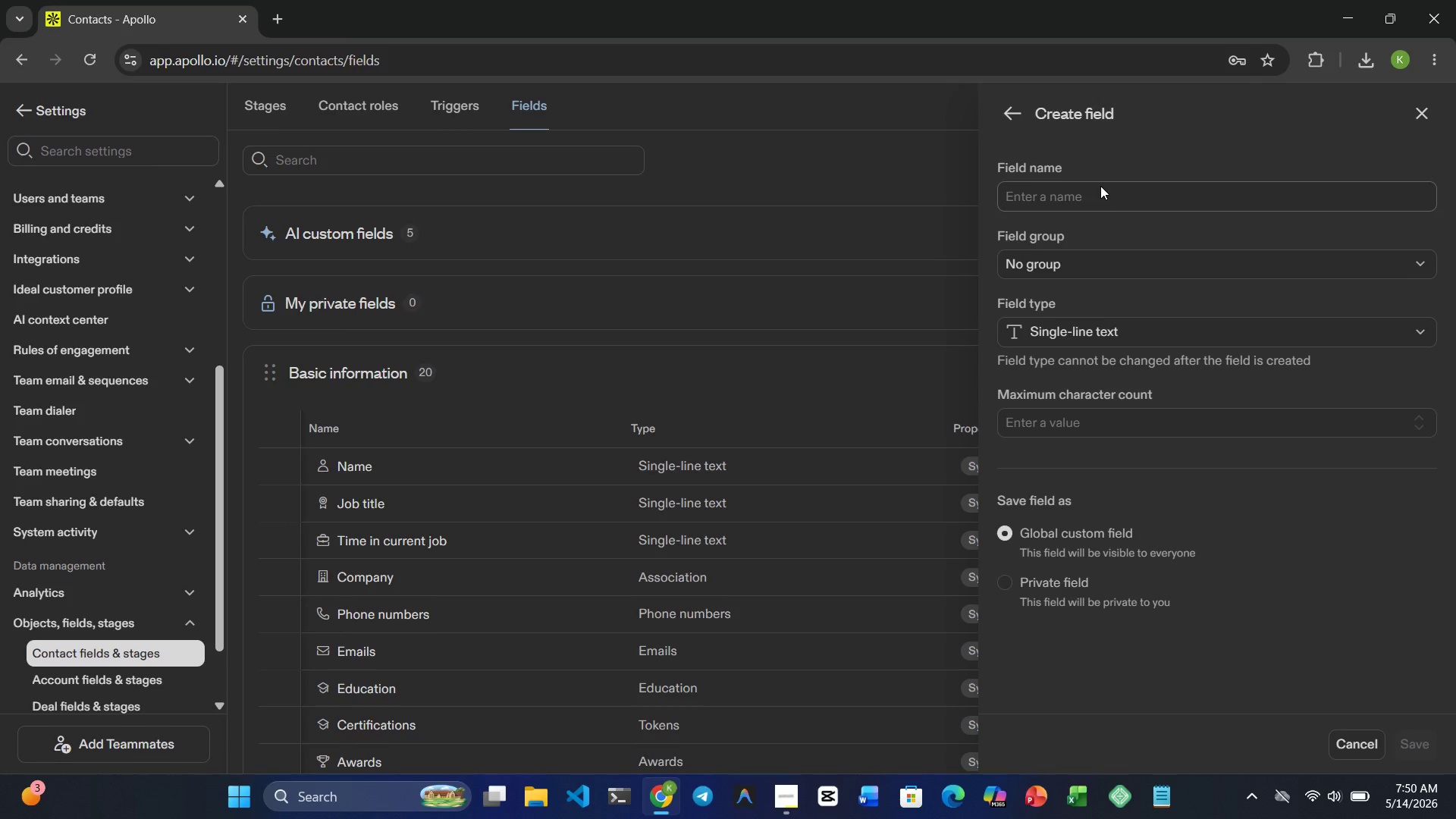 
double_click([1100, 202])
 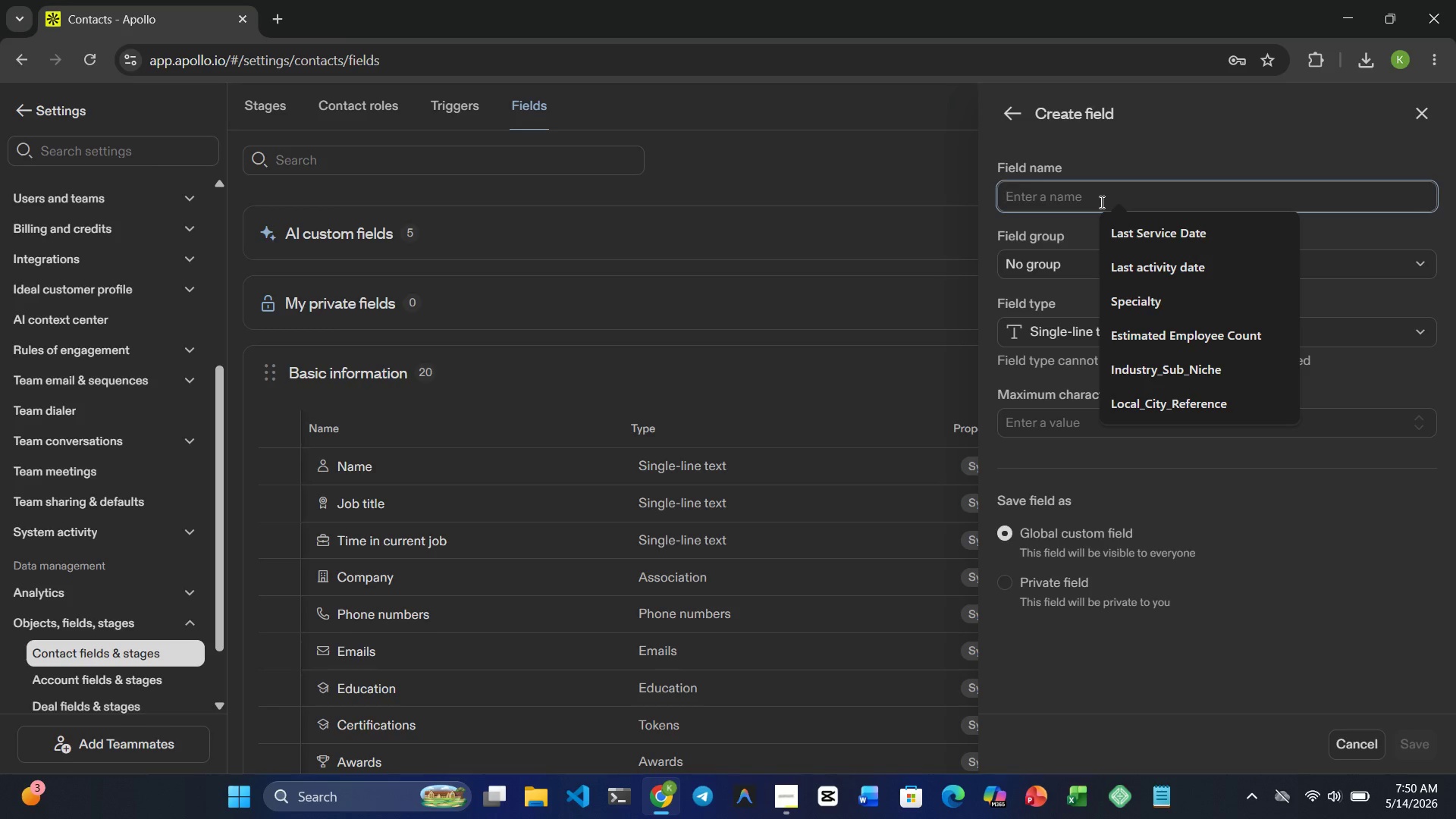 
type(Category)
 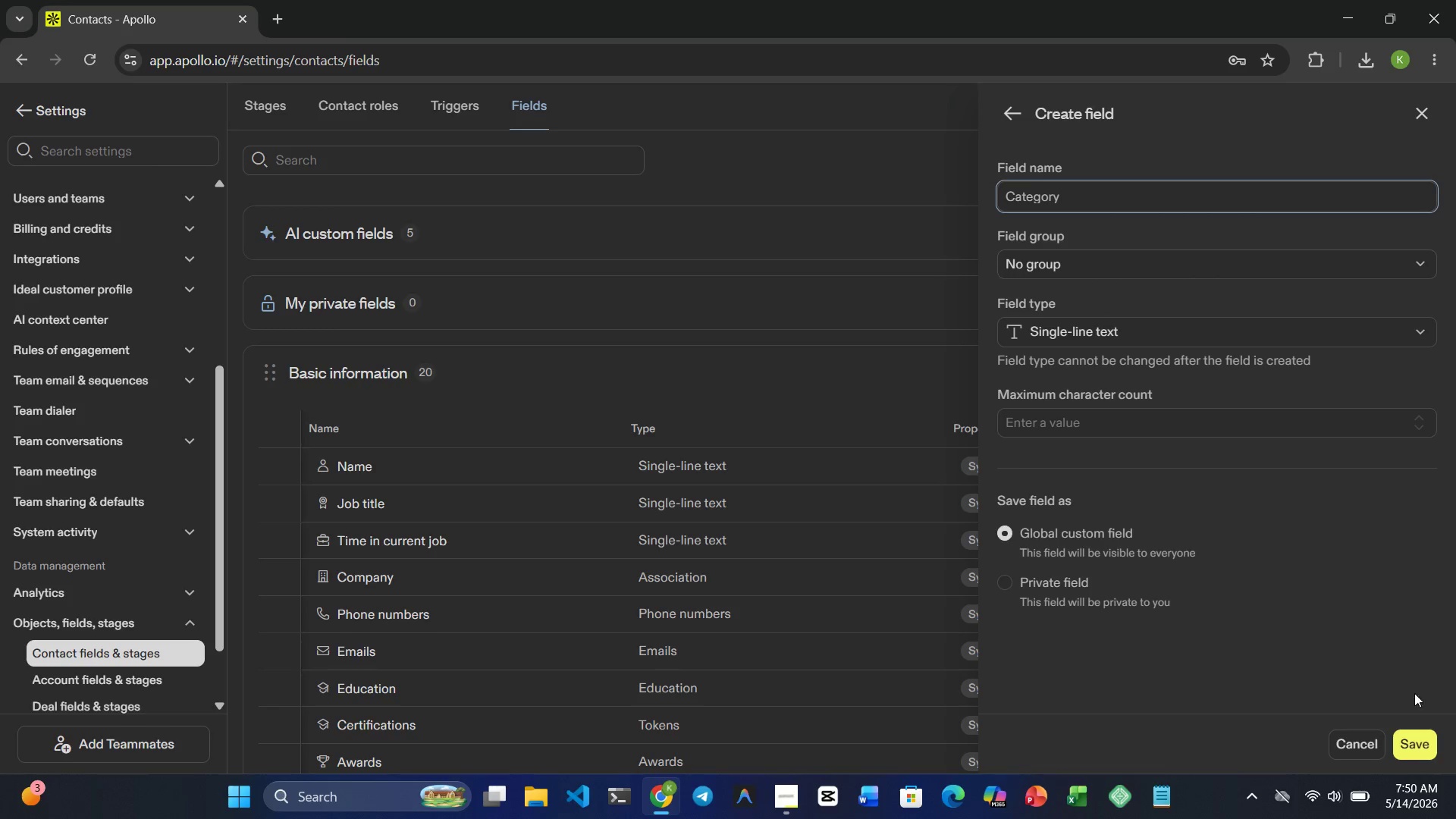 
left_click([1414, 747])
 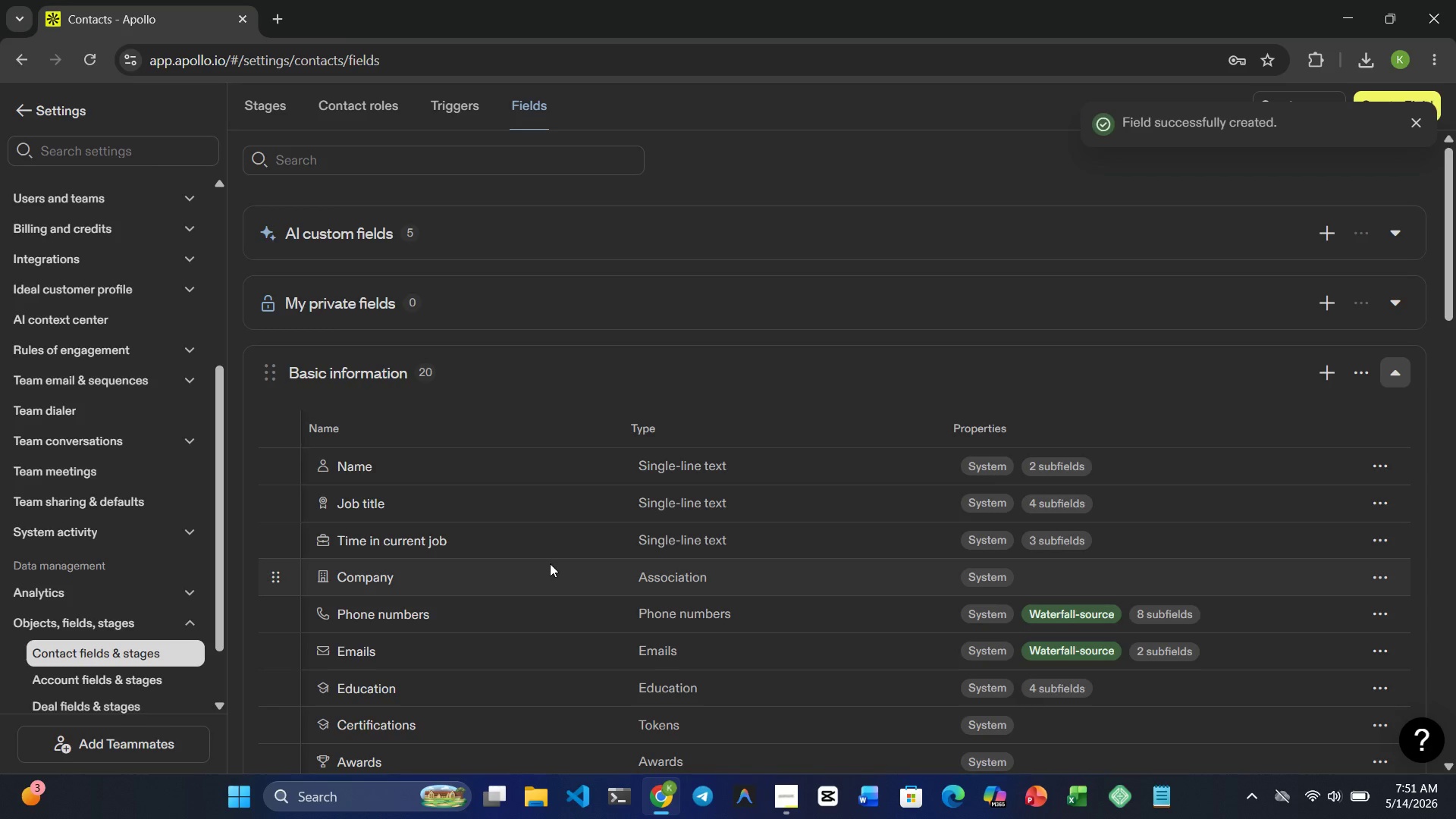 
wait(5.28)
 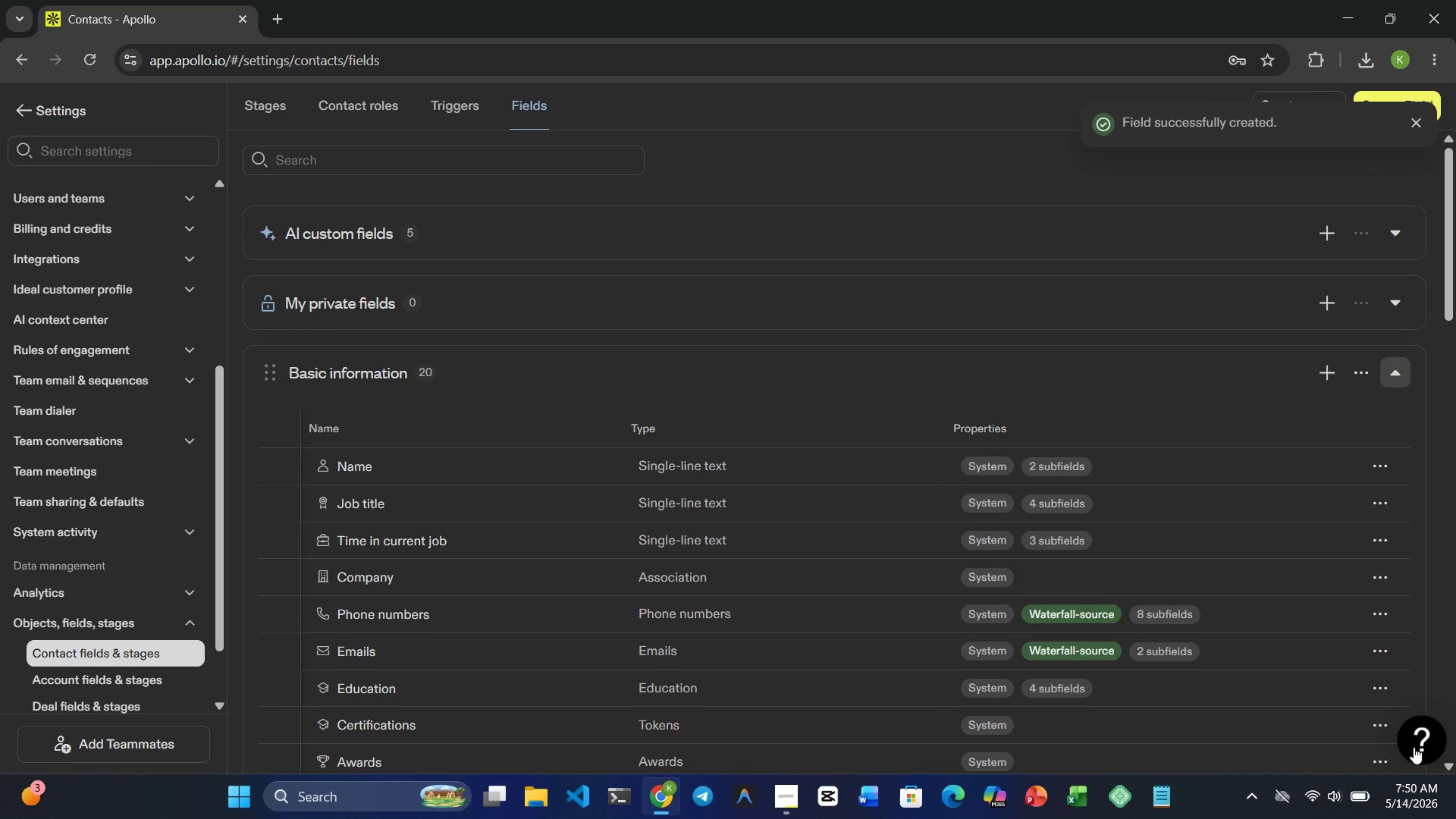 
left_click([22, 110])
 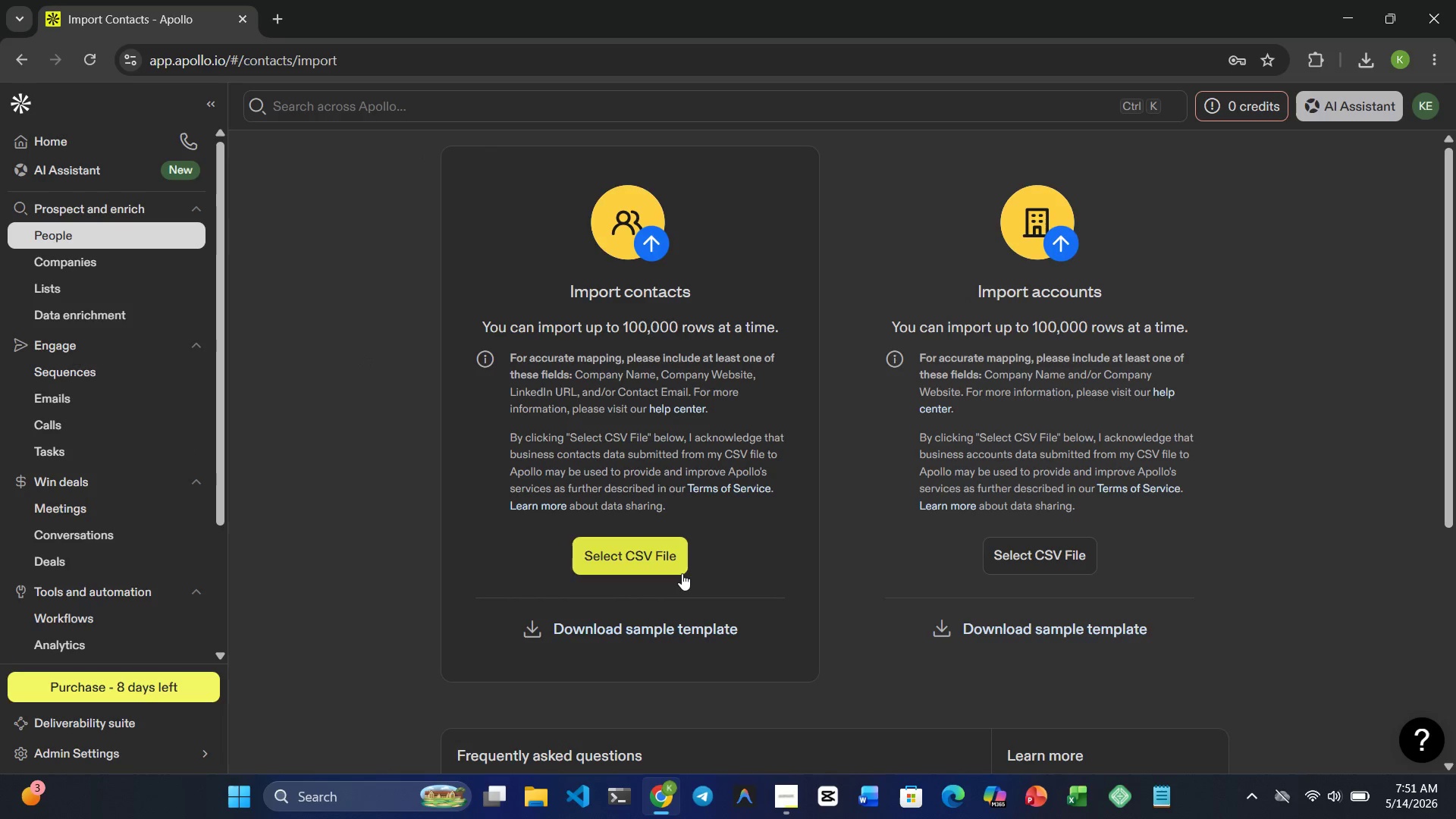 
left_click([645, 554])
 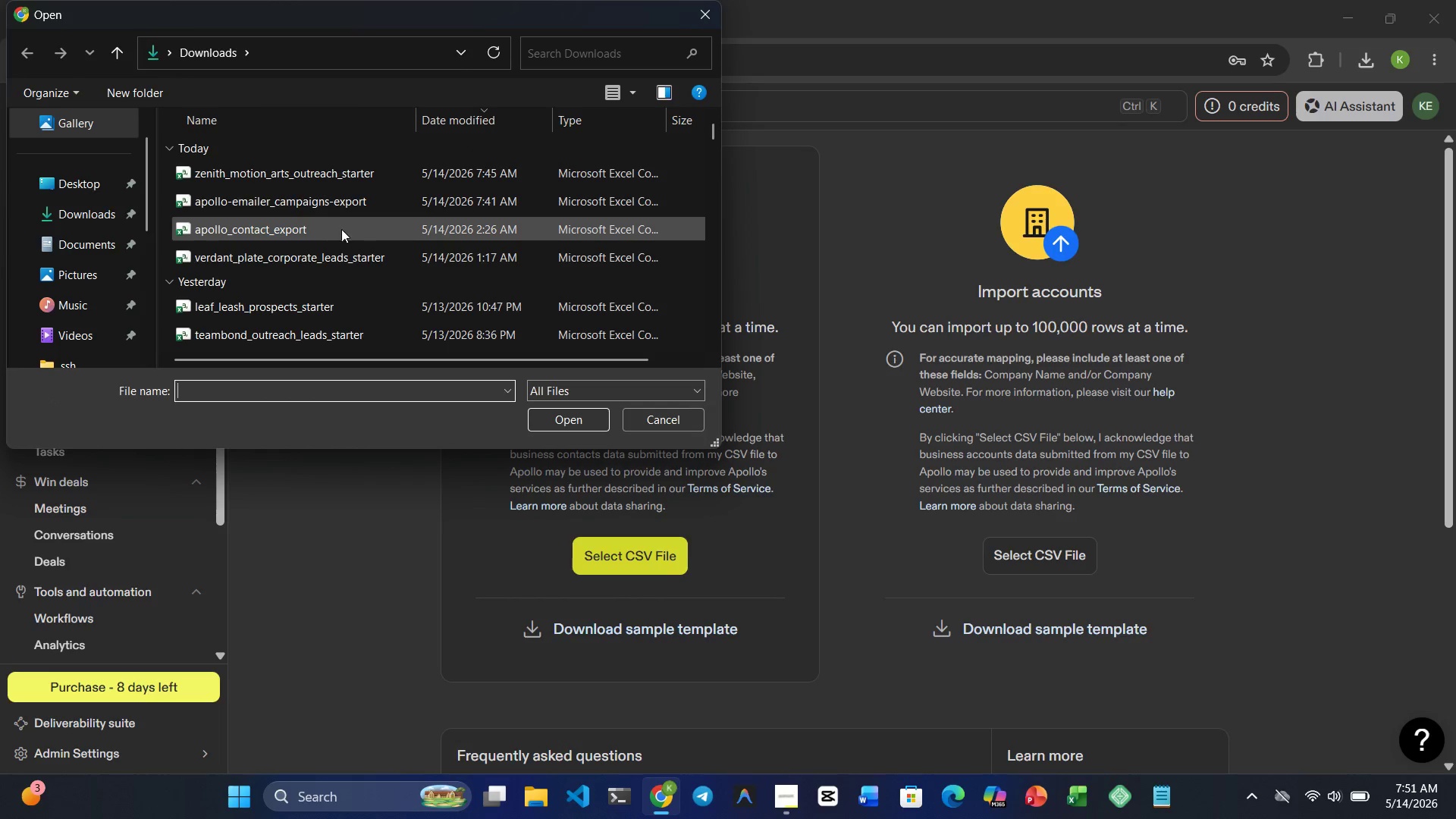 
left_click([268, 169])
 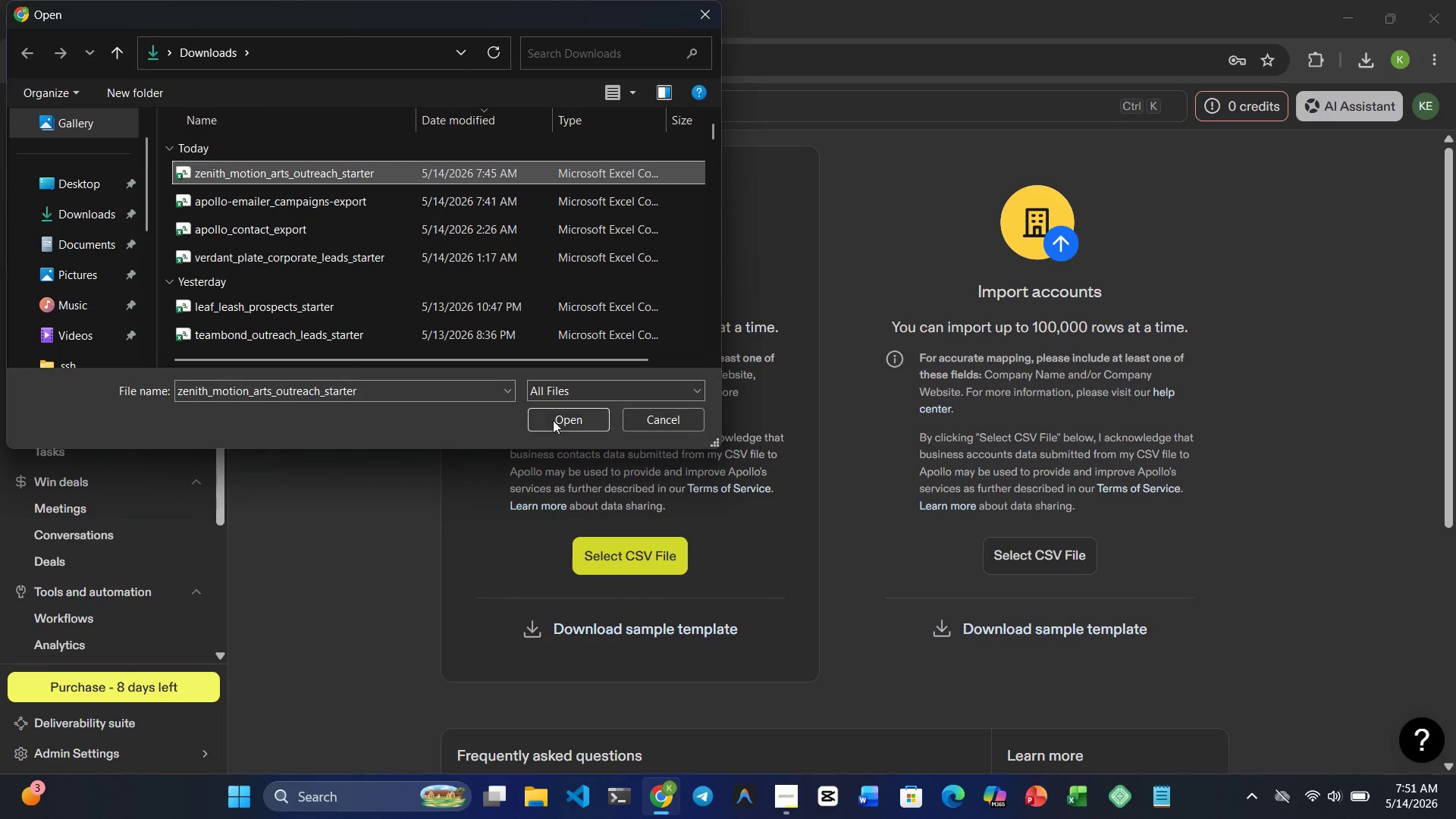 
left_click([546, 415])
 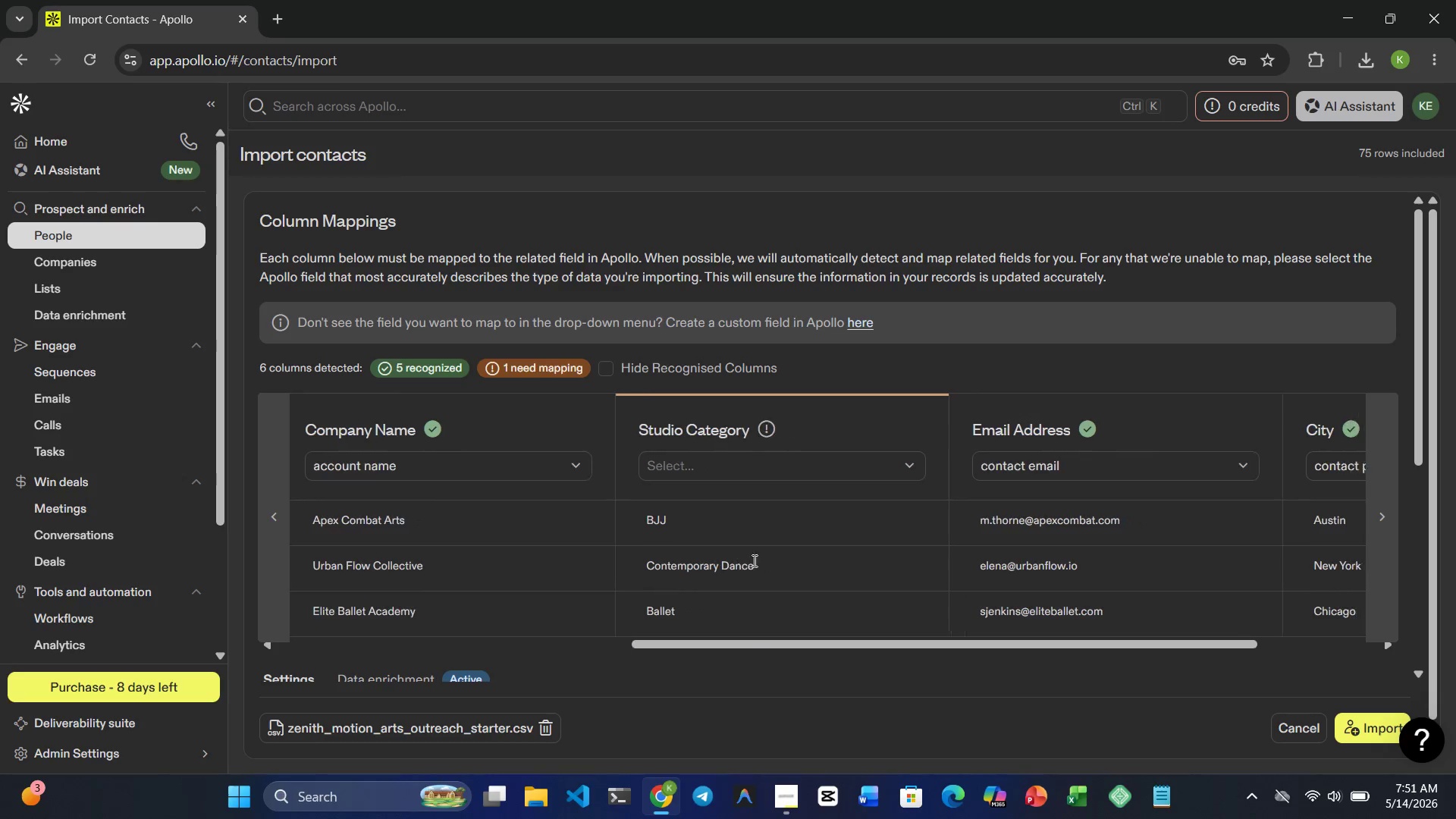 
left_click([632, 463])
 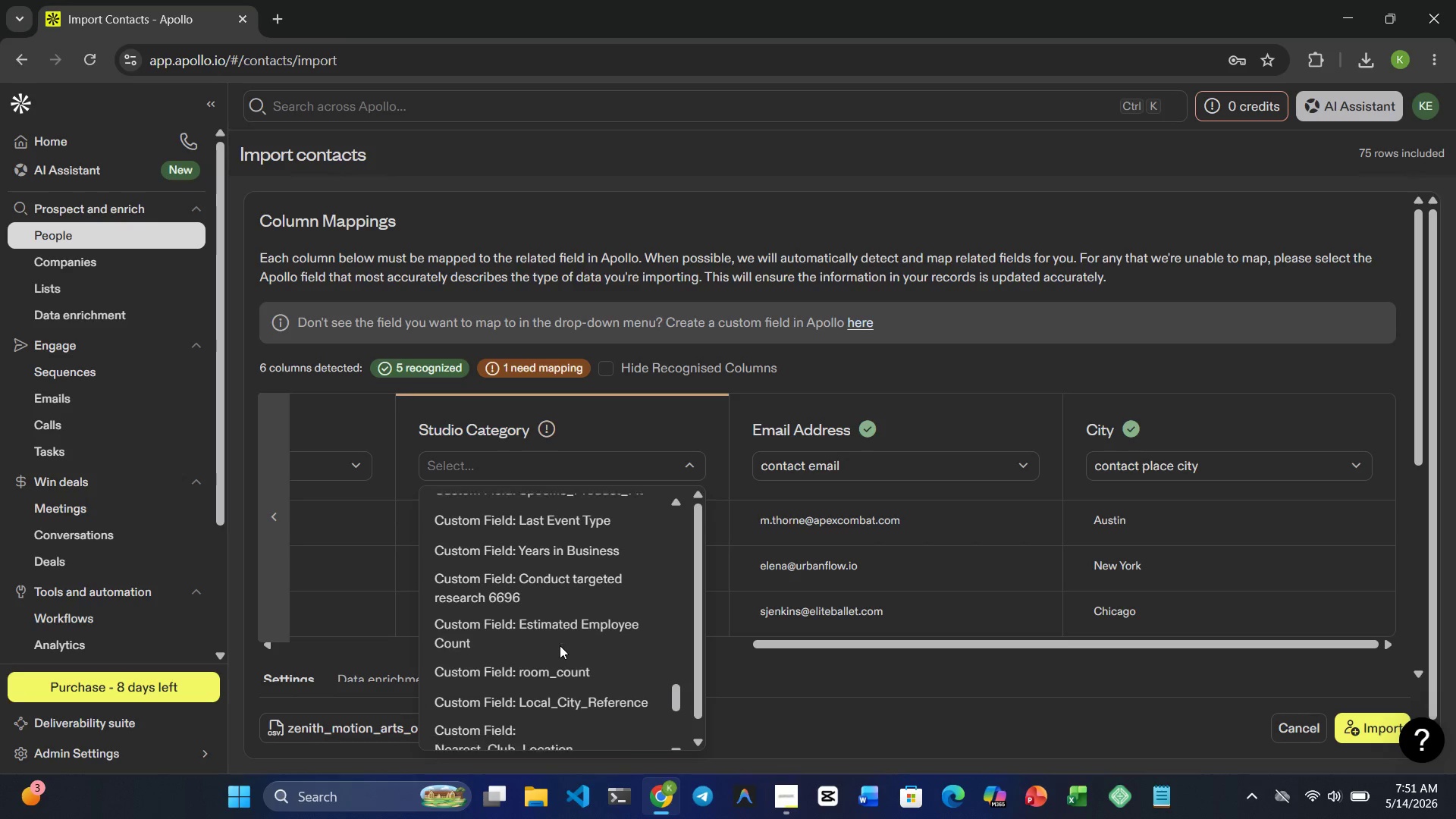 
wait(21.3)
 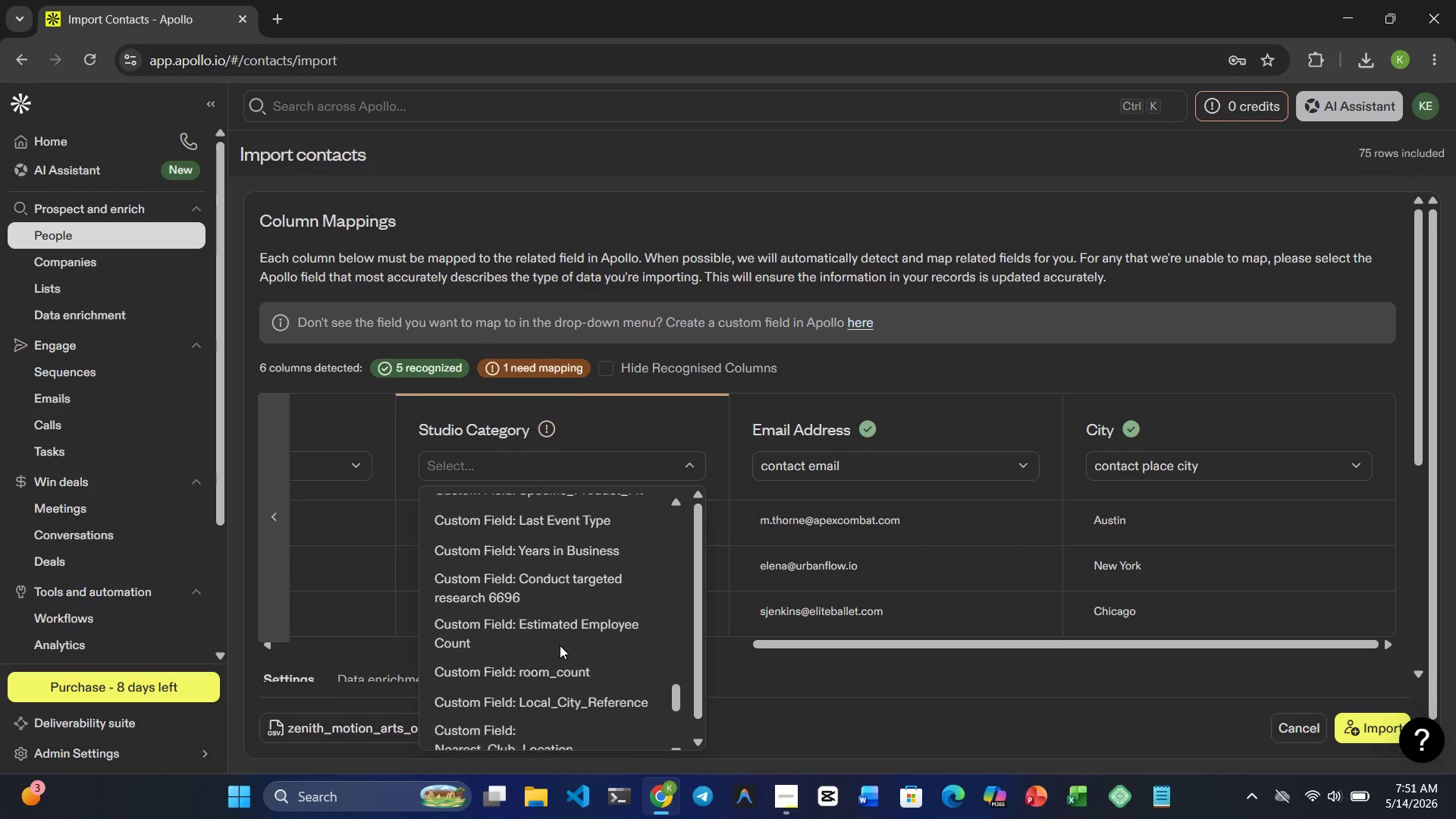 
left_click([544, 715])
 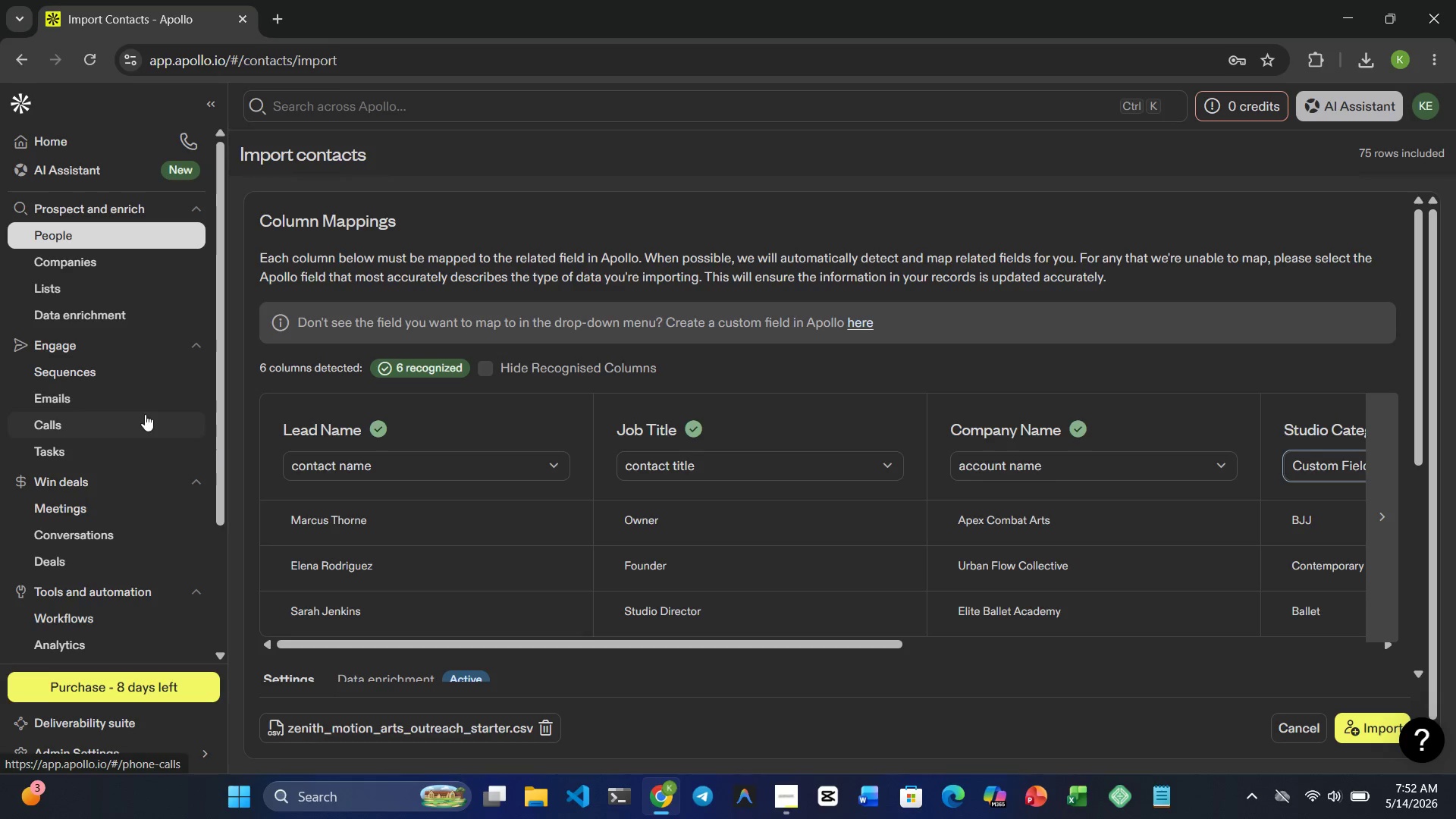 
wait(67.17)
 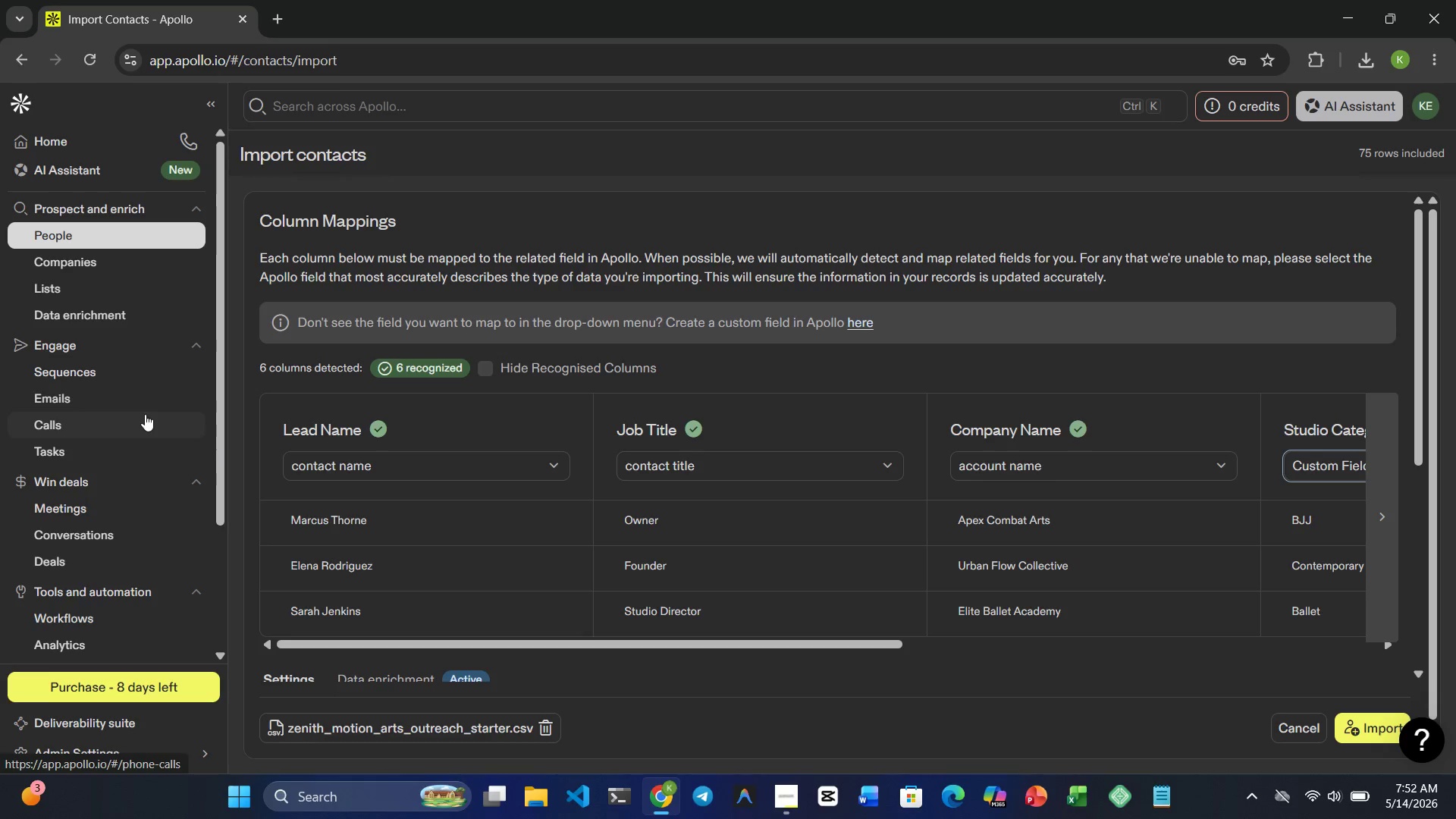 
left_click([73, 240])
 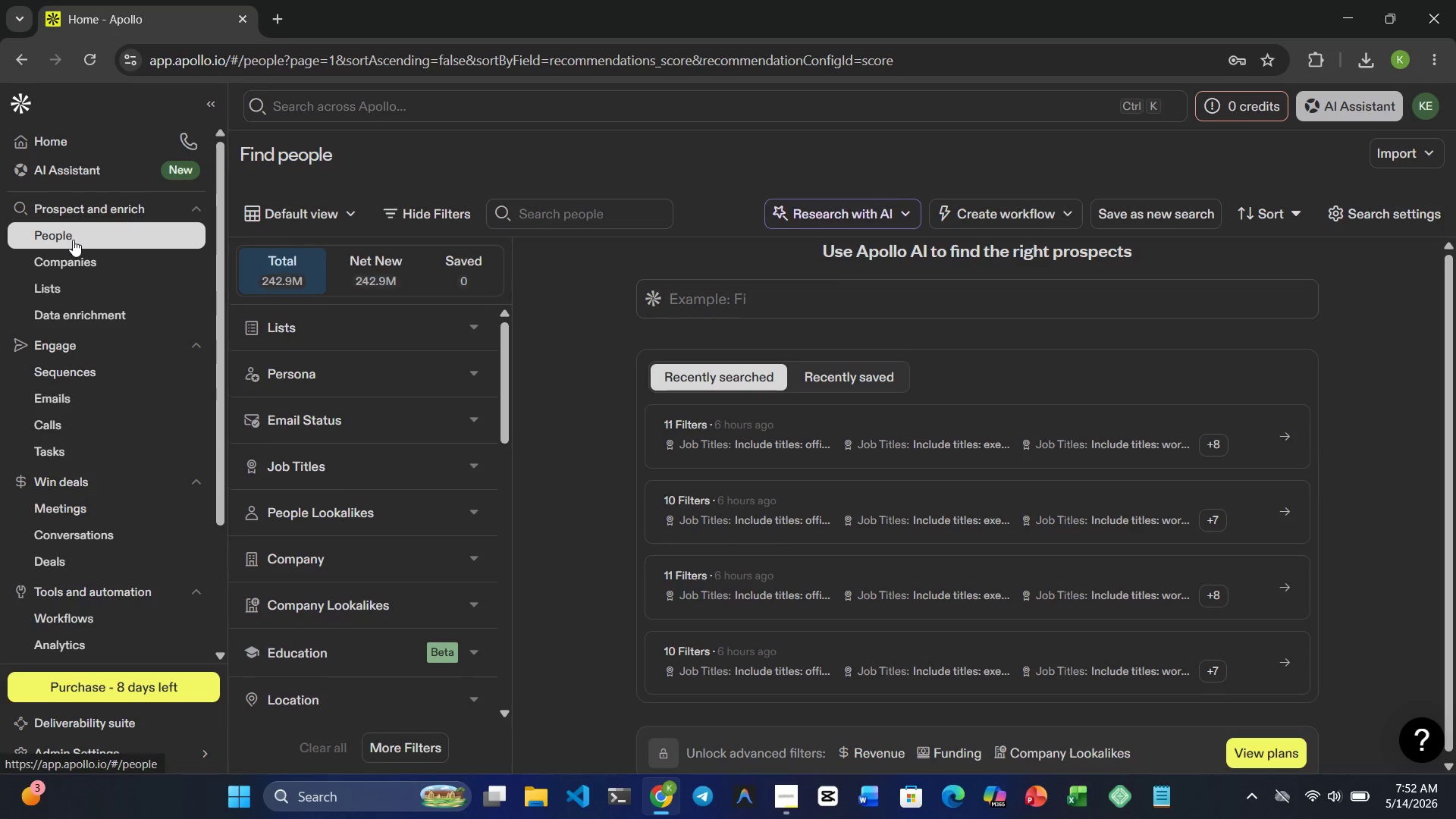 
mouse_move([353, 398])
 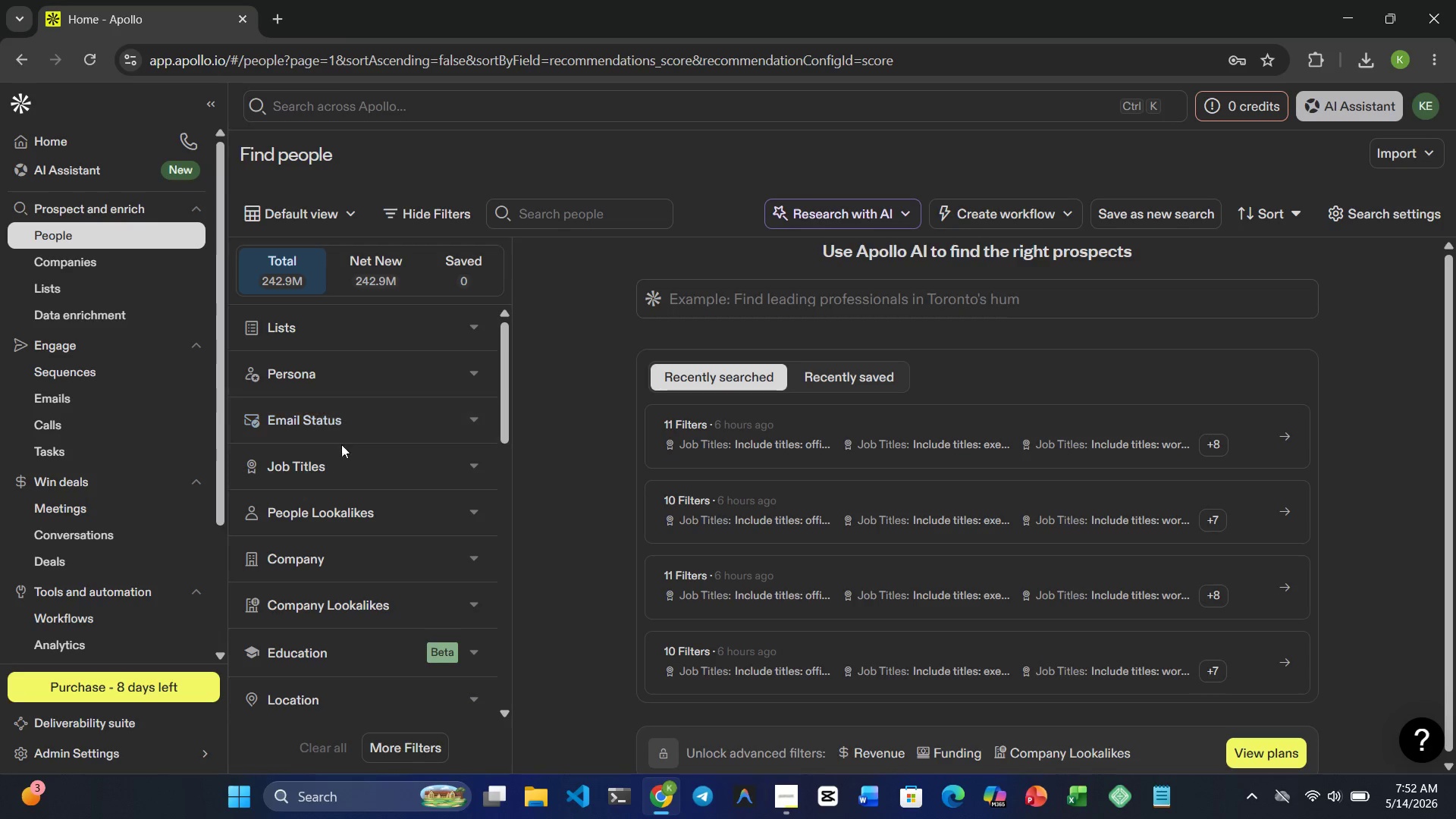 
left_click([338, 457])
 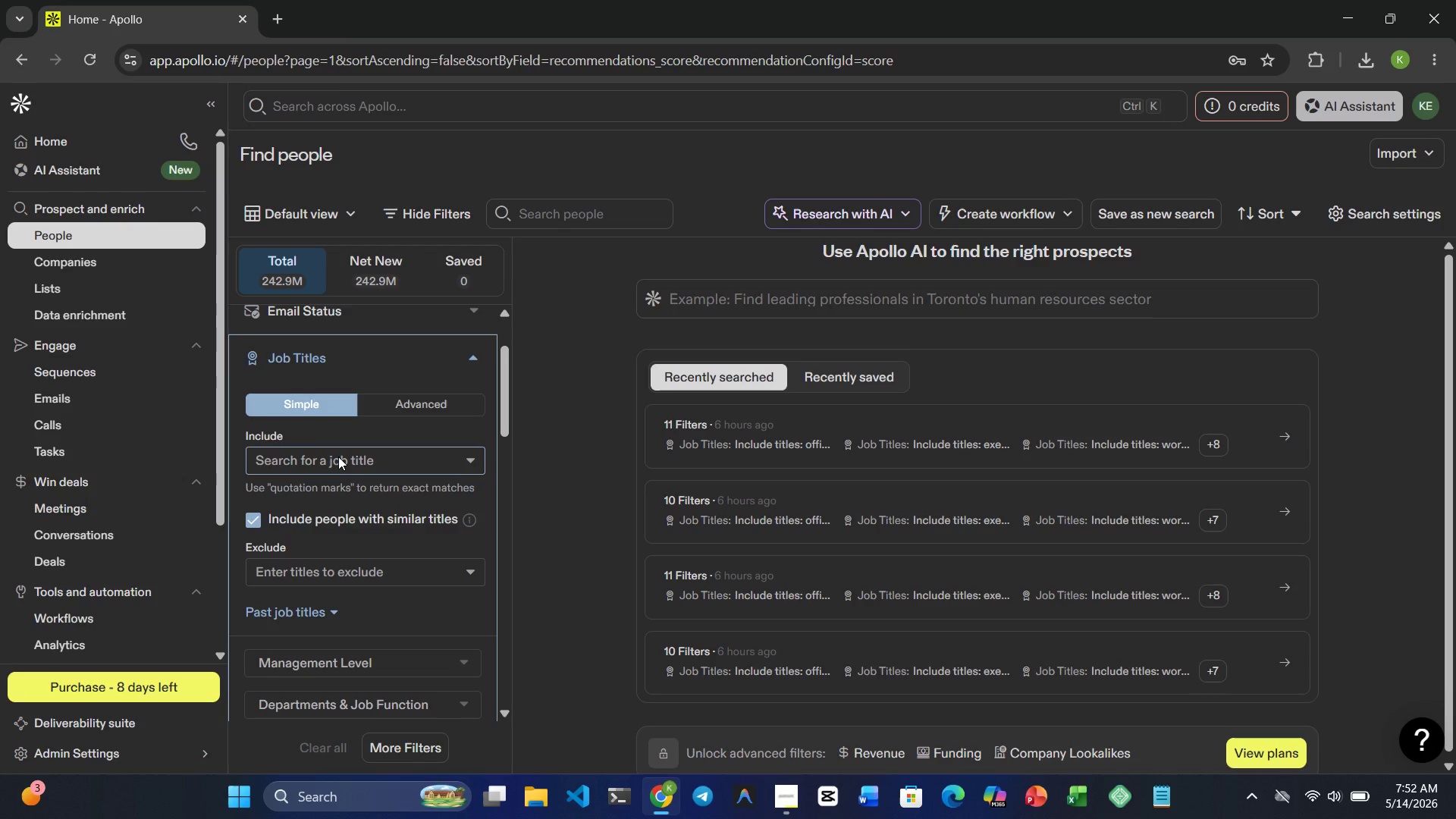 
left_click([338, 457])
 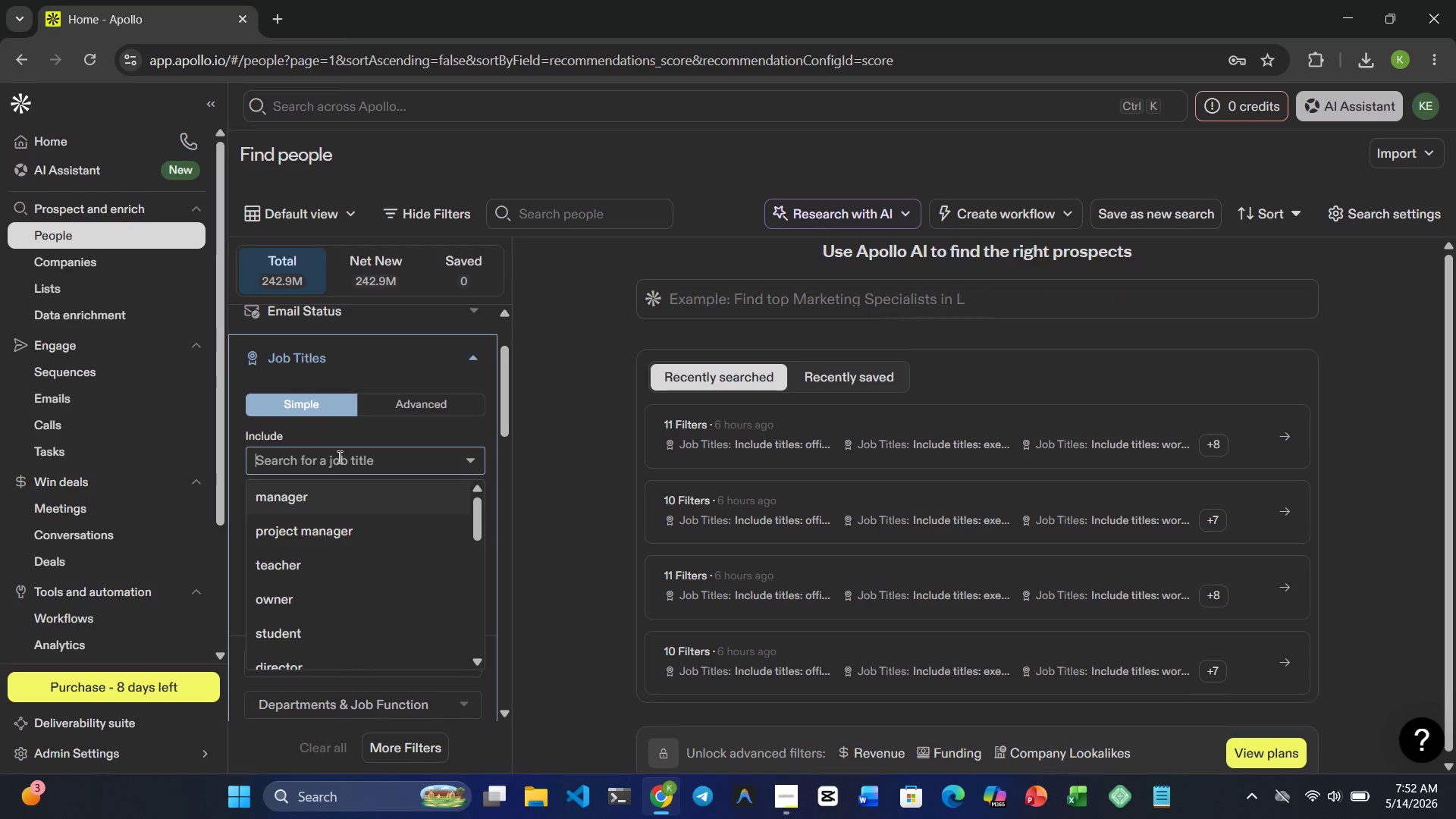 
wait(5.7)
 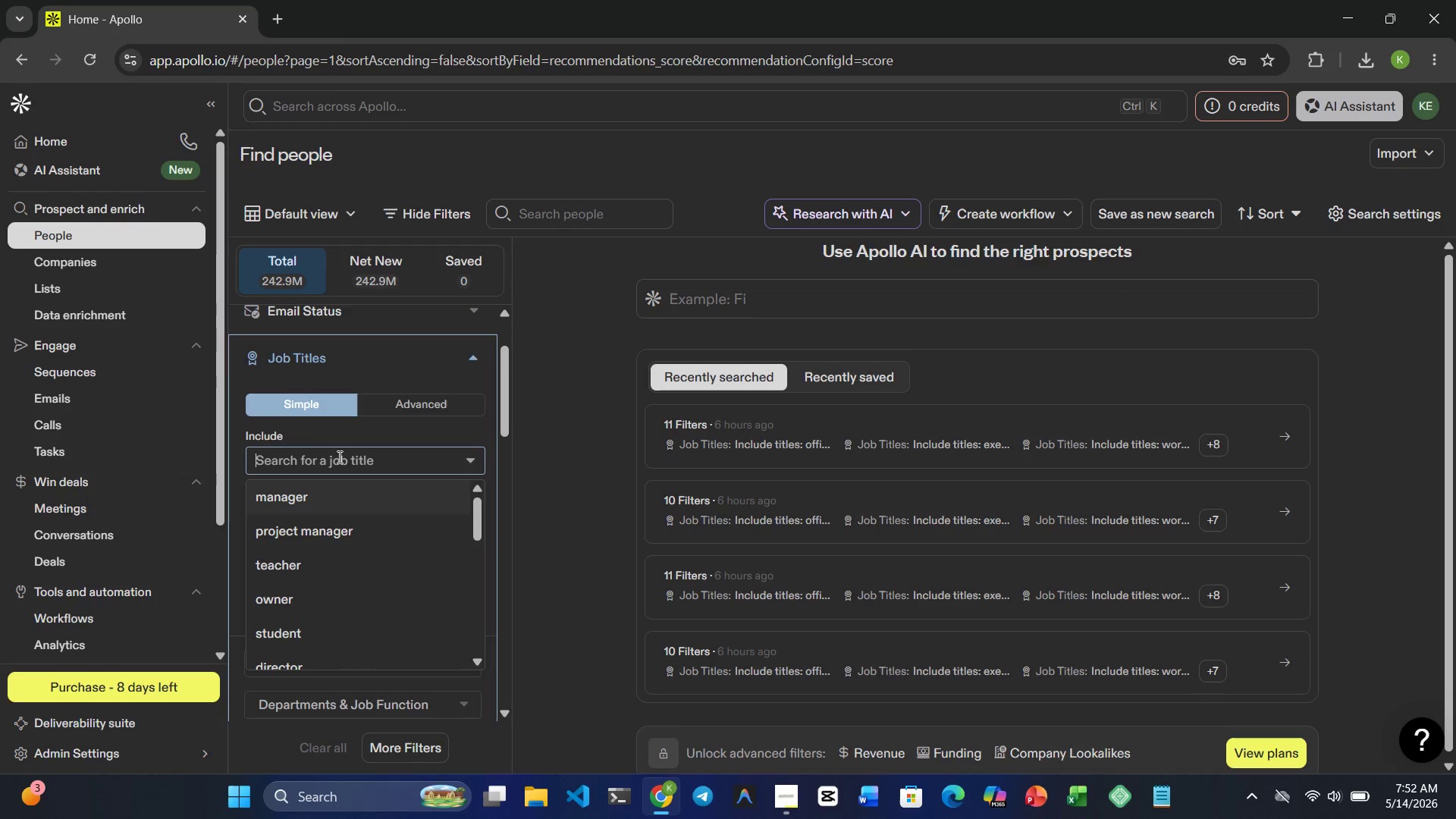 
type(owner)
 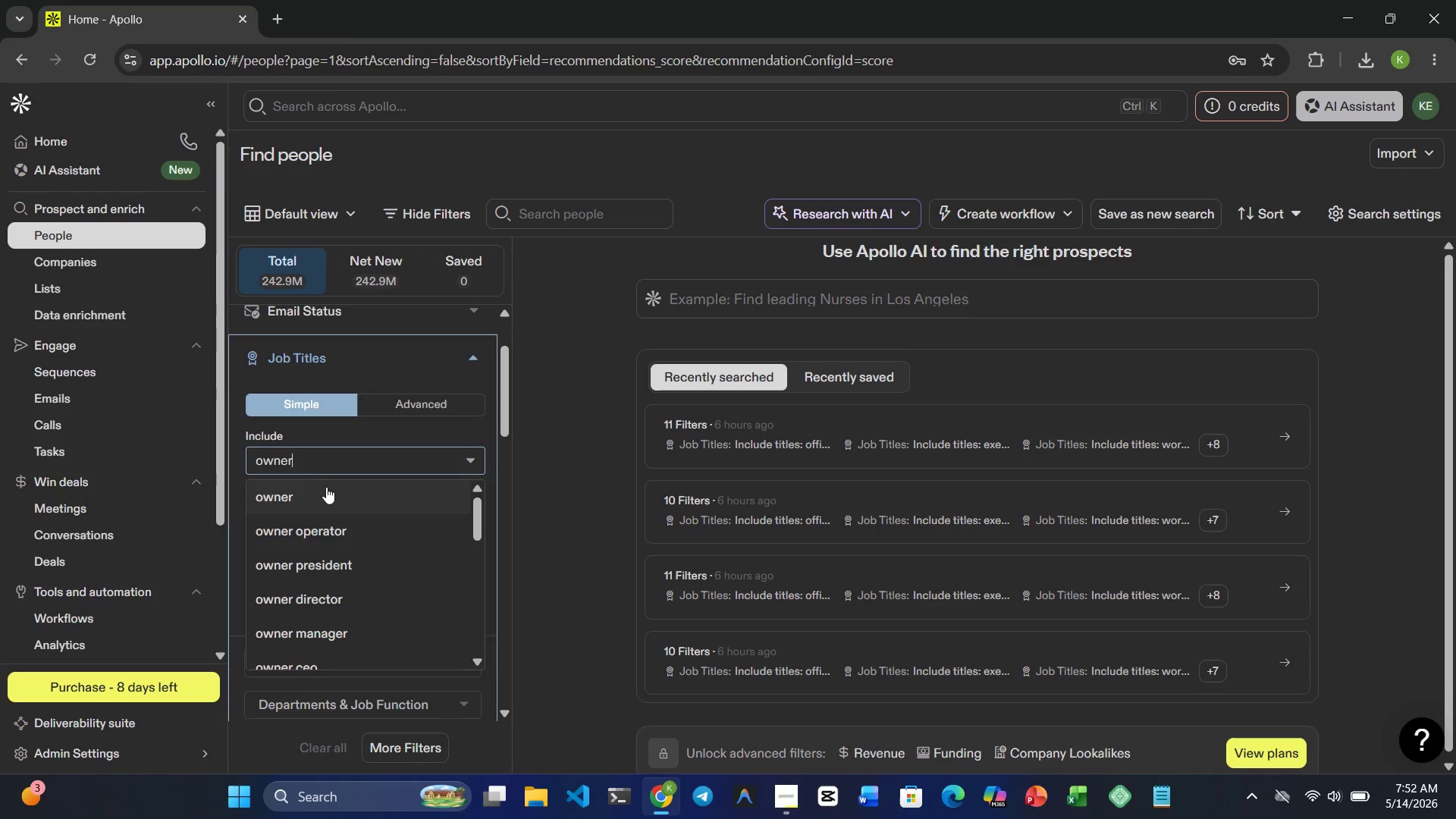 
left_click([323, 493])
 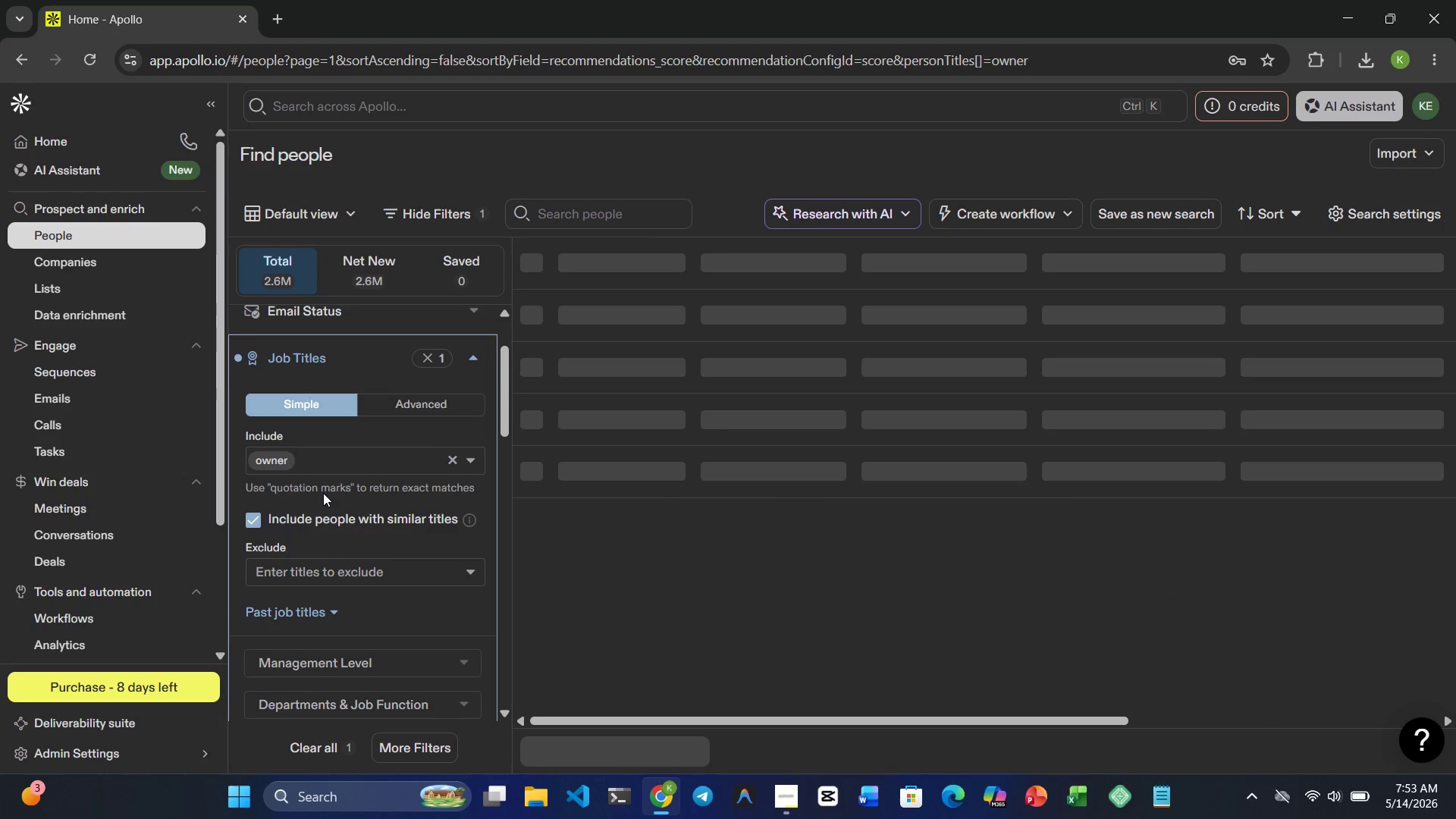 
type(founder)
 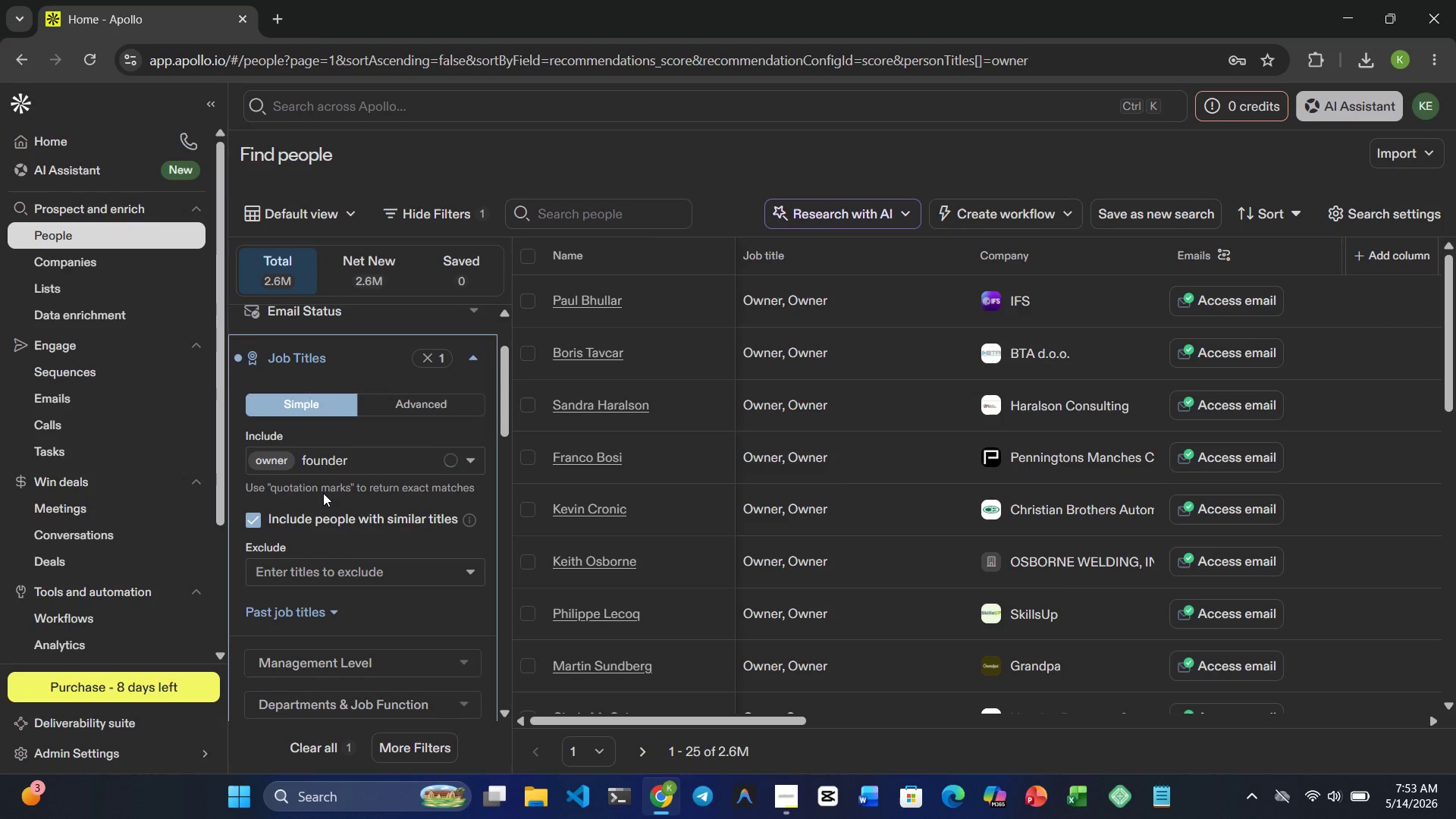 
left_click([319, 500])
 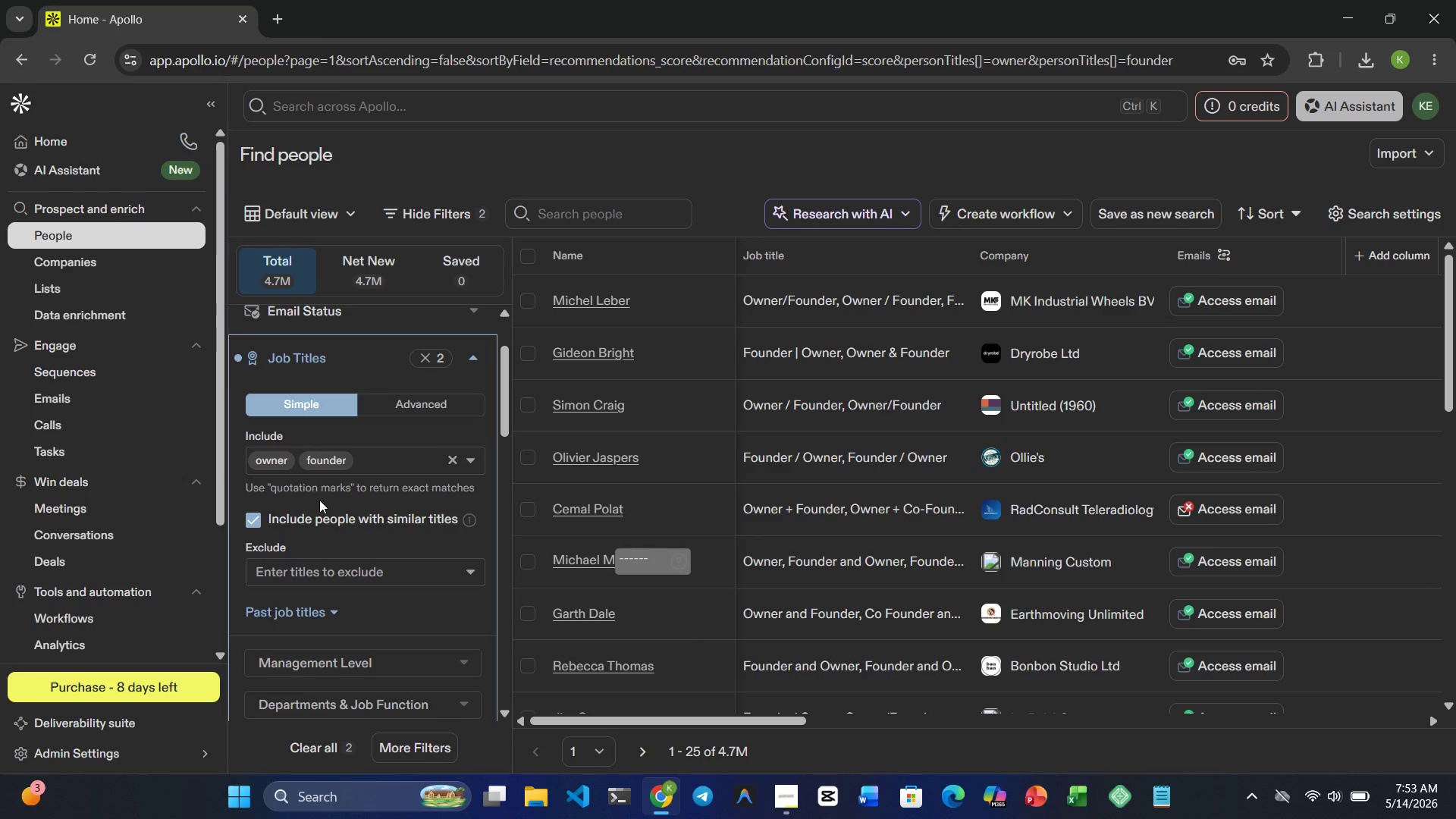 
wait(5.28)
 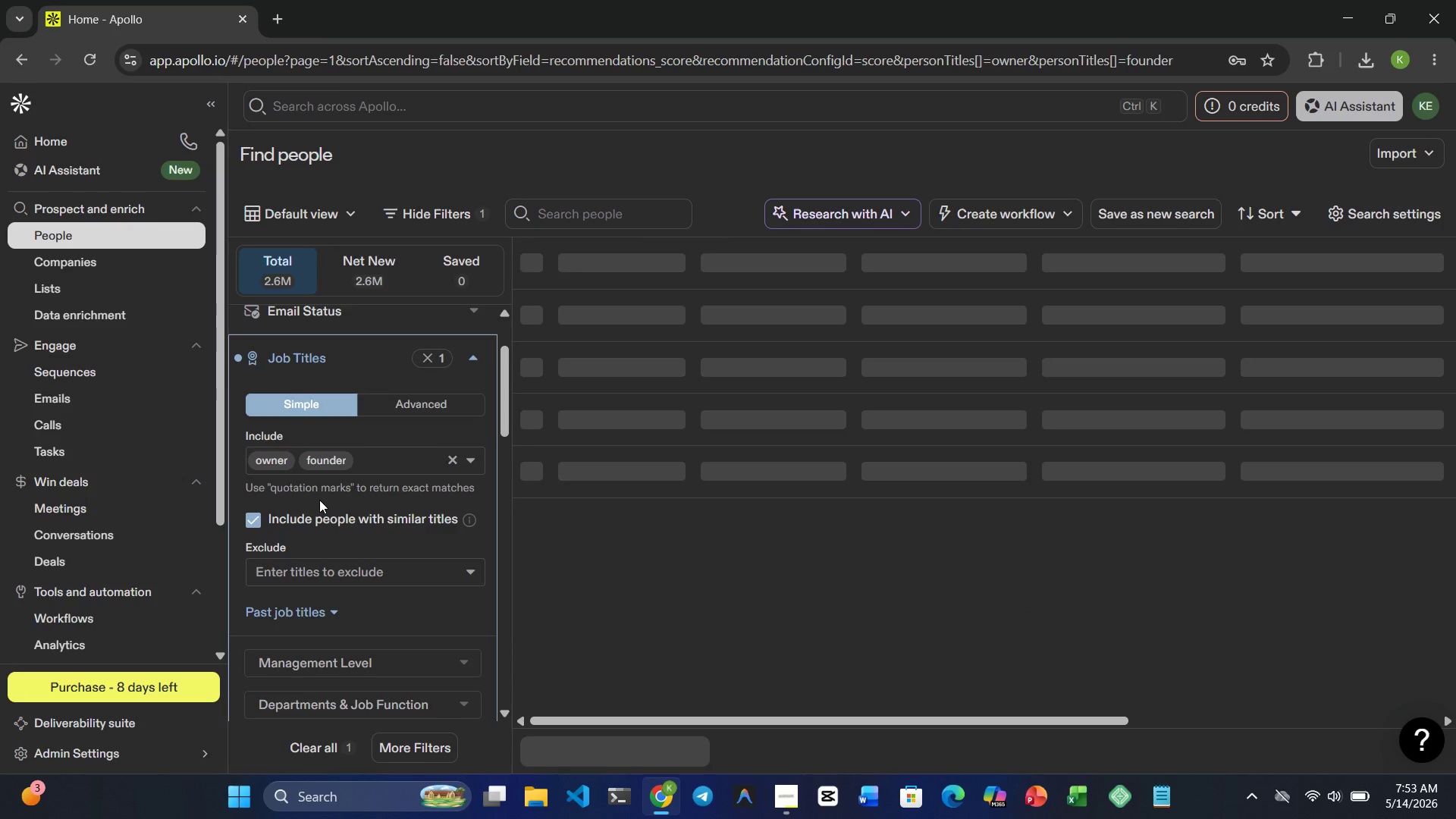 
type(head instruct)
 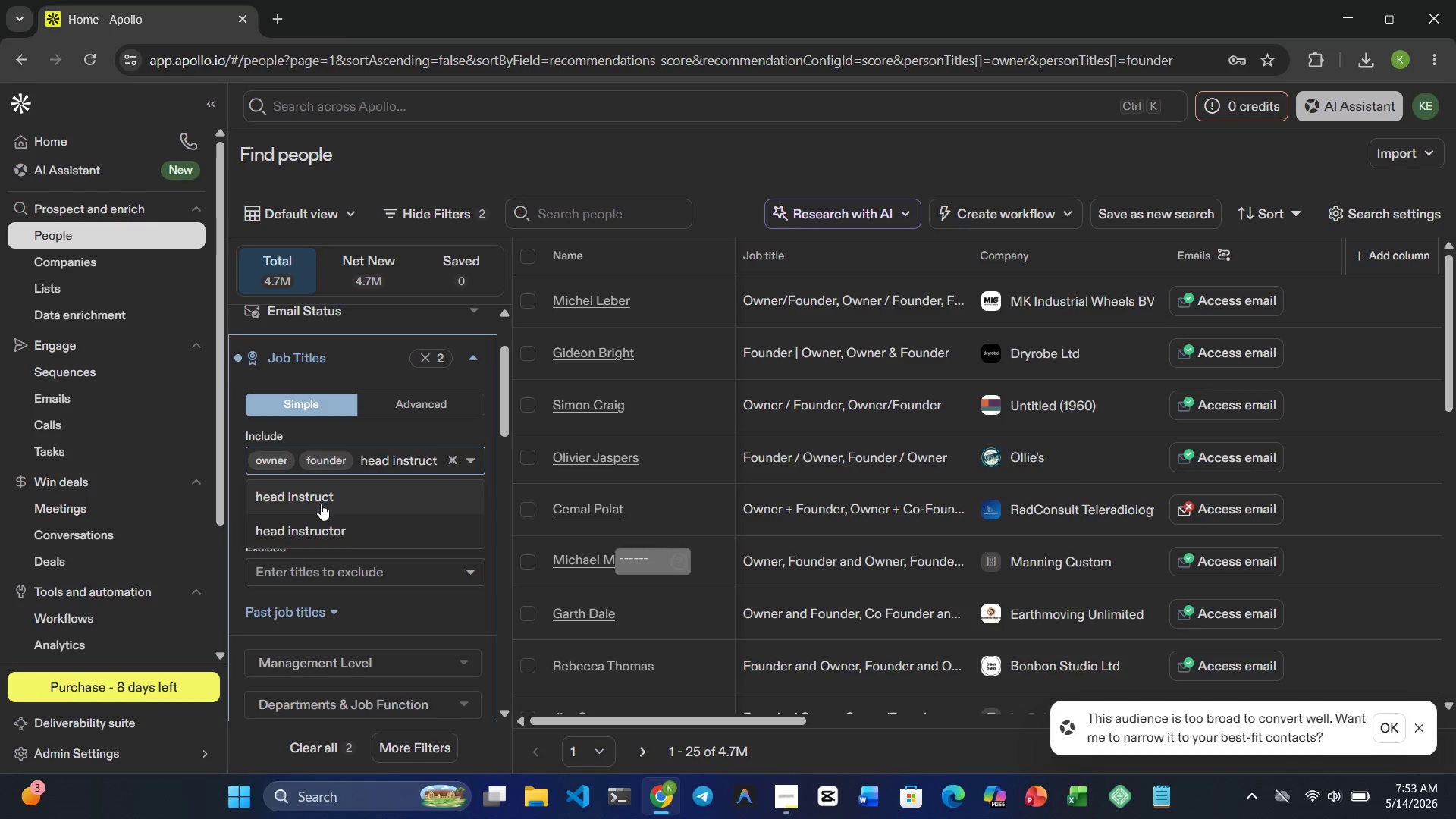 
left_click([330, 524])
 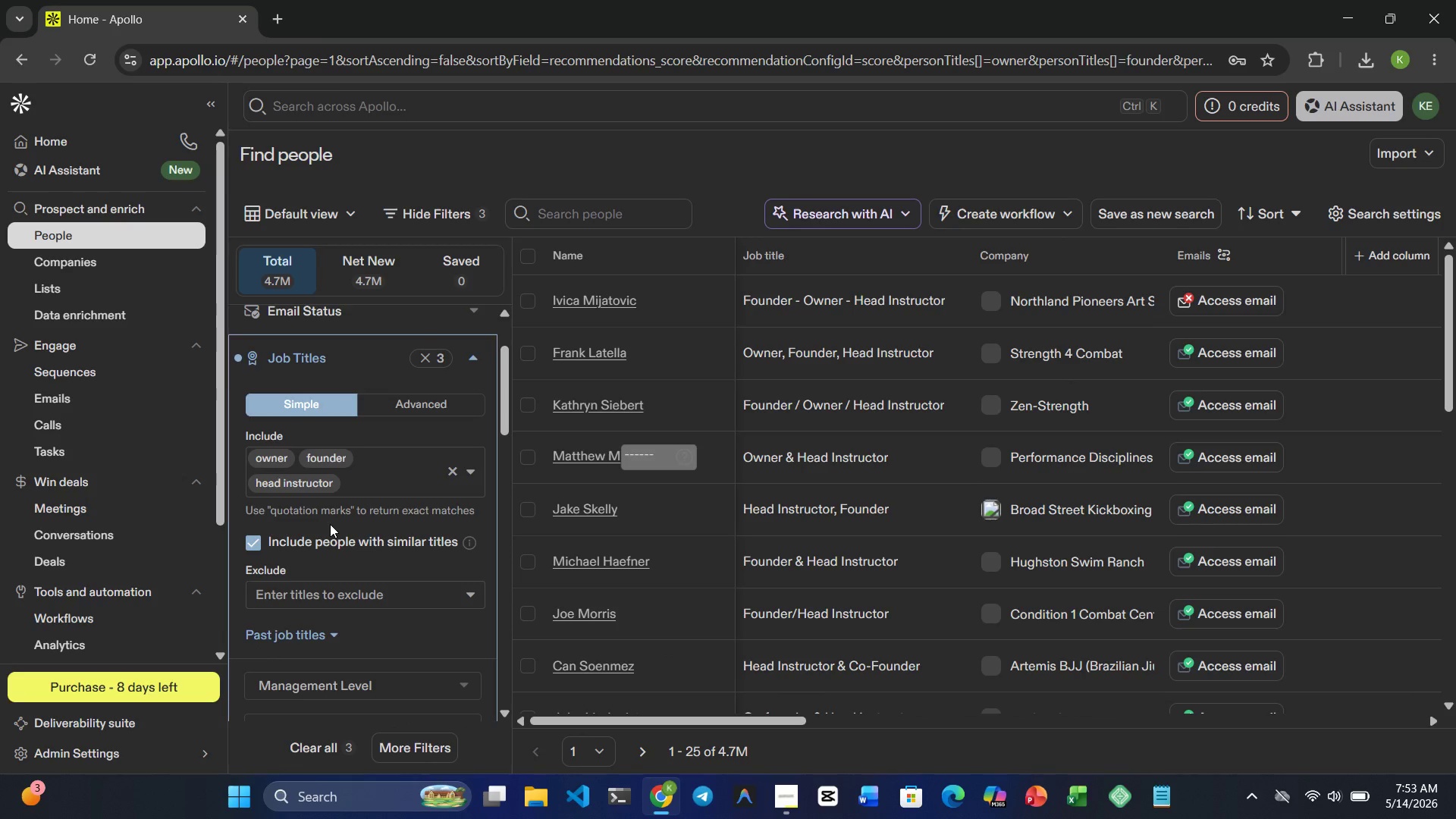 
type(studio )
 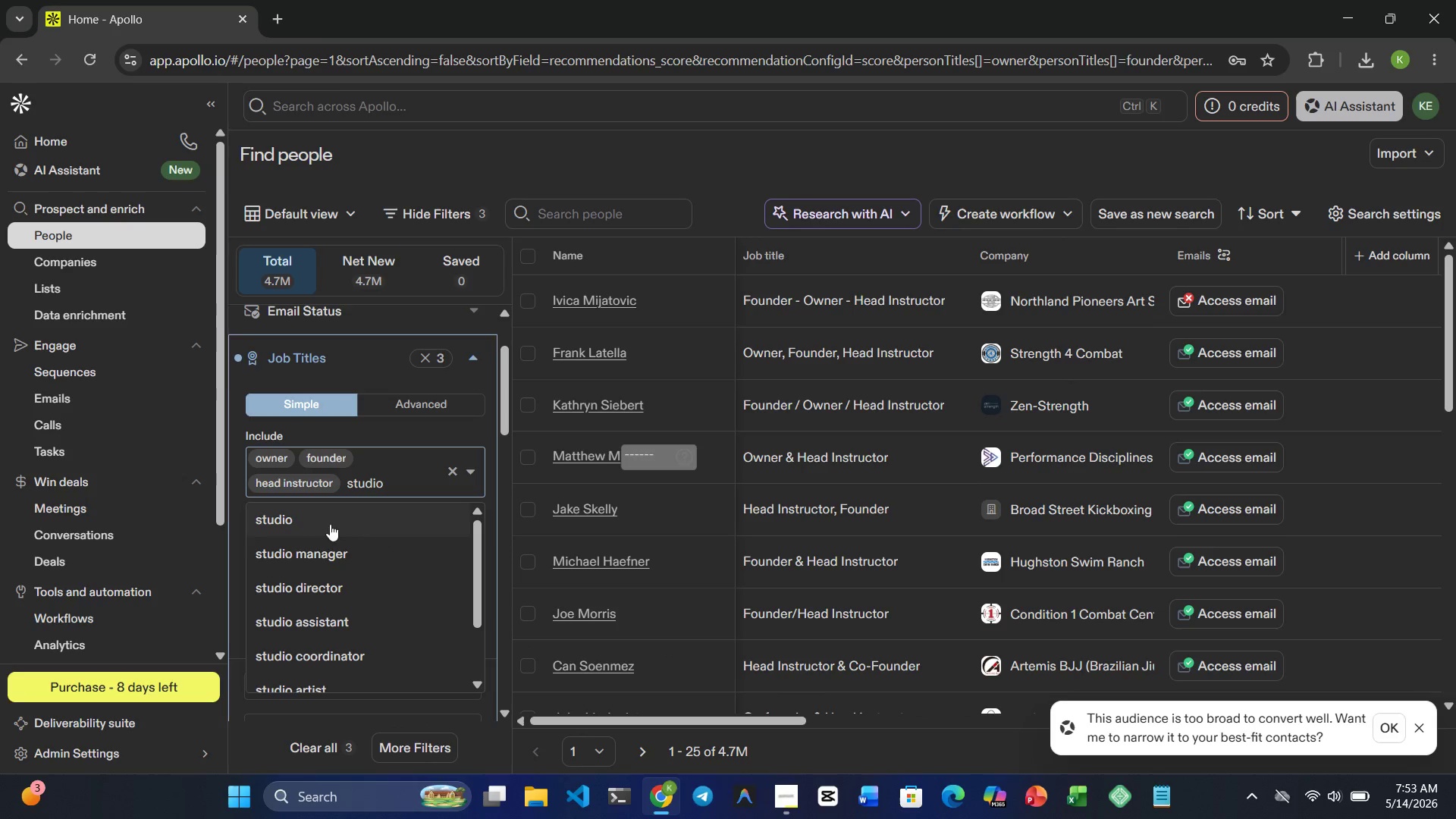 
left_click([317, 584])
 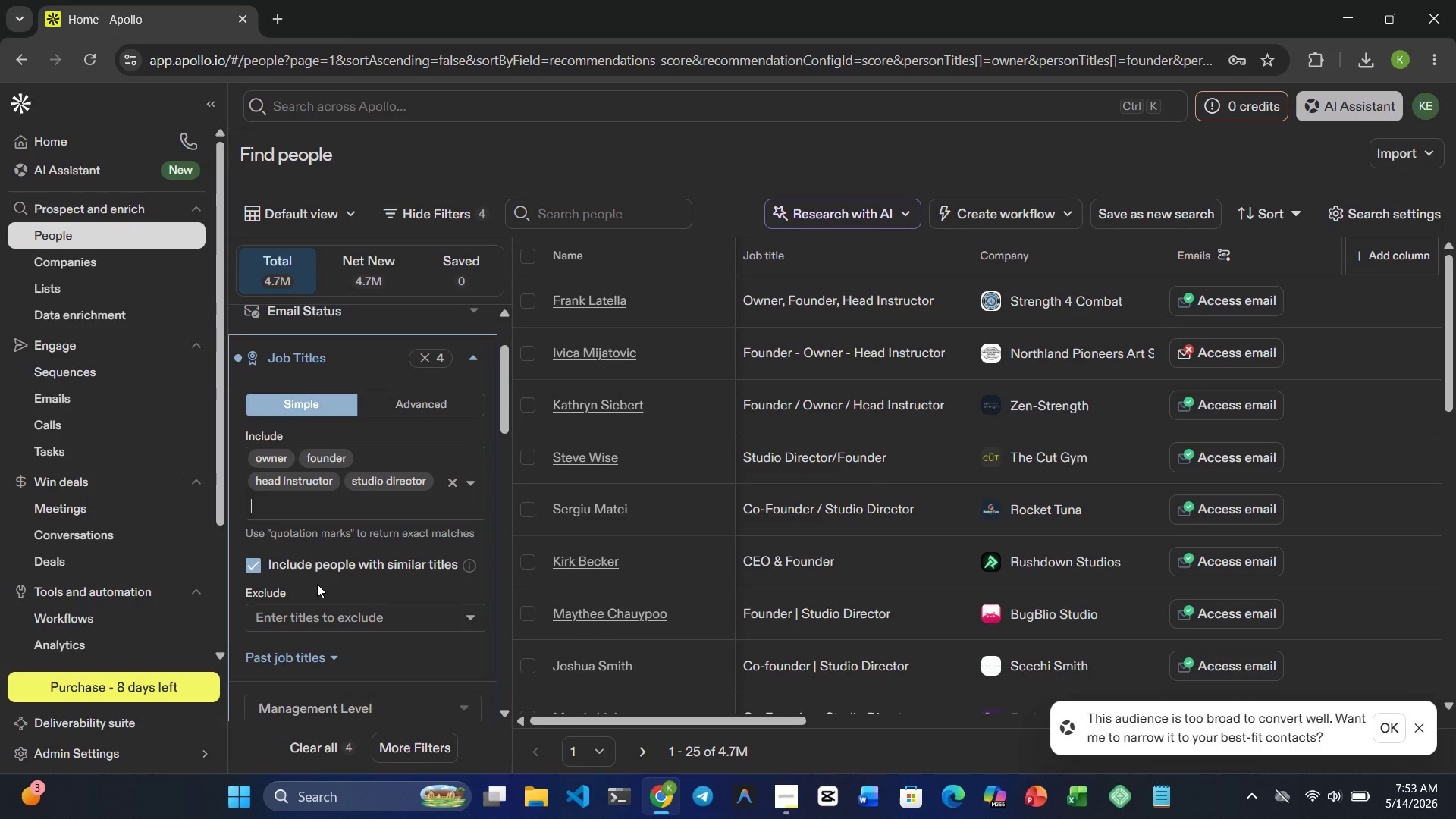 
wait(16.34)
 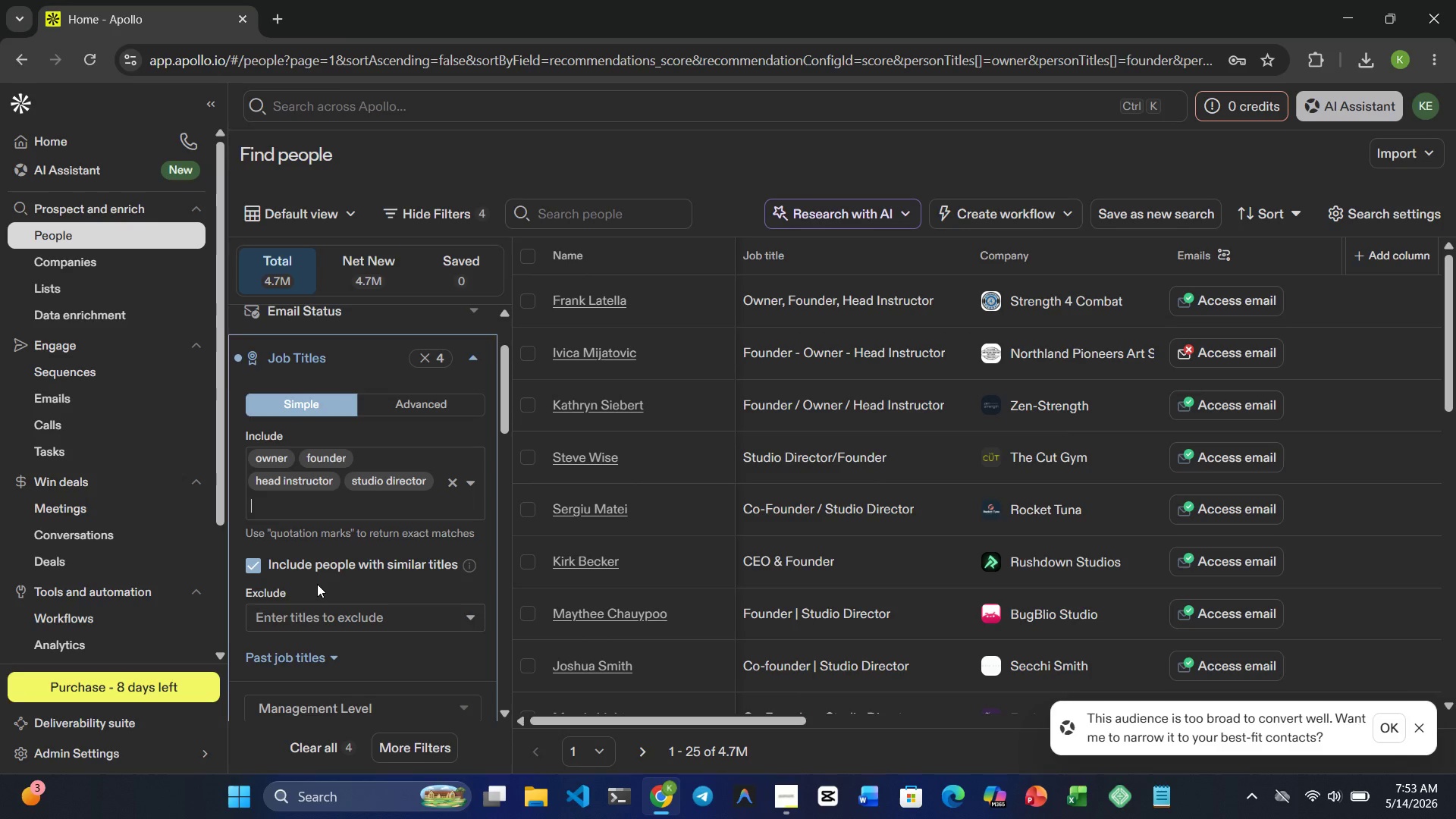 
mouse_move([322, 582])
 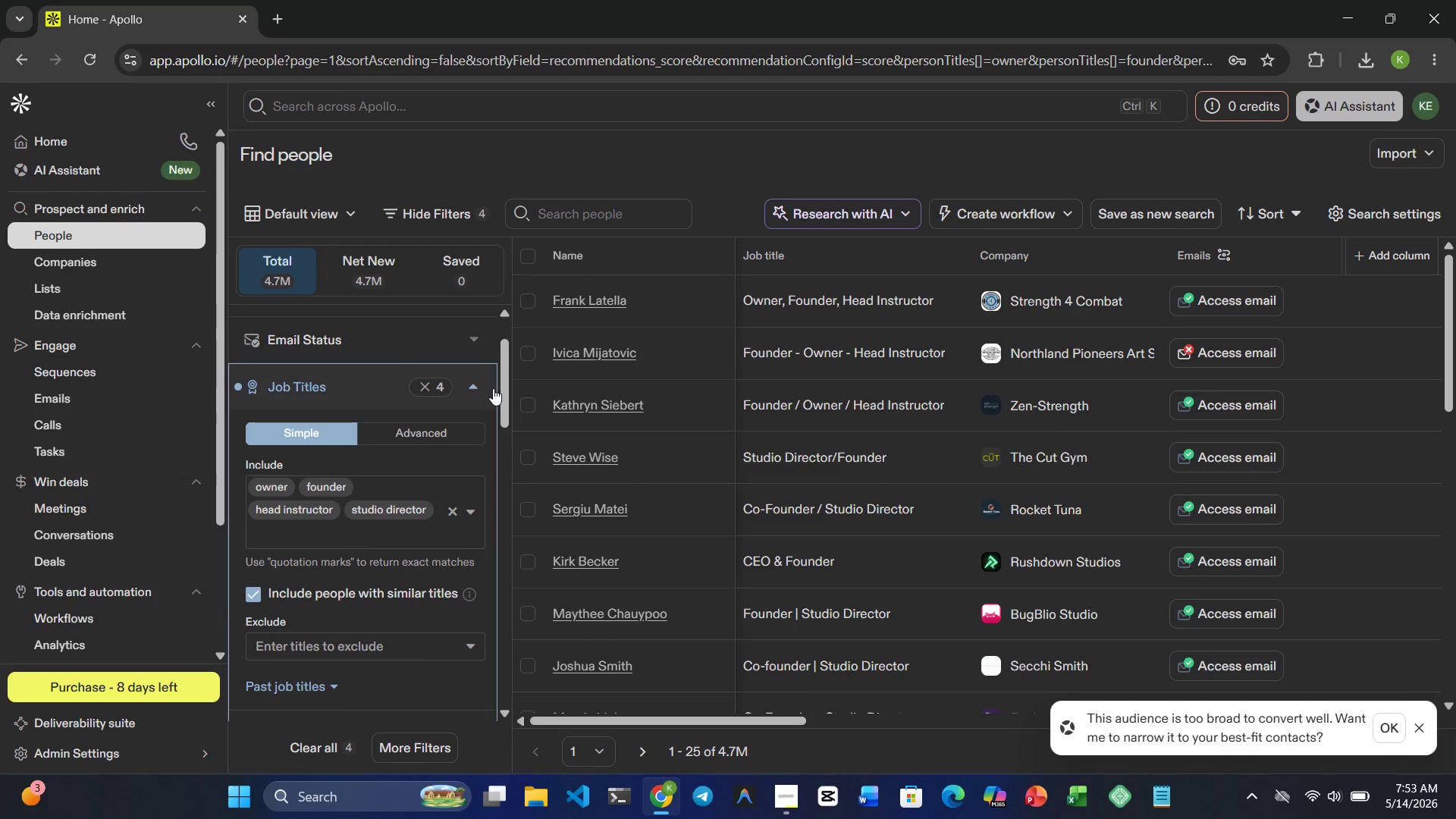 
left_click([479, 387])
 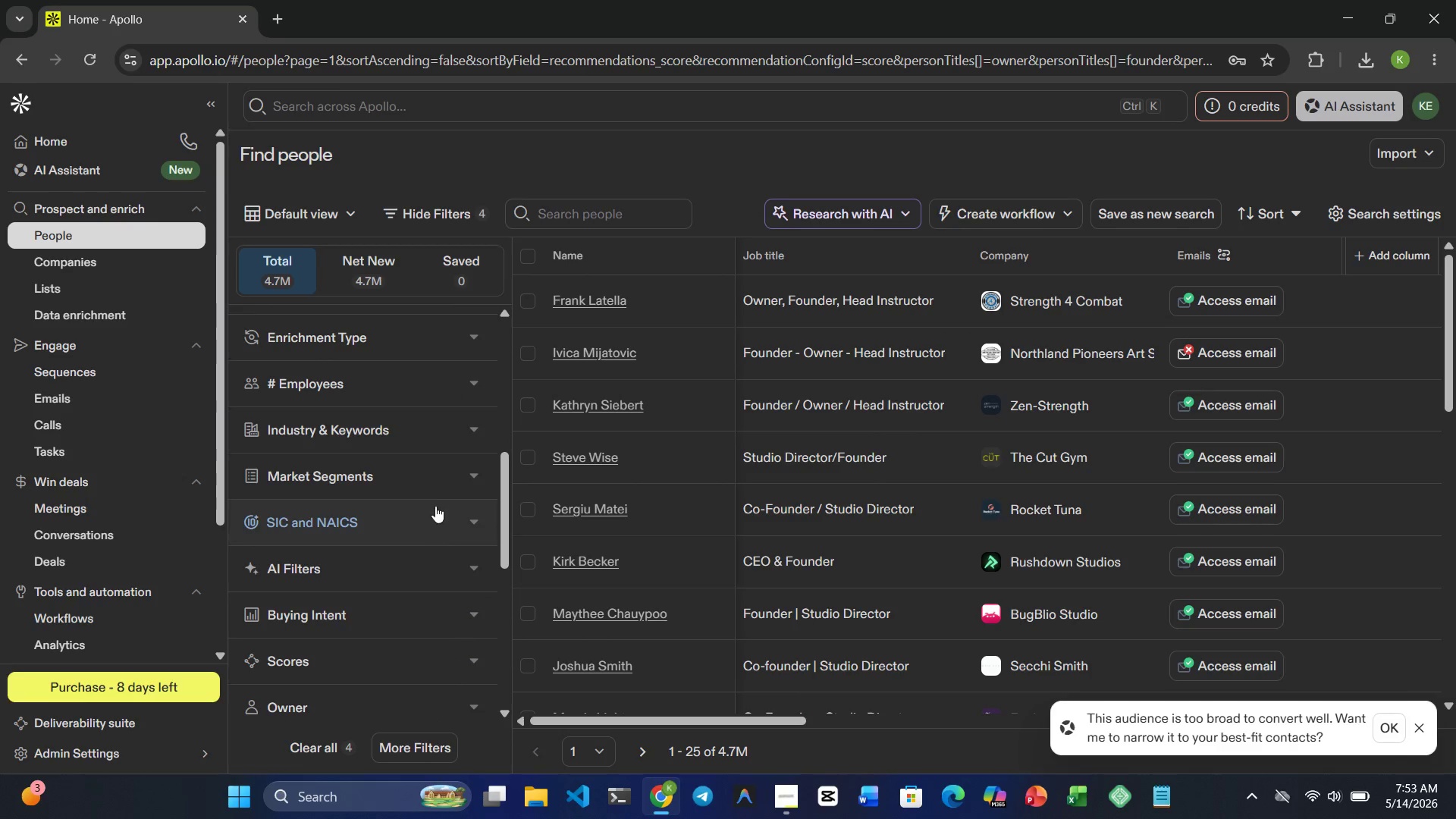 
wait(5.95)
 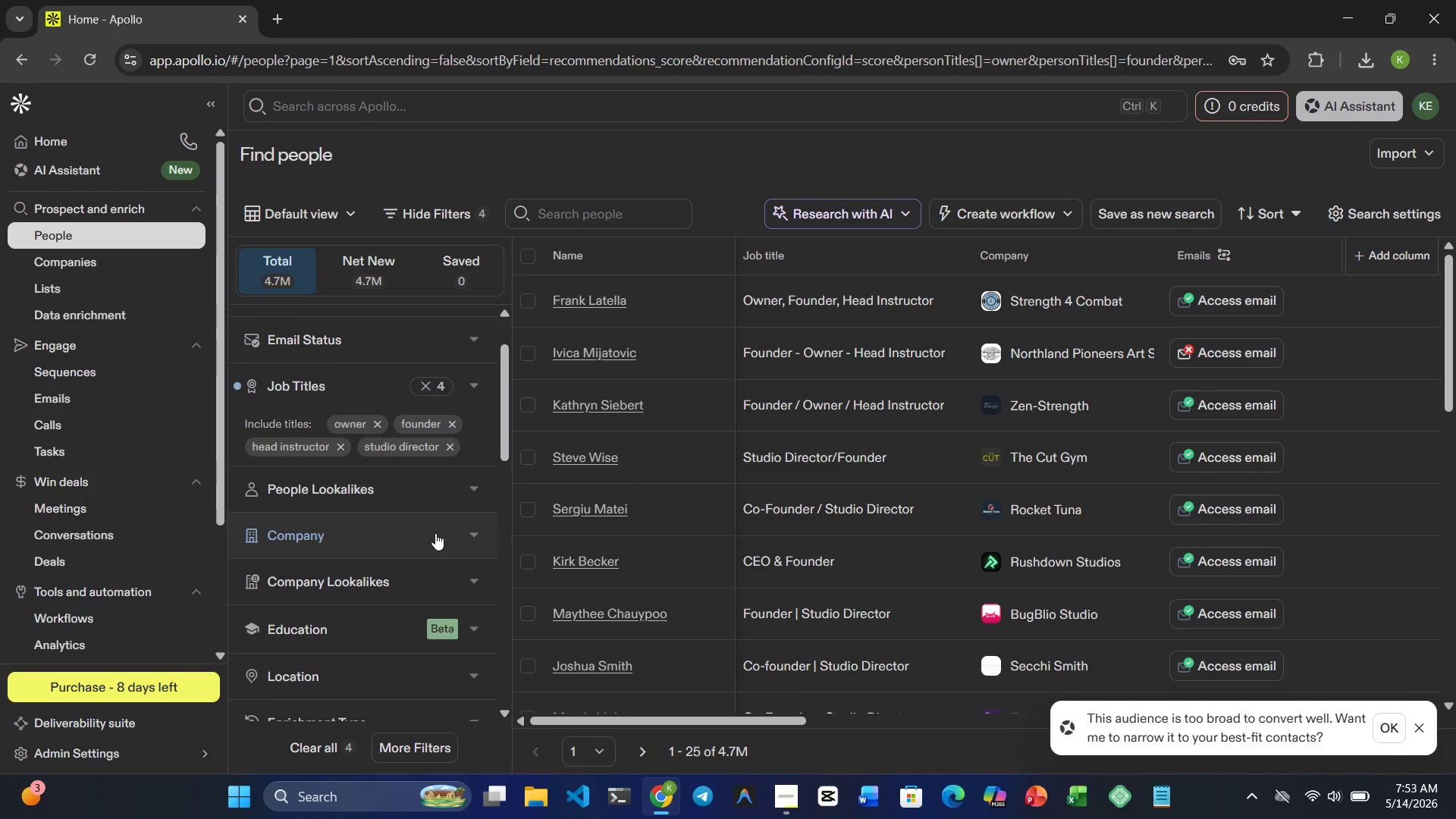 
left_click([435, 408])
 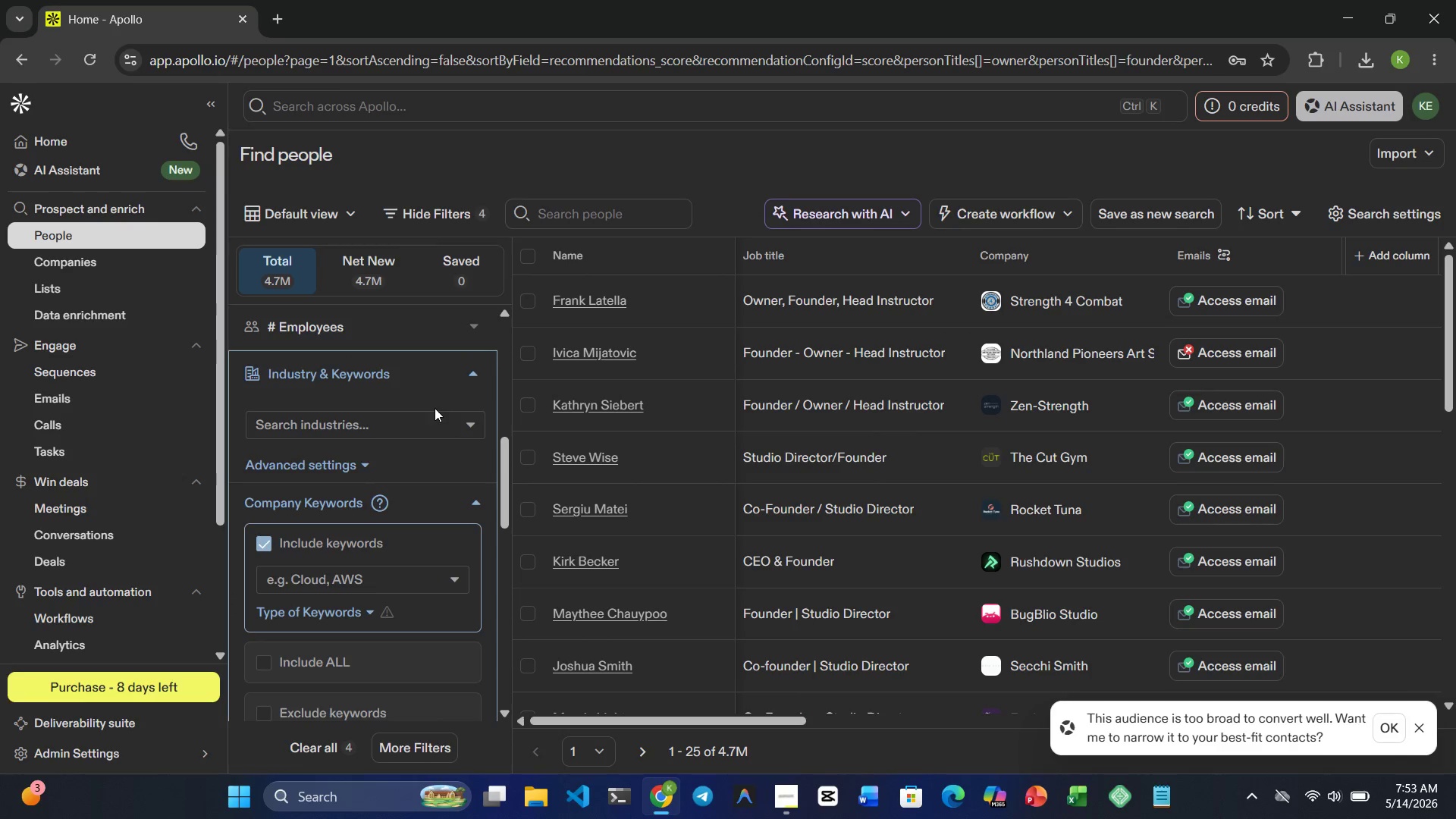 
left_click([385, 419])
 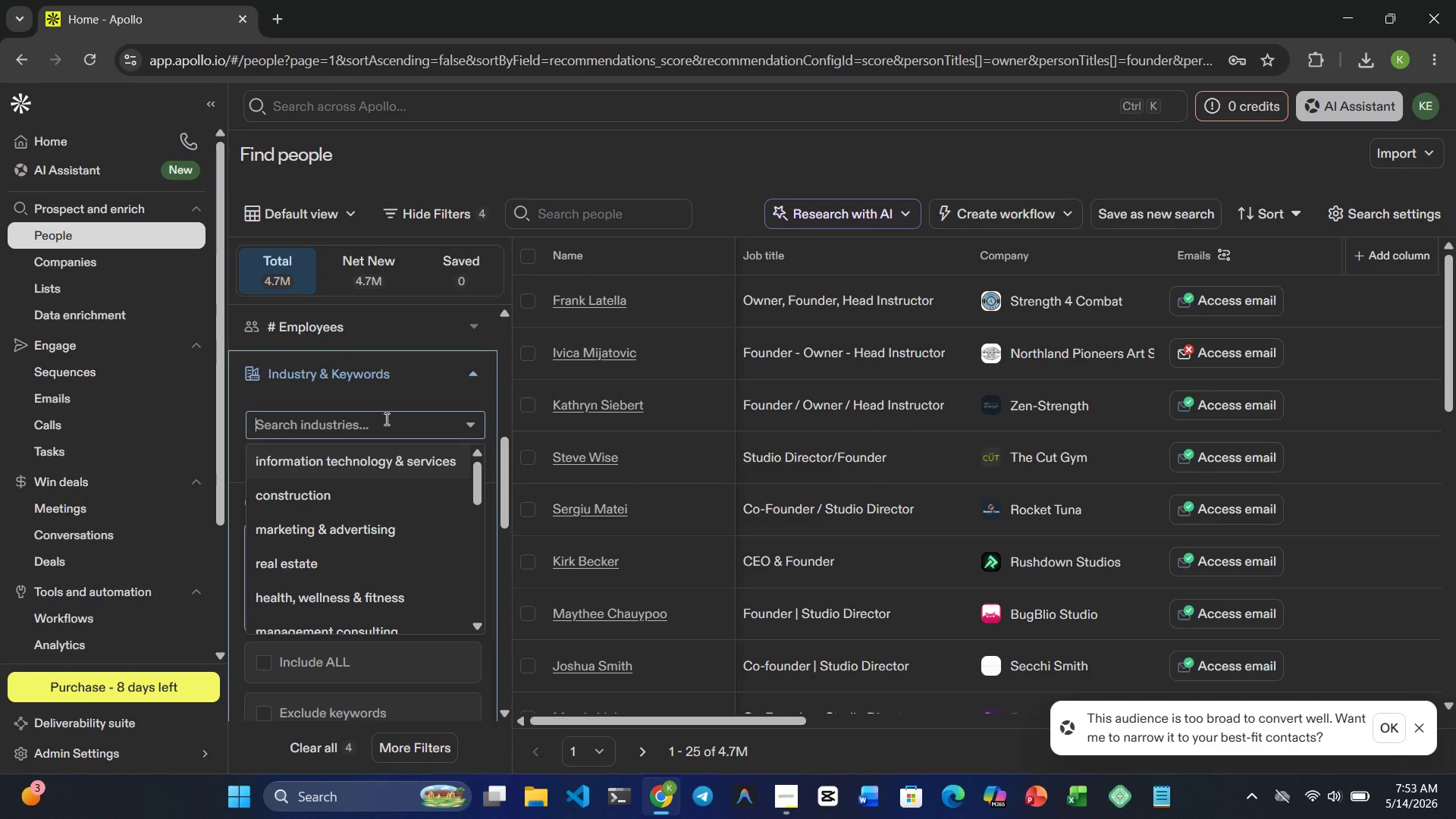 
type(Health)
 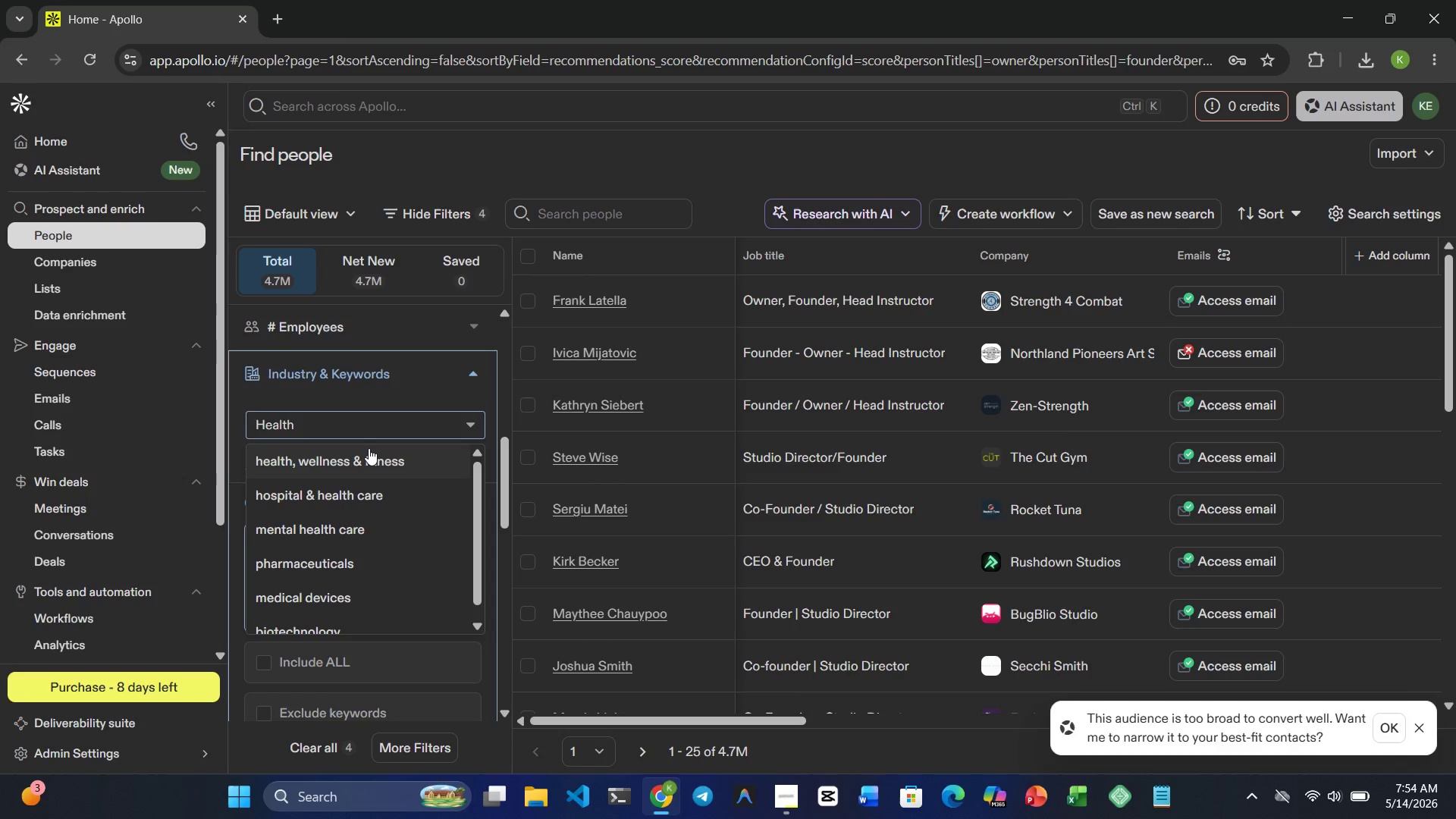 
left_click([347, 448])
 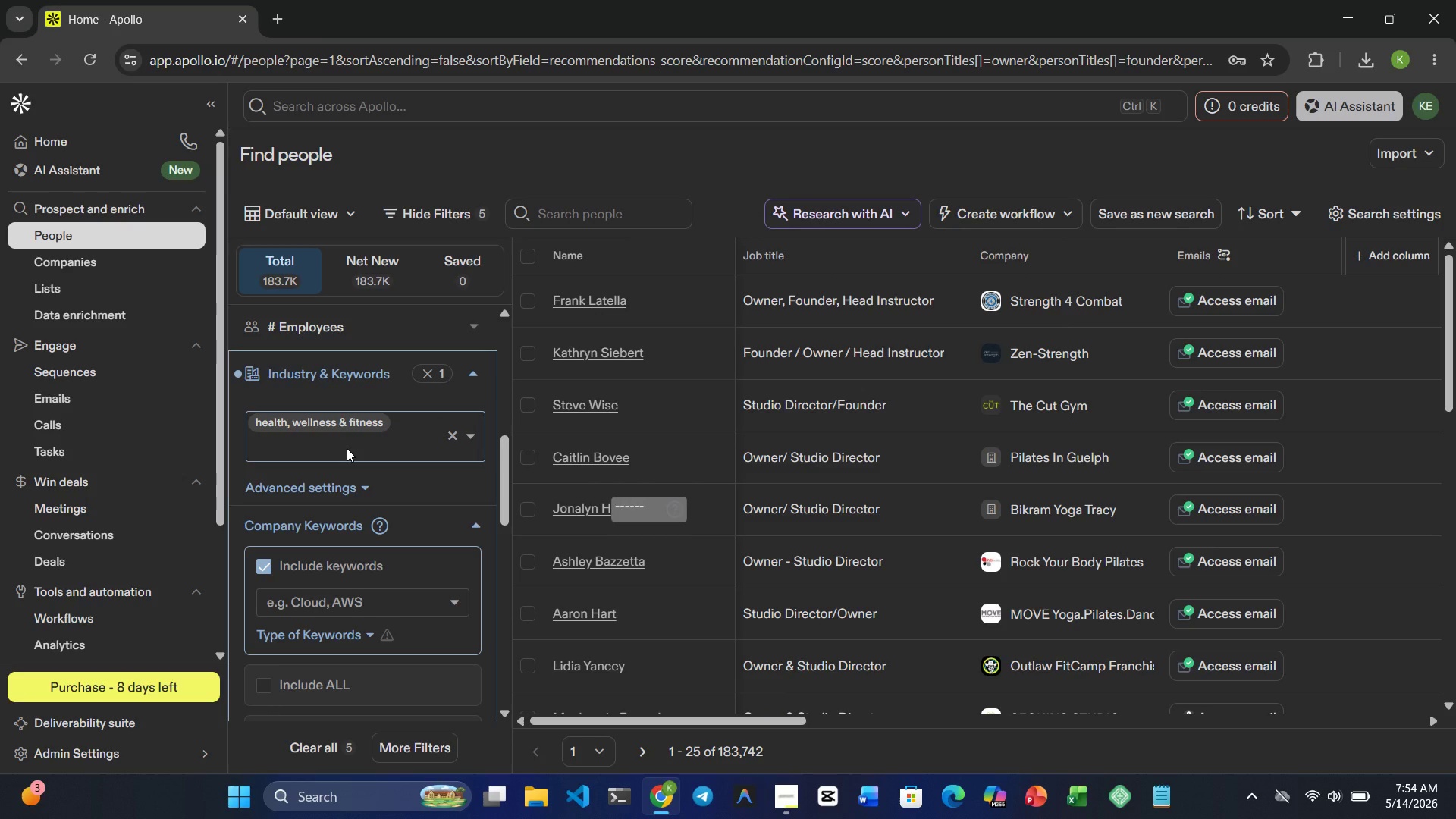 
wait(6.67)
 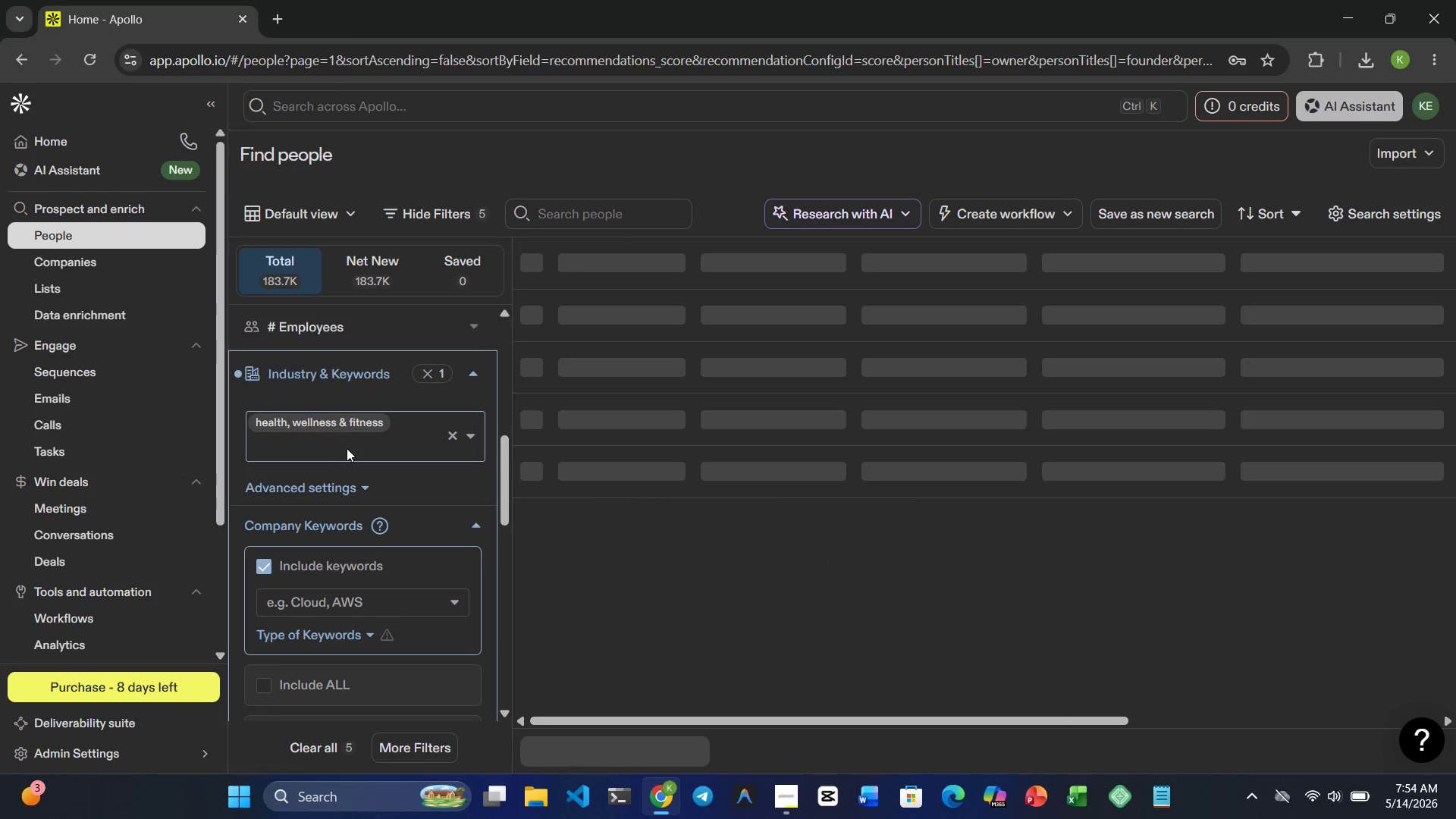 
left_click([473, 364])
 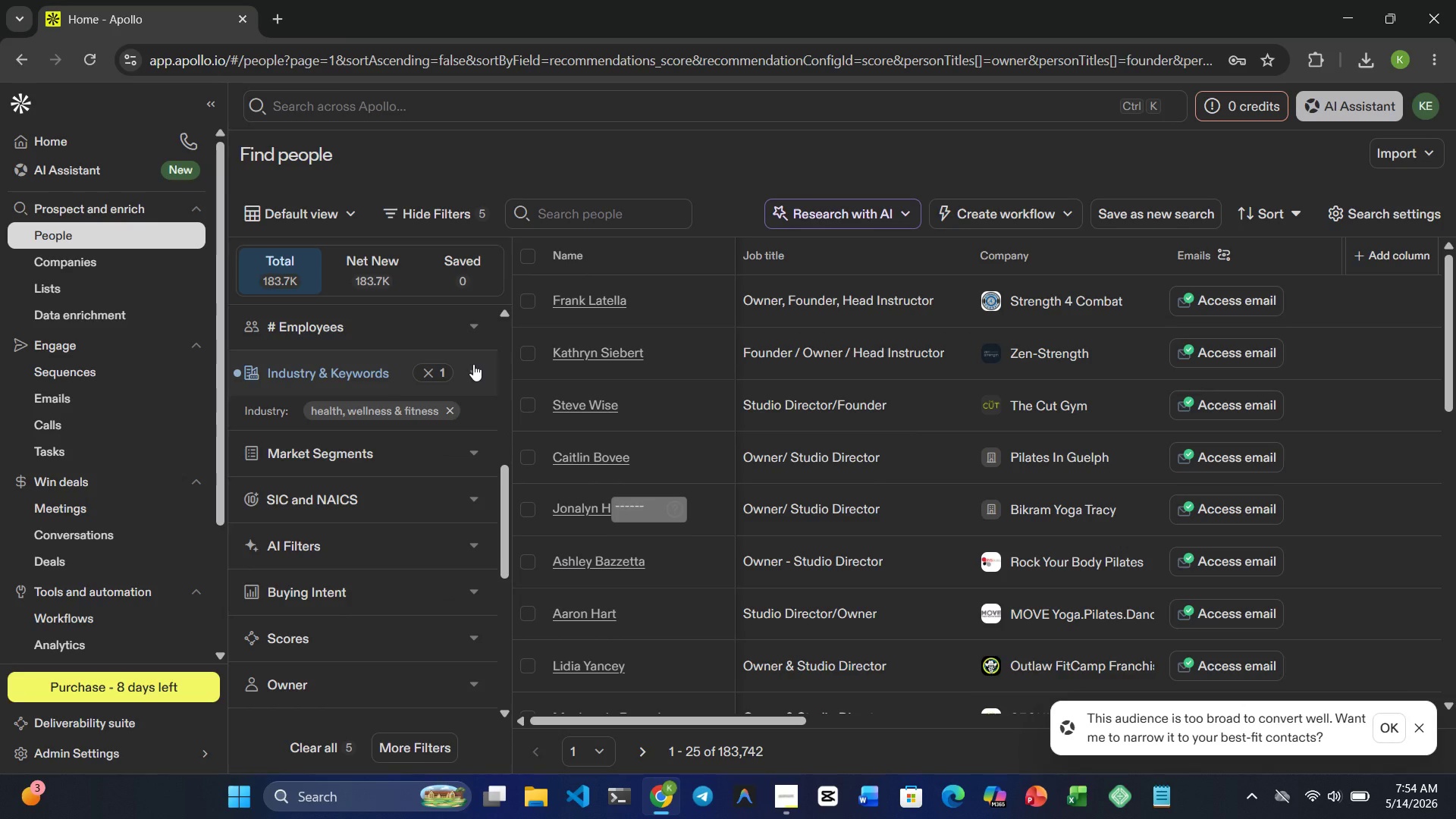 
wait(7.8)
 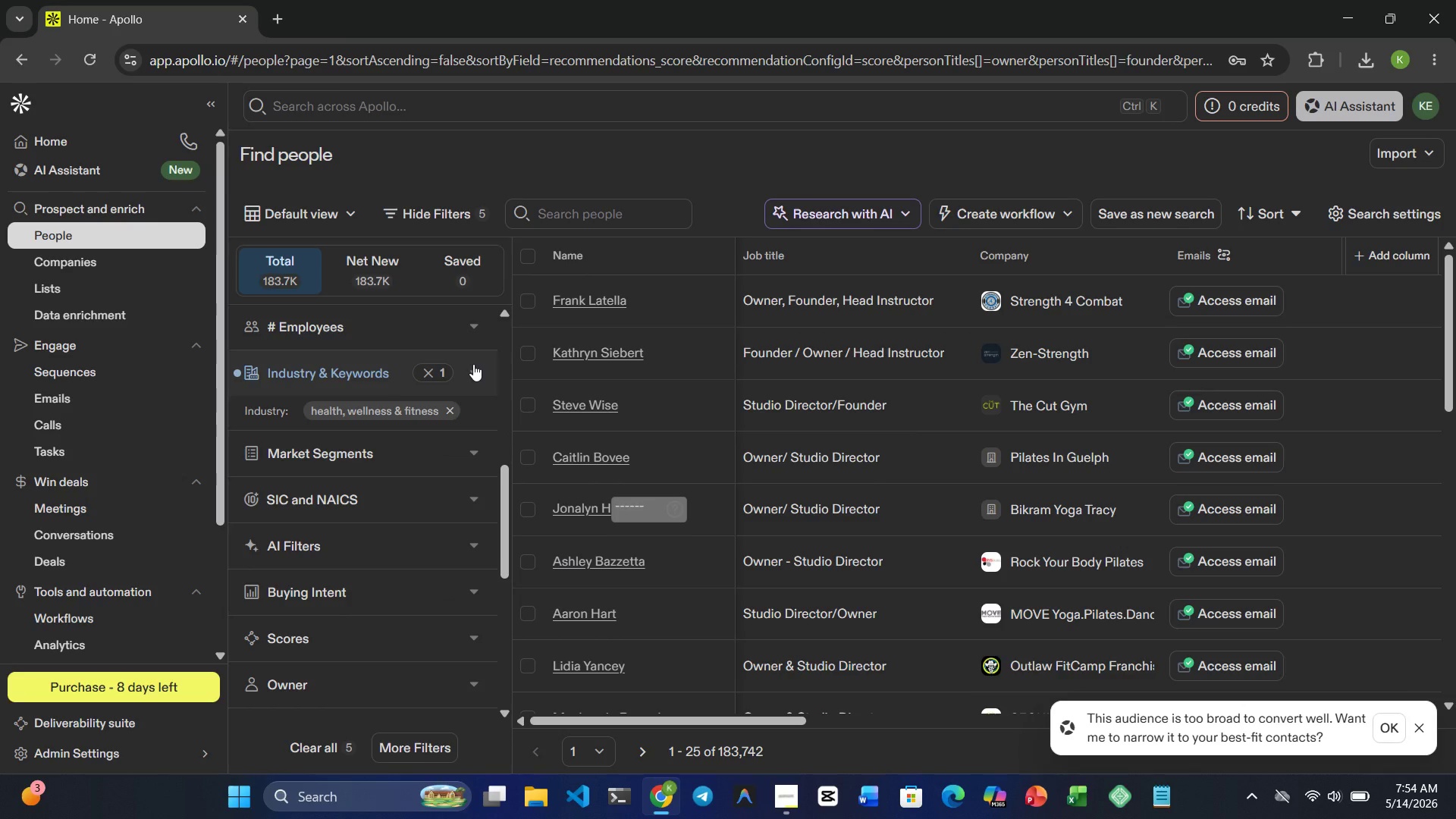 
left_click([482, 366])
 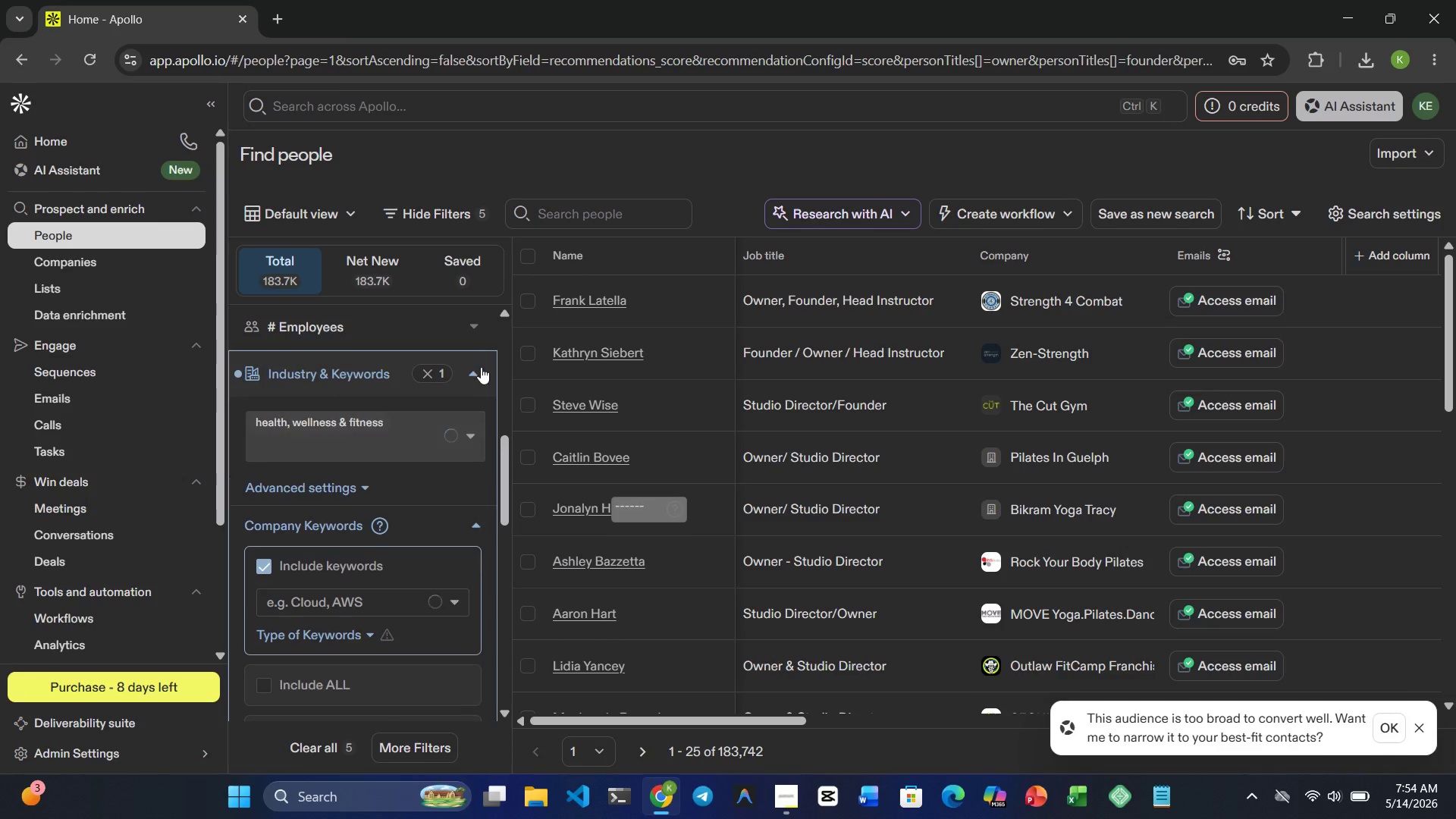 
mouse_move([356, 520])
 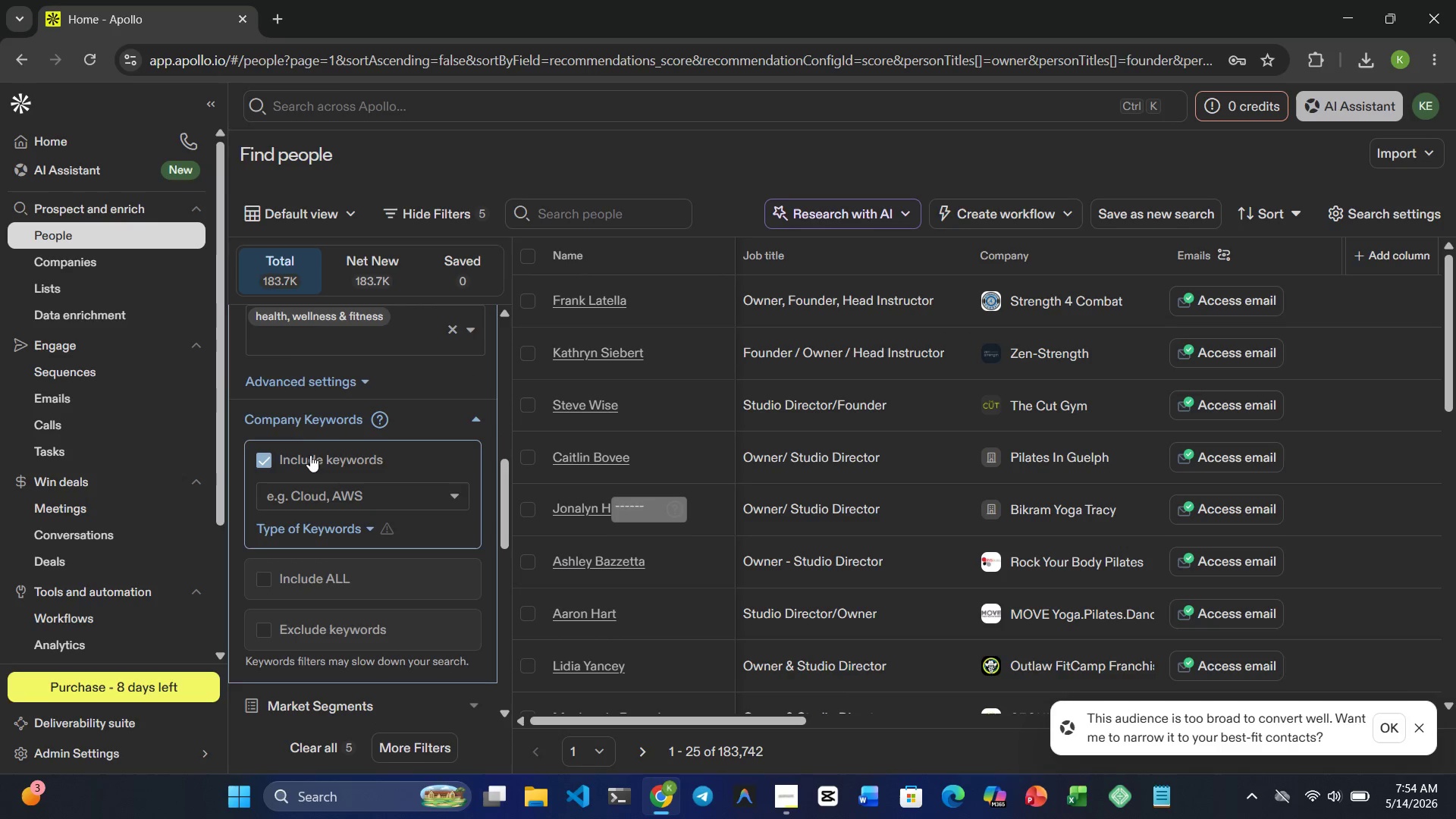 
left_click([325, 504])
 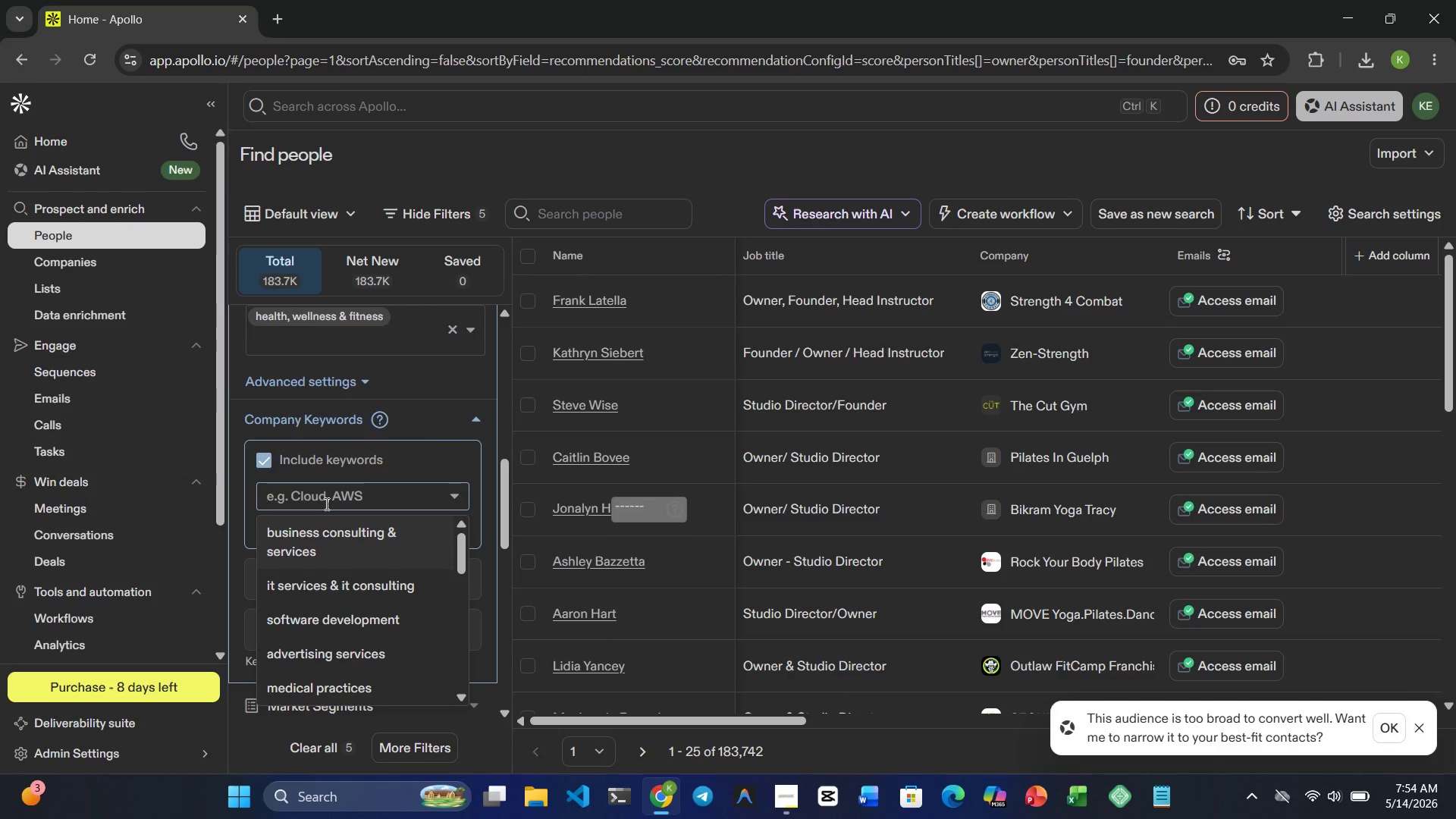 
wait(7.67)
 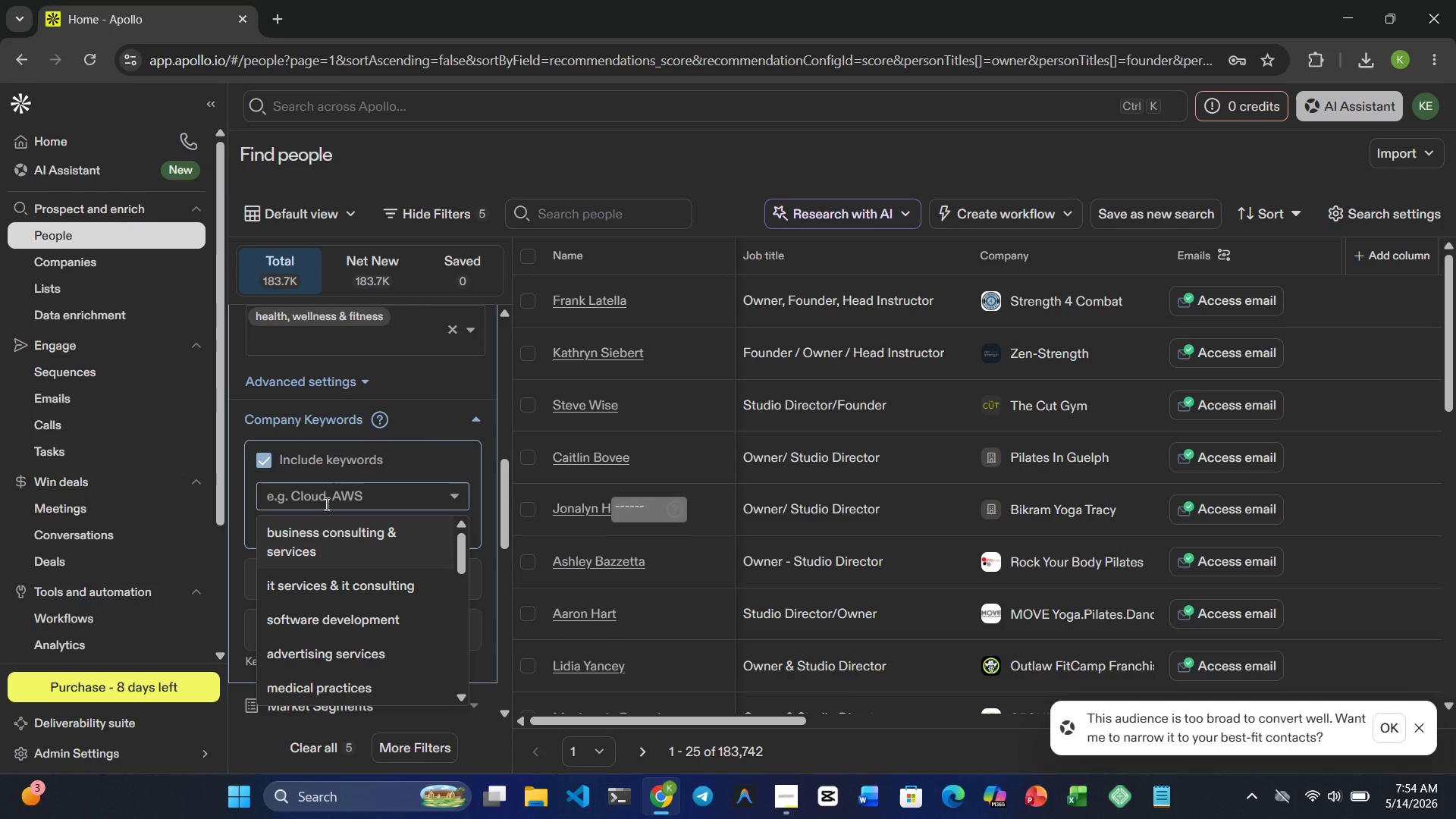 
type(dNCE SDance Studio)
 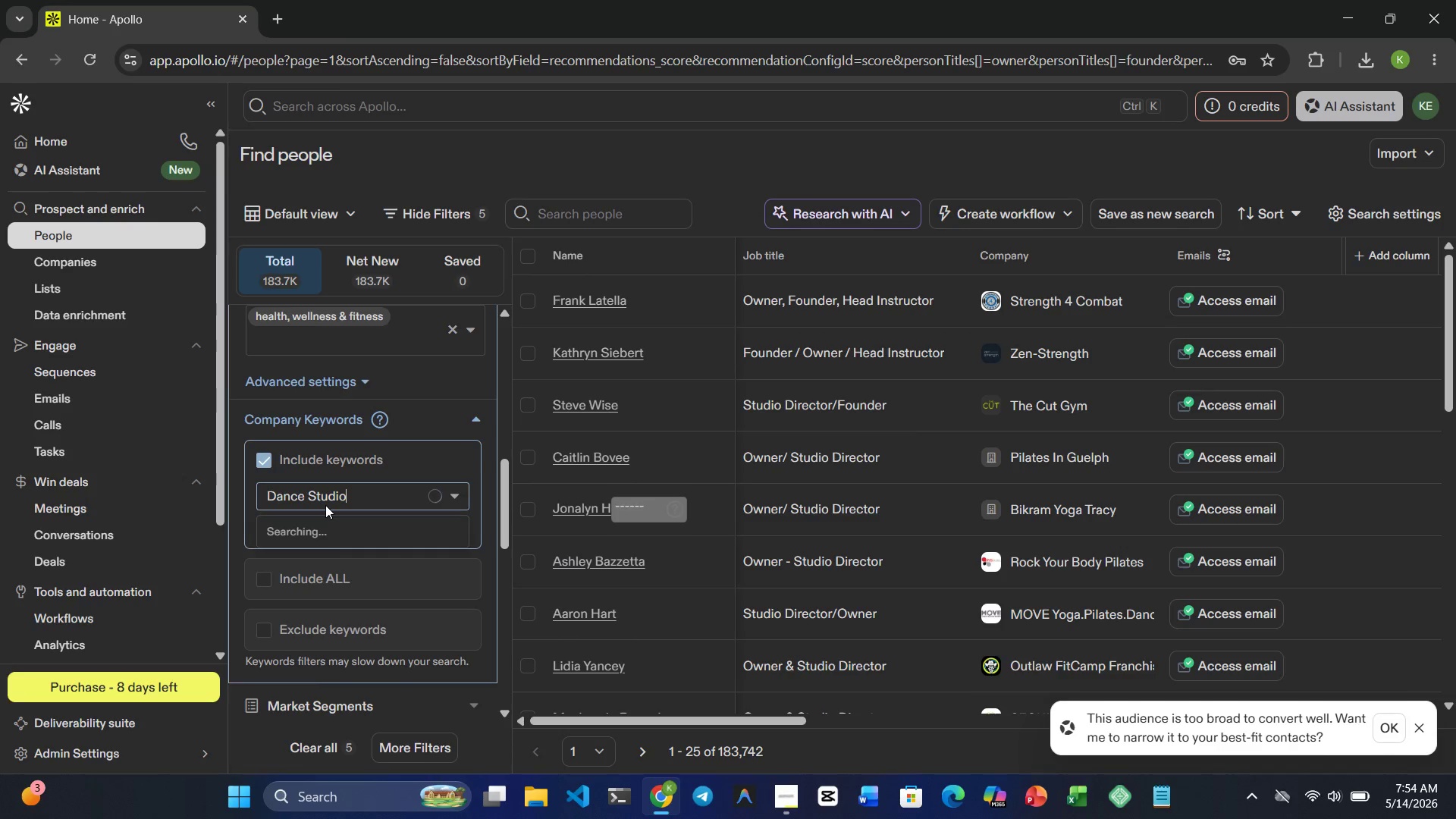 
hold_key(key=Backspace, duration=0.67)
 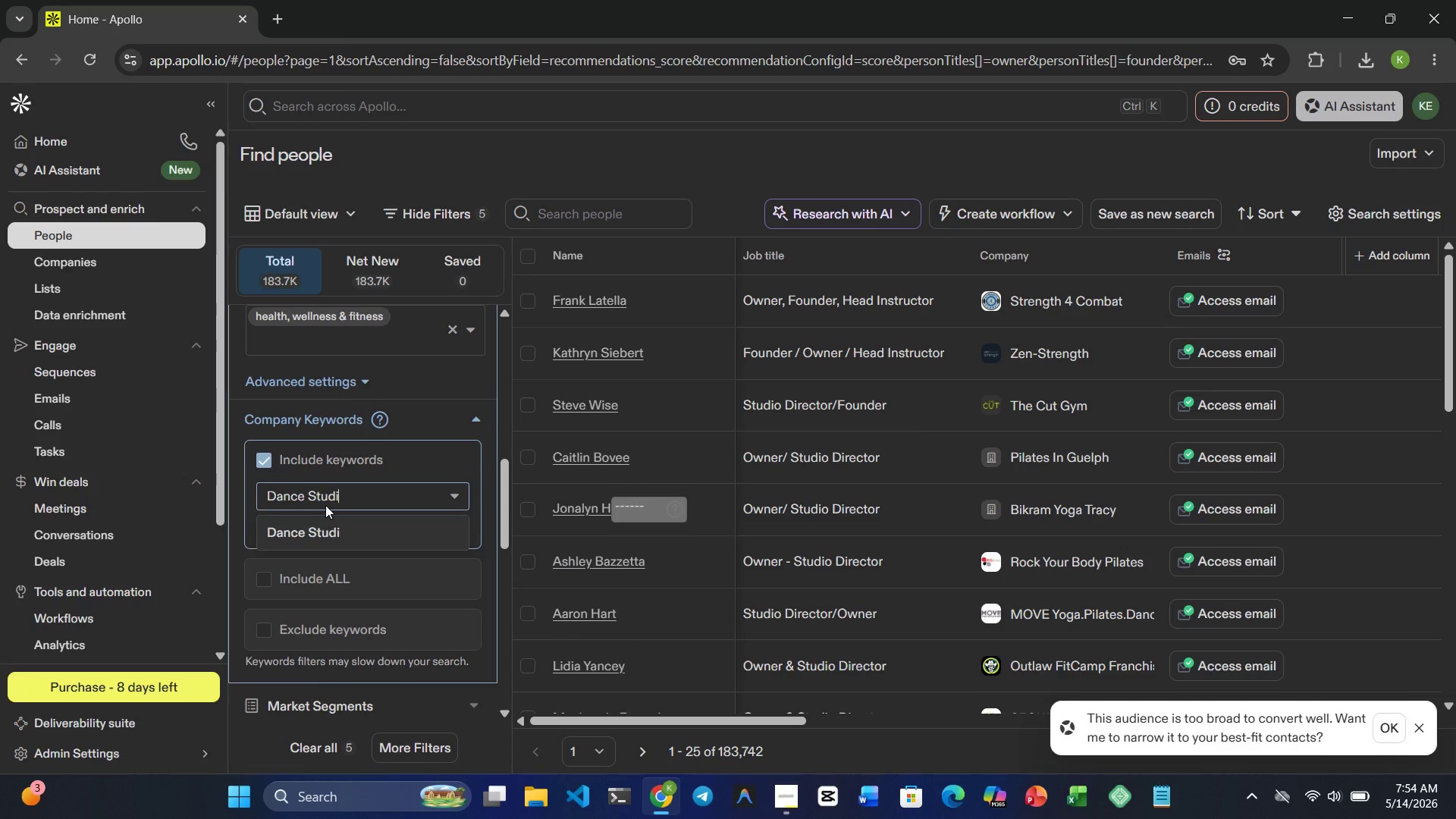 
left_click([332, 537])
 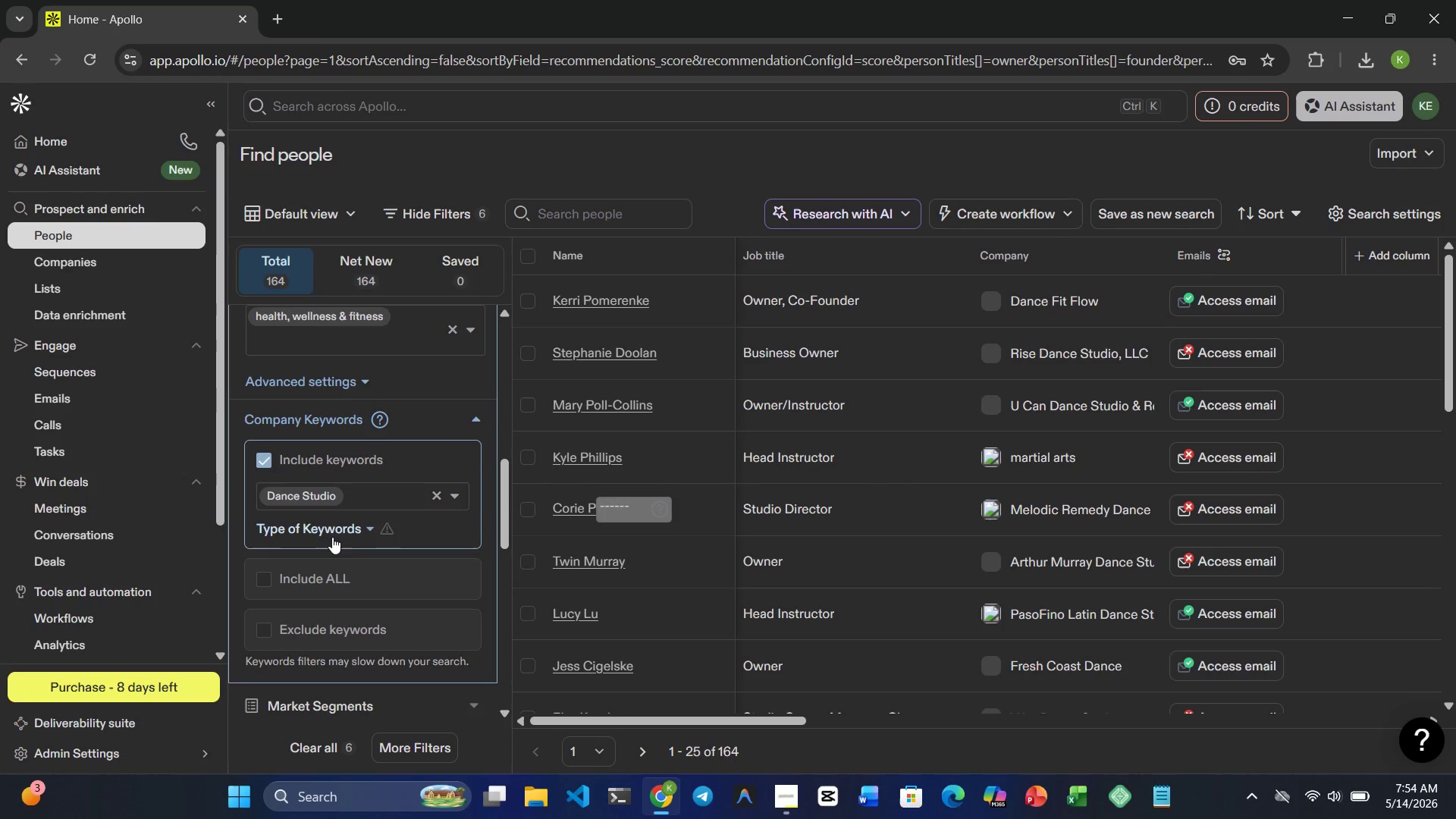 
type(Mi)
key(Backspace)
type(artial art)
 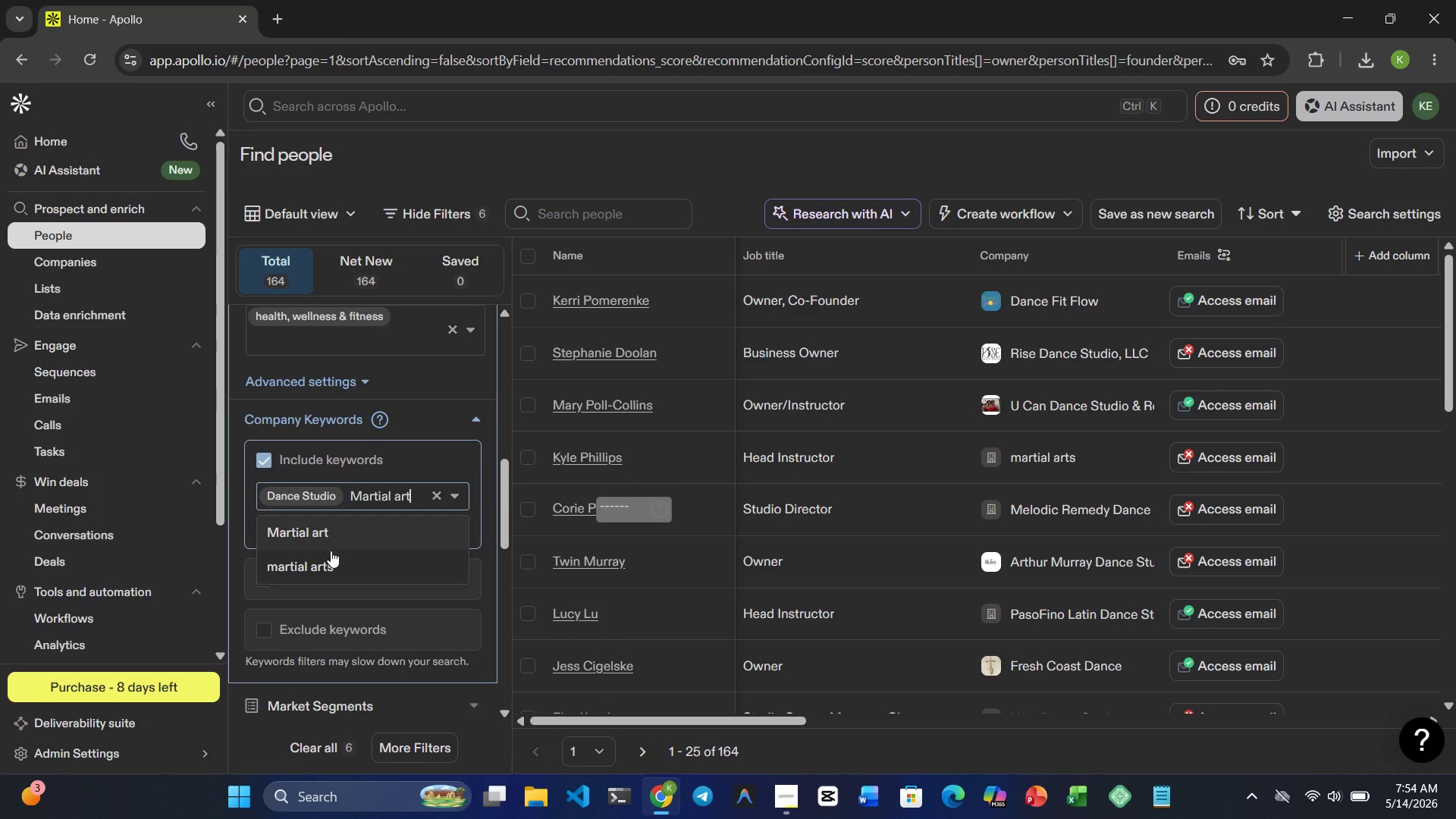 
left_click([329, 560])
 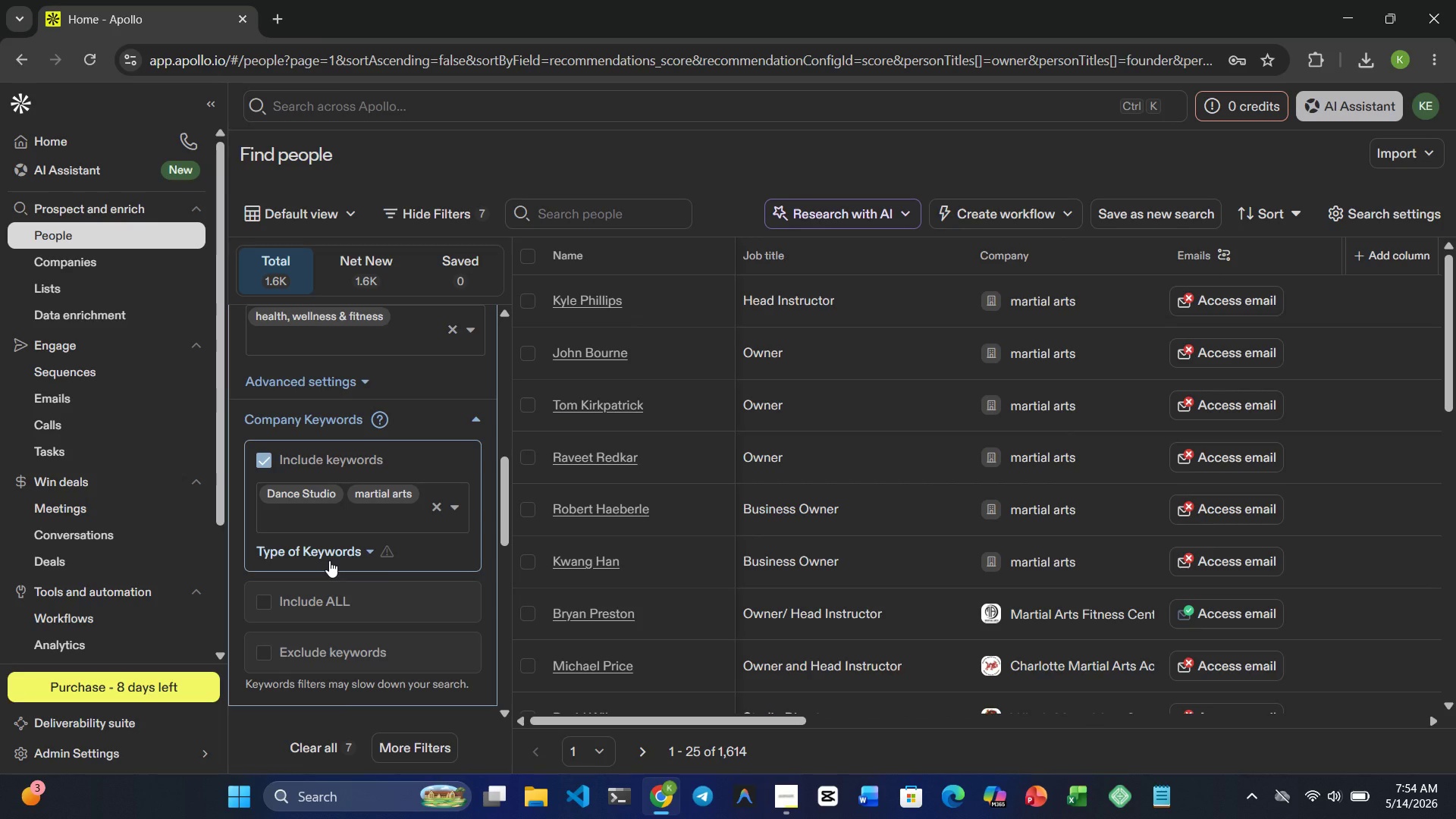 
wait(6.55)
 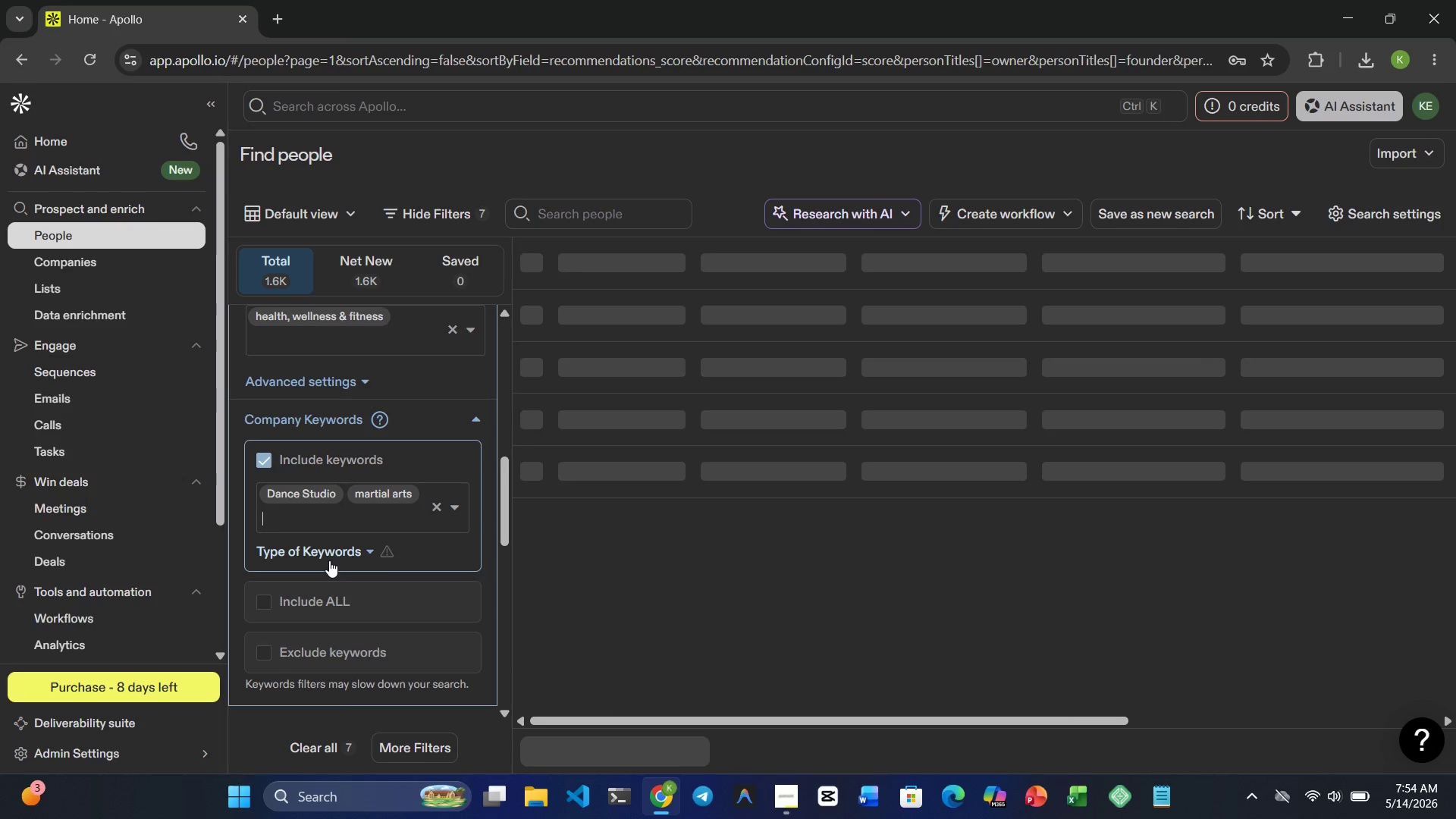 
type(dojo)
 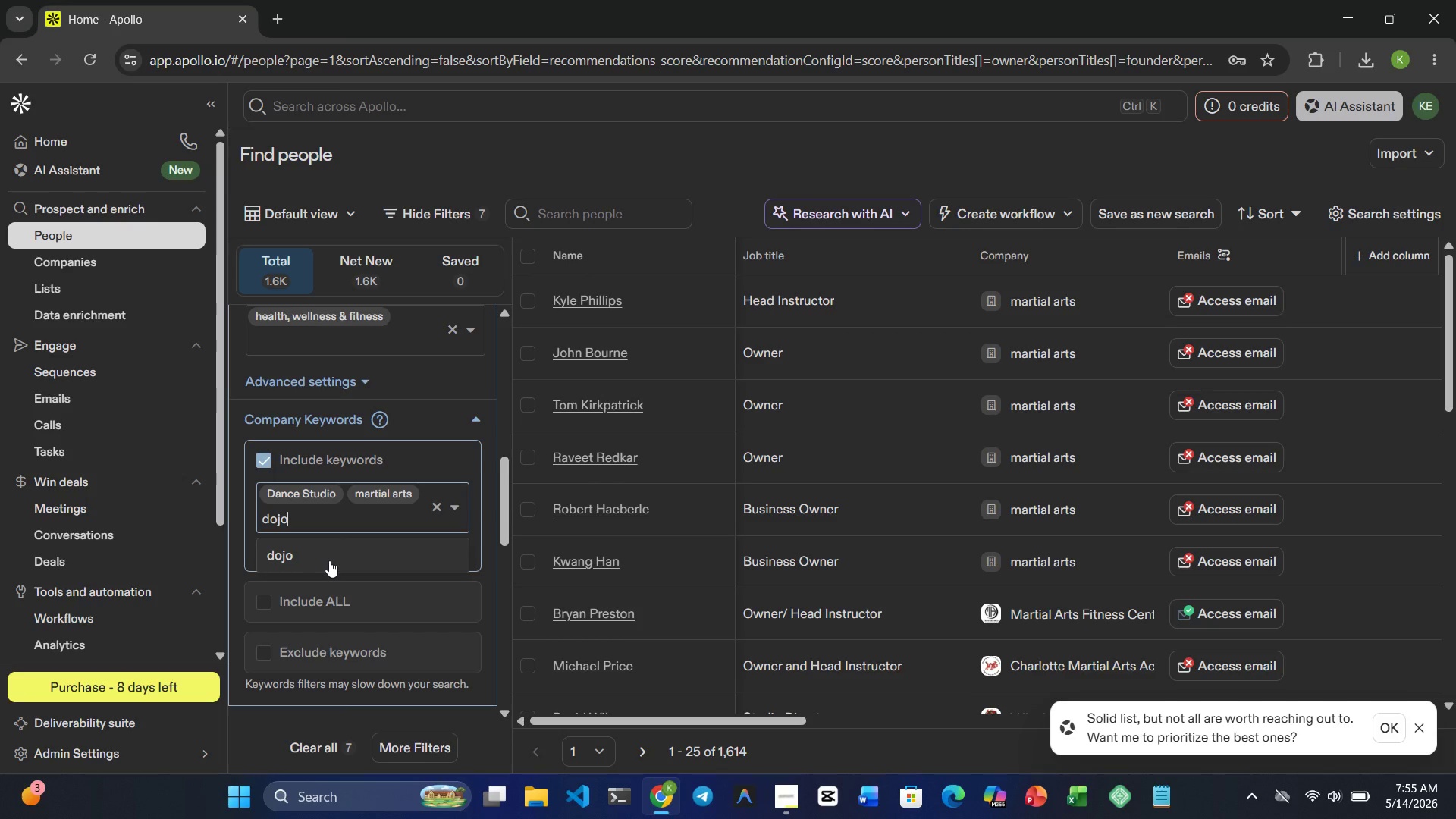 
left_click([329, 560])
 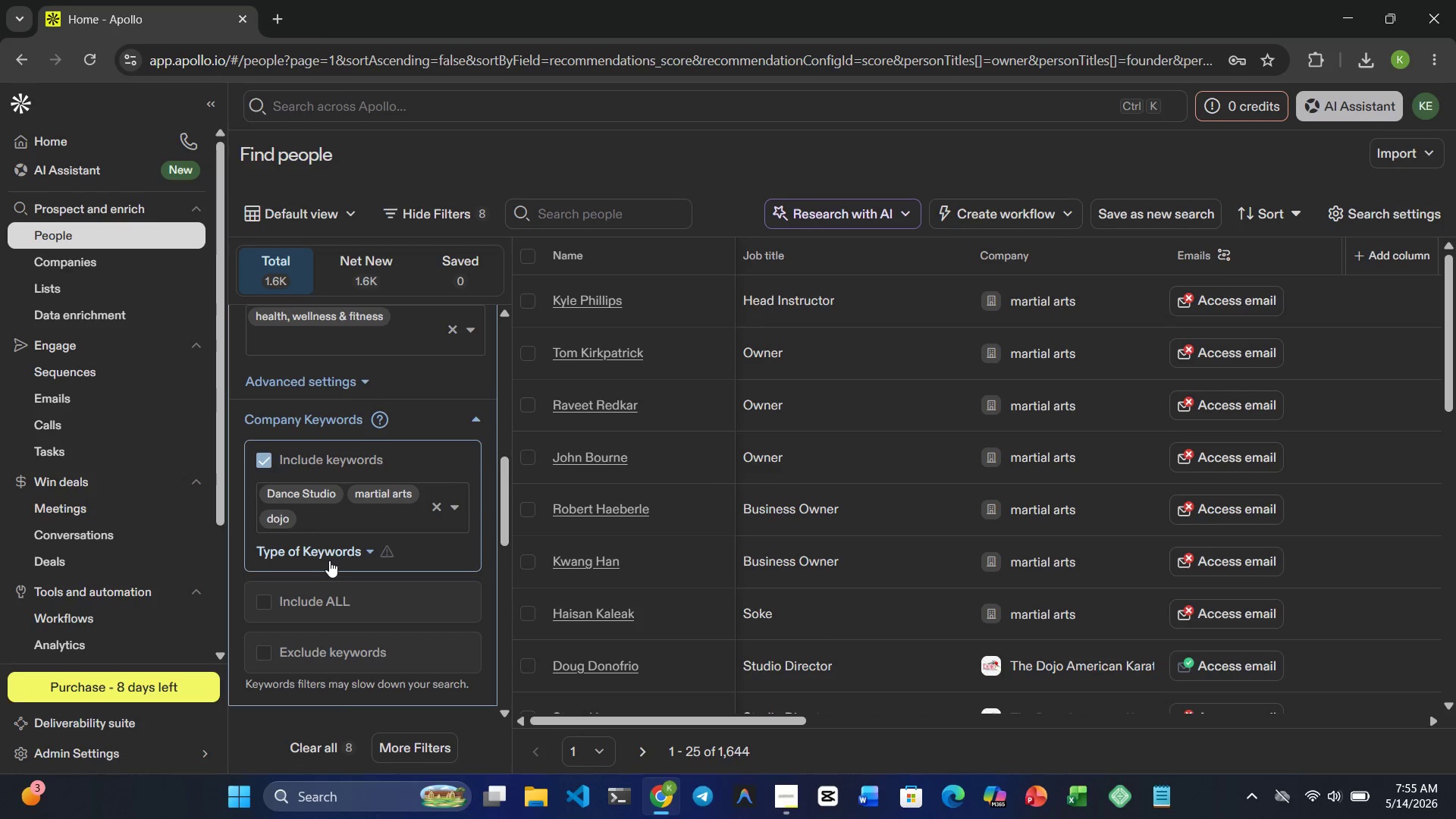 
wait(7.03)
 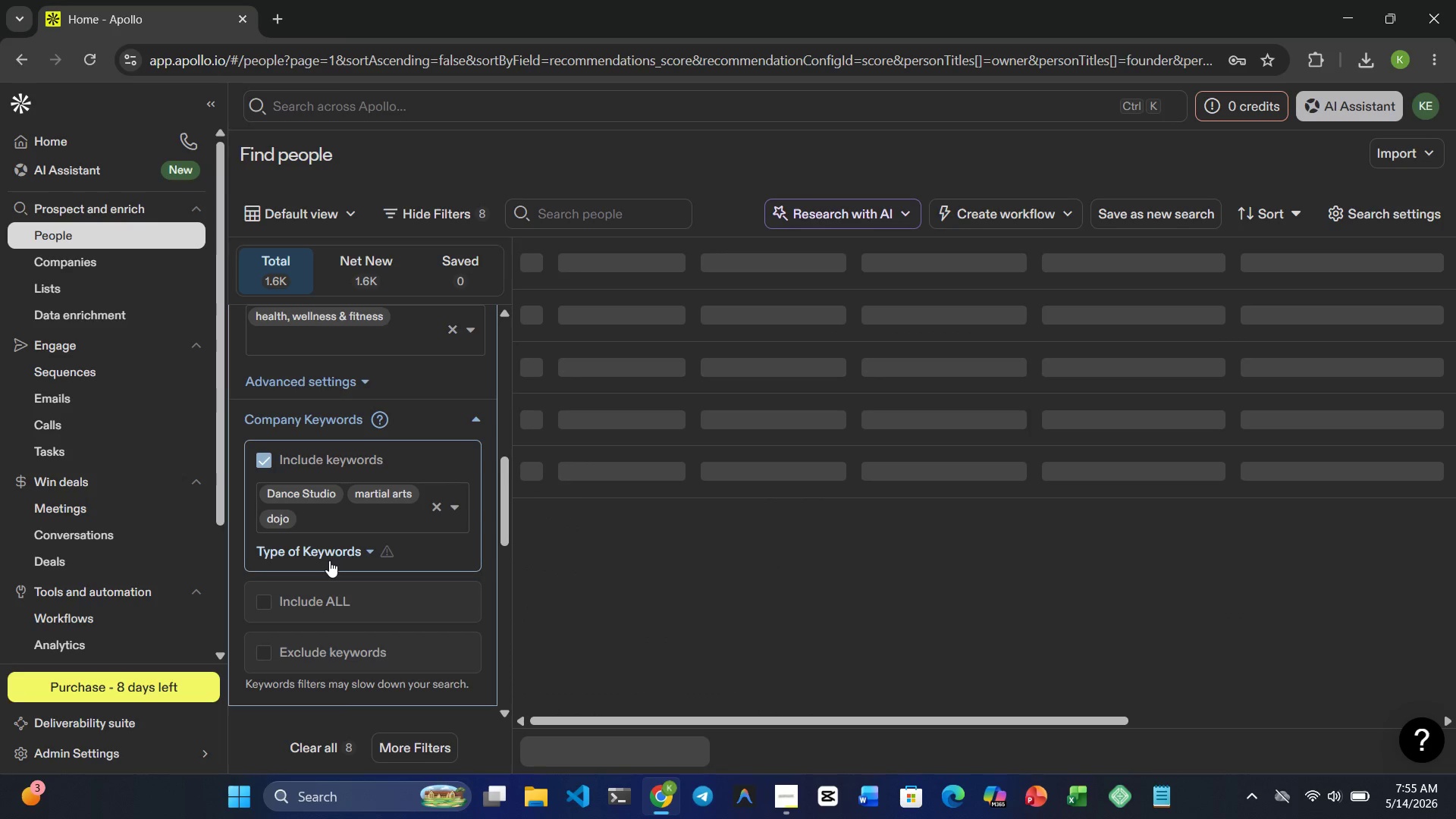 
type(yoga)
 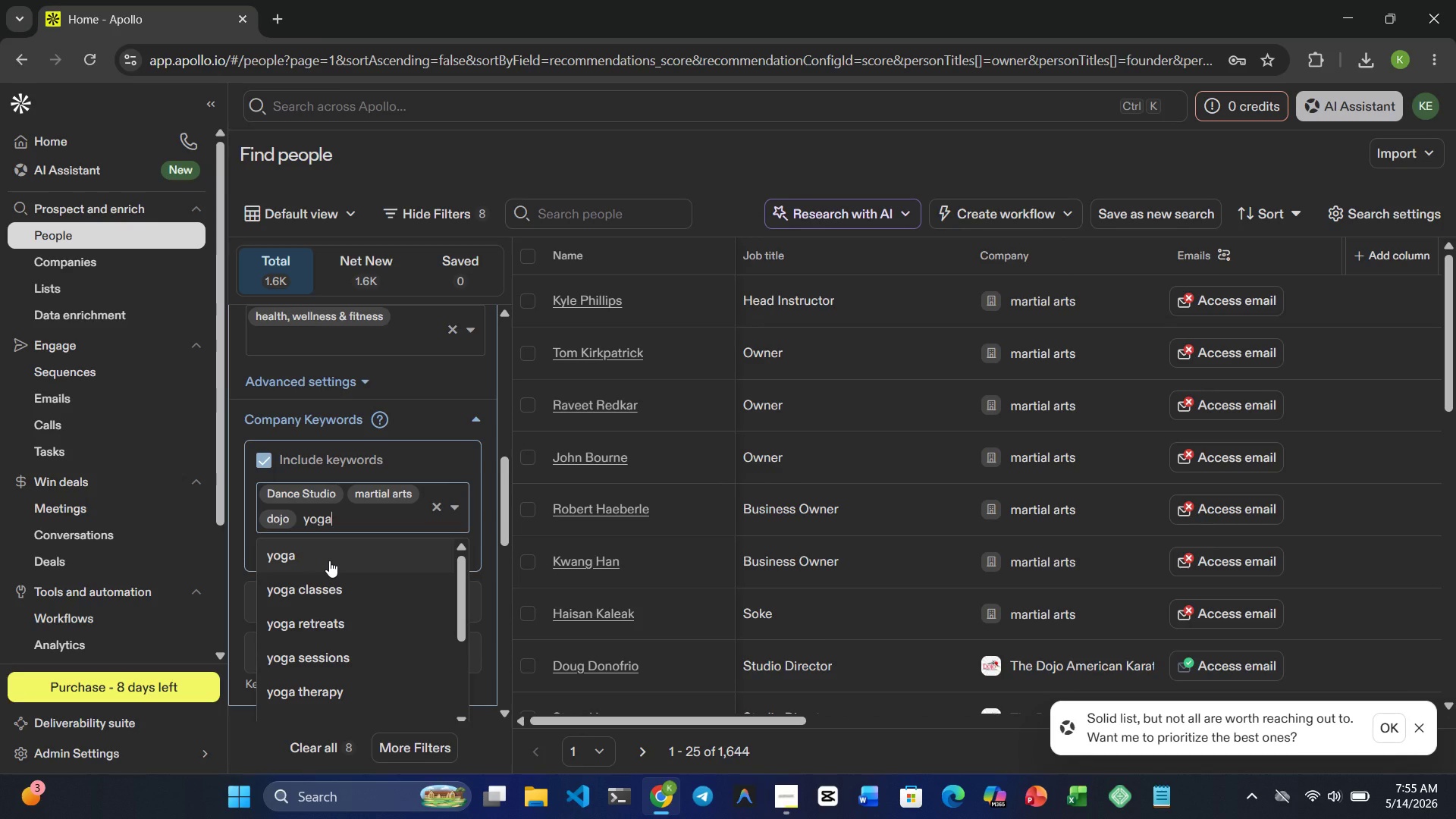 
left_click([329, 560])
 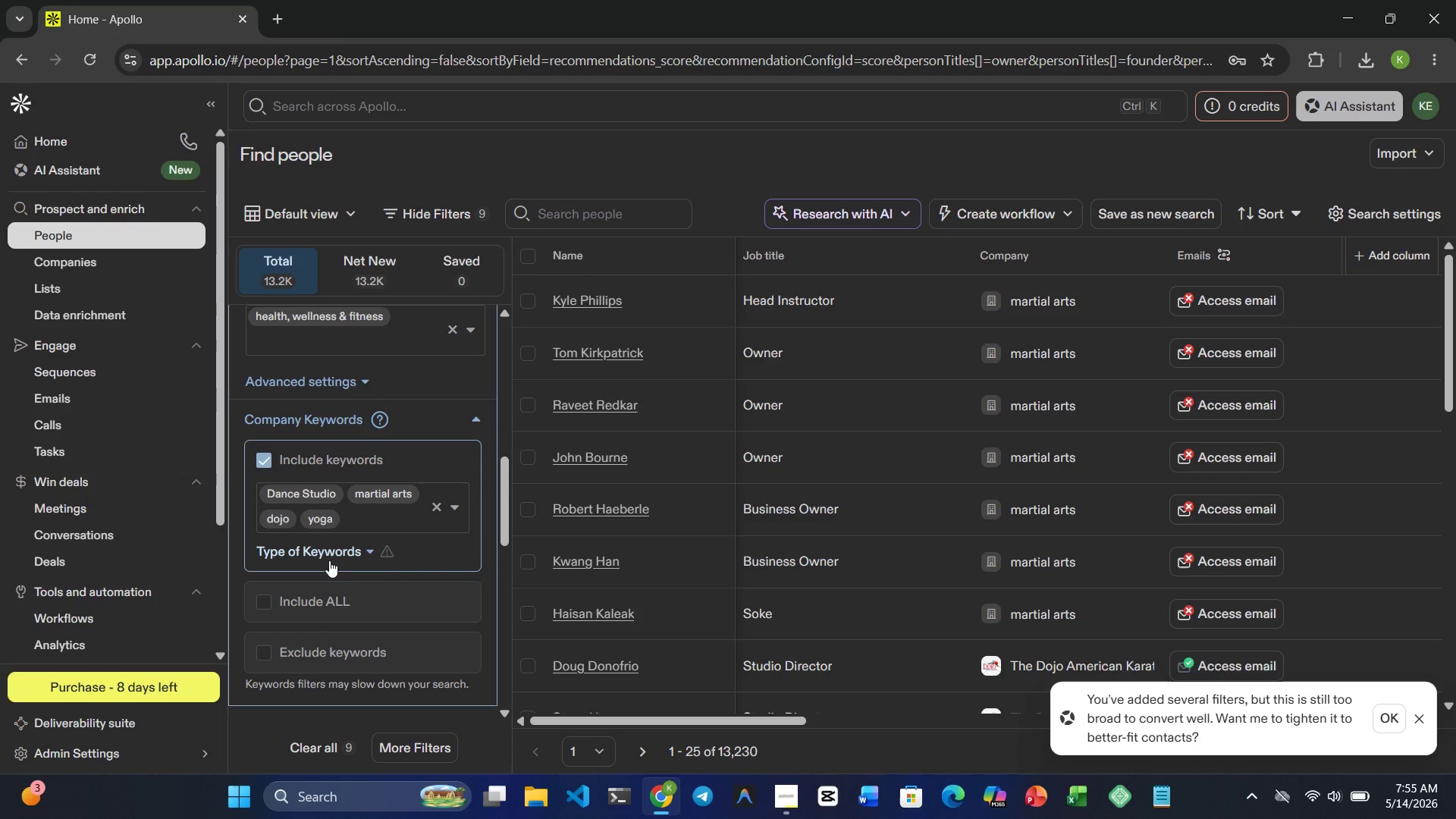 
wait(17.34)
 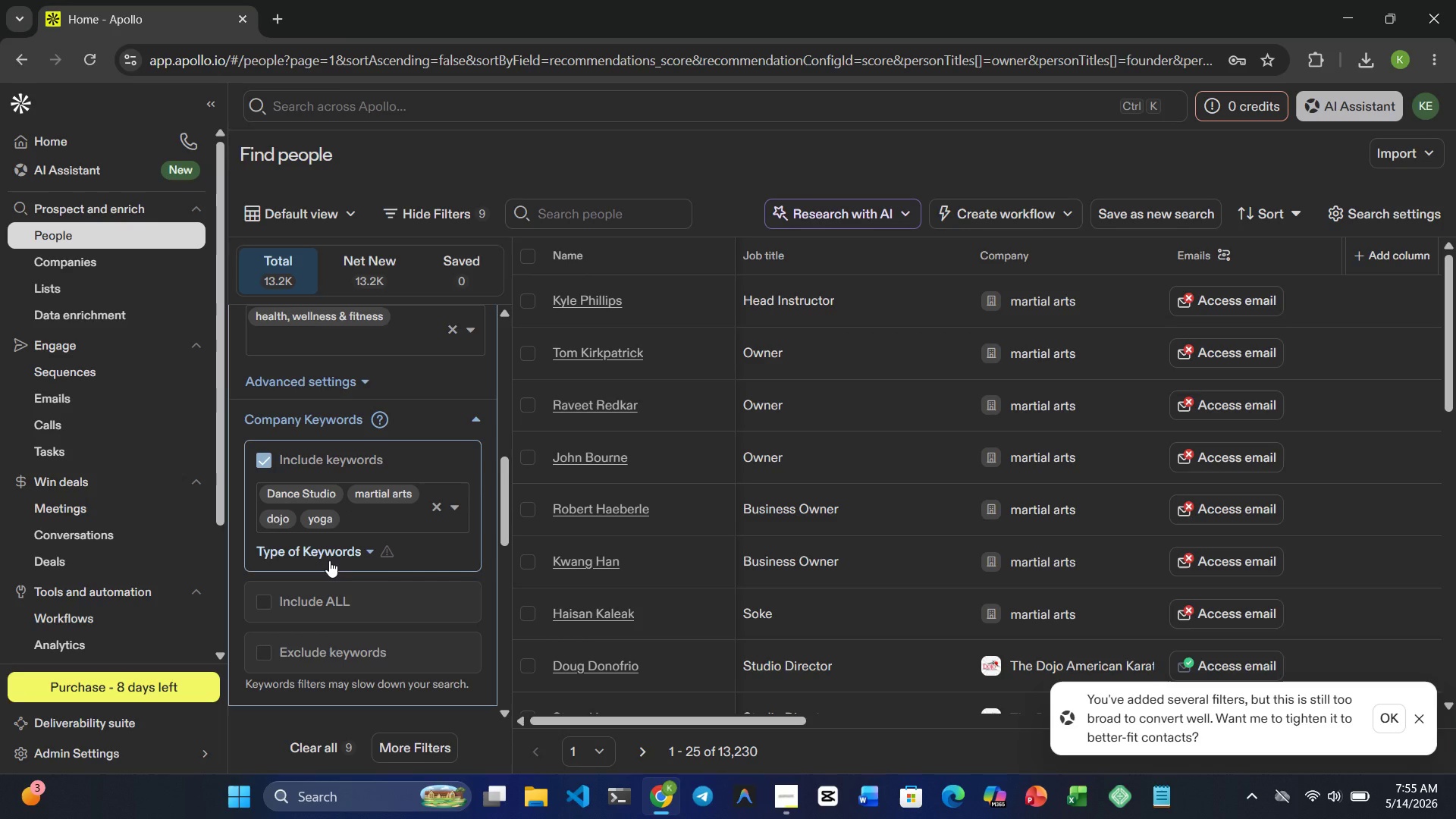 
left_click([475, 420])
 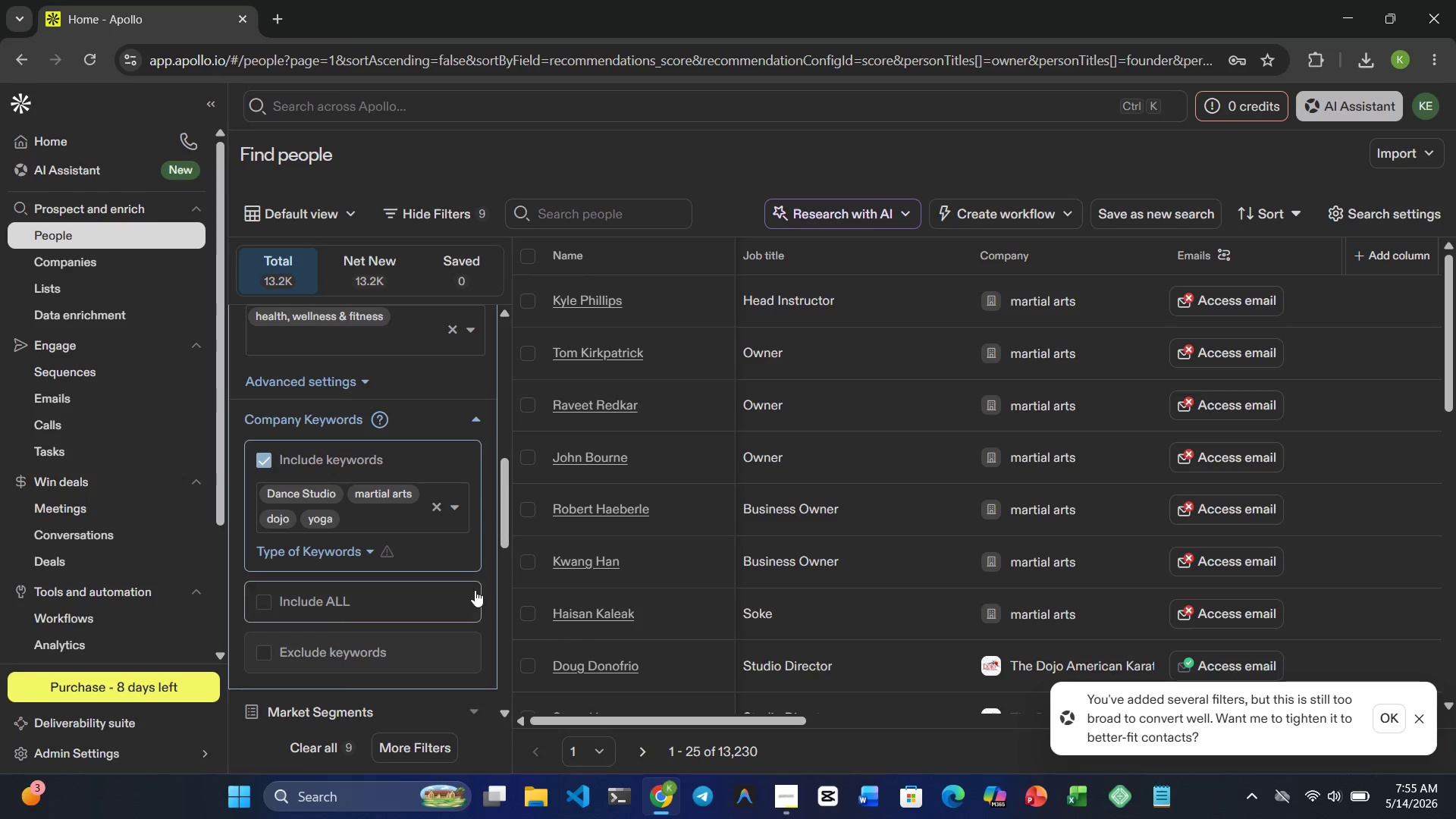 
left_click([476, 418])
 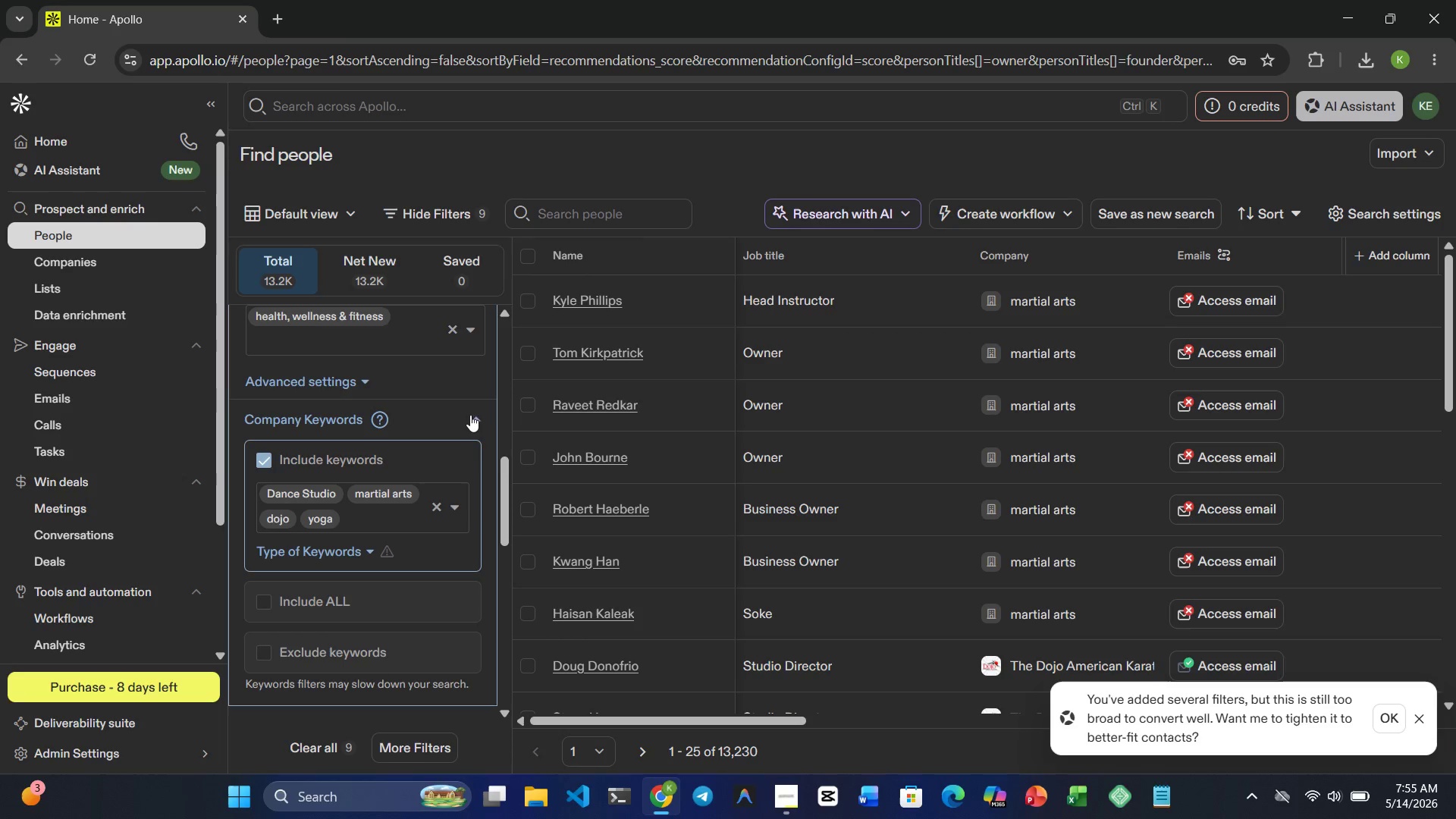 
left_click([463, 404])
 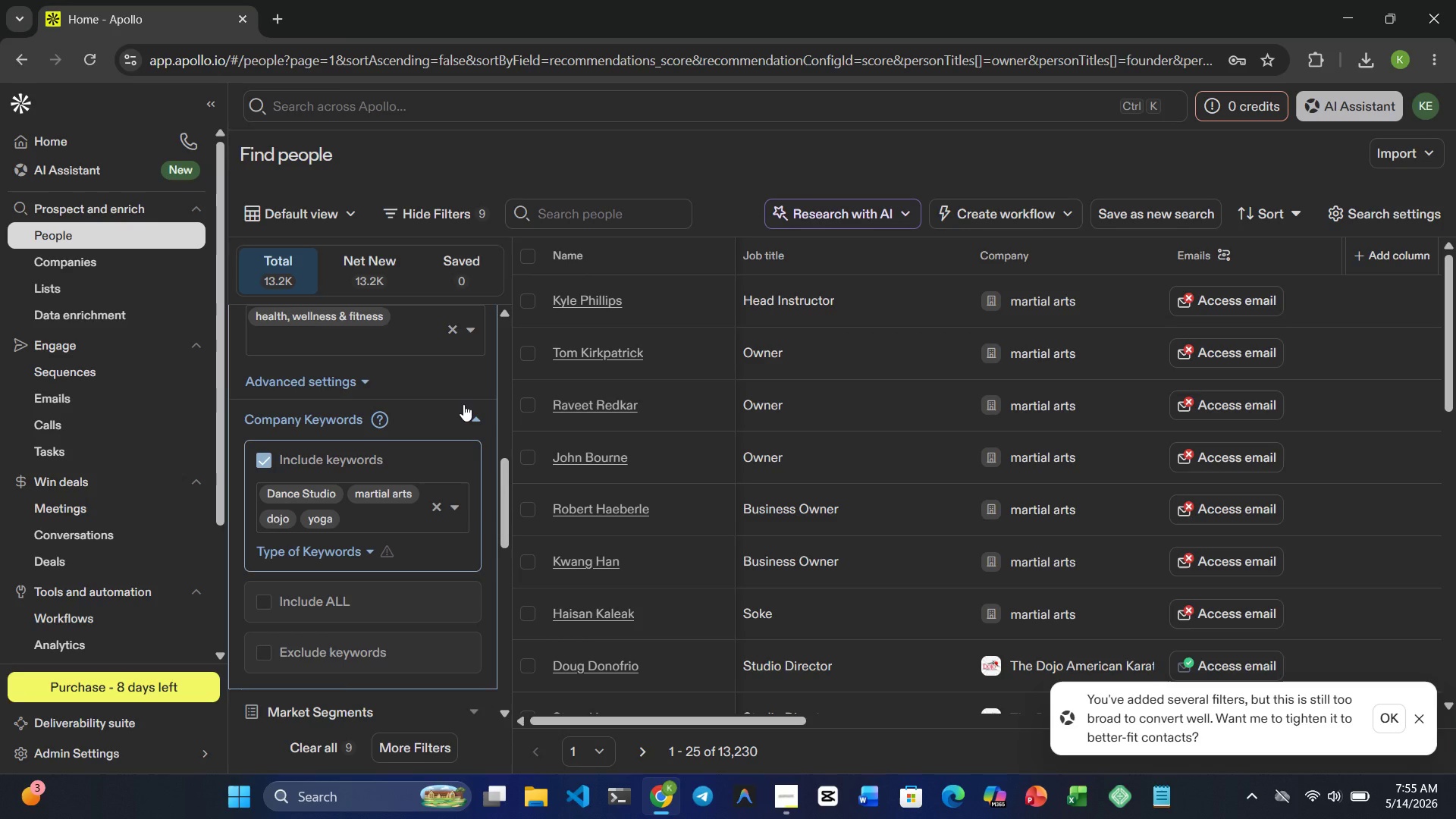 
wait(18.76)
 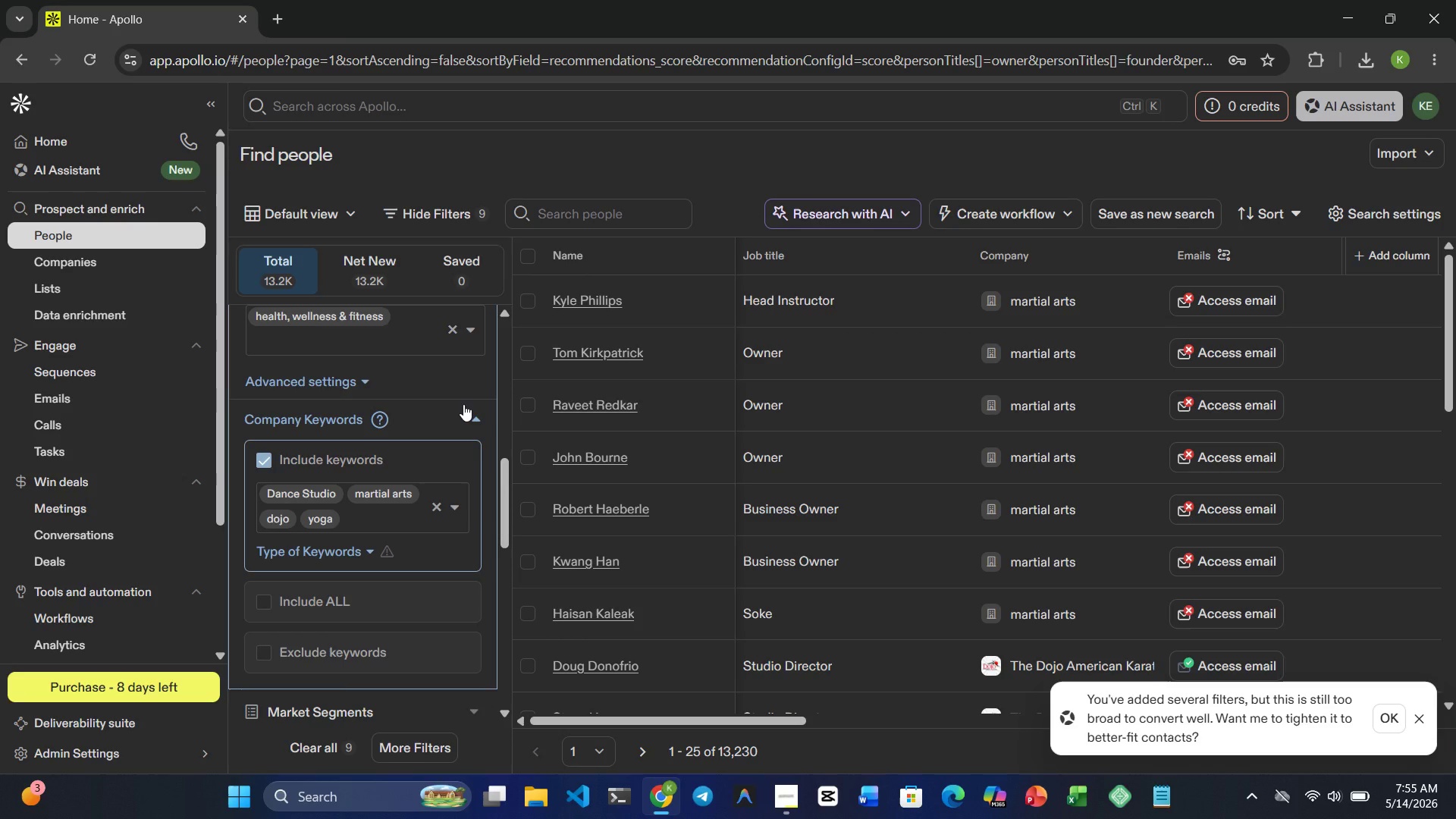 
double_click([473, 409])
 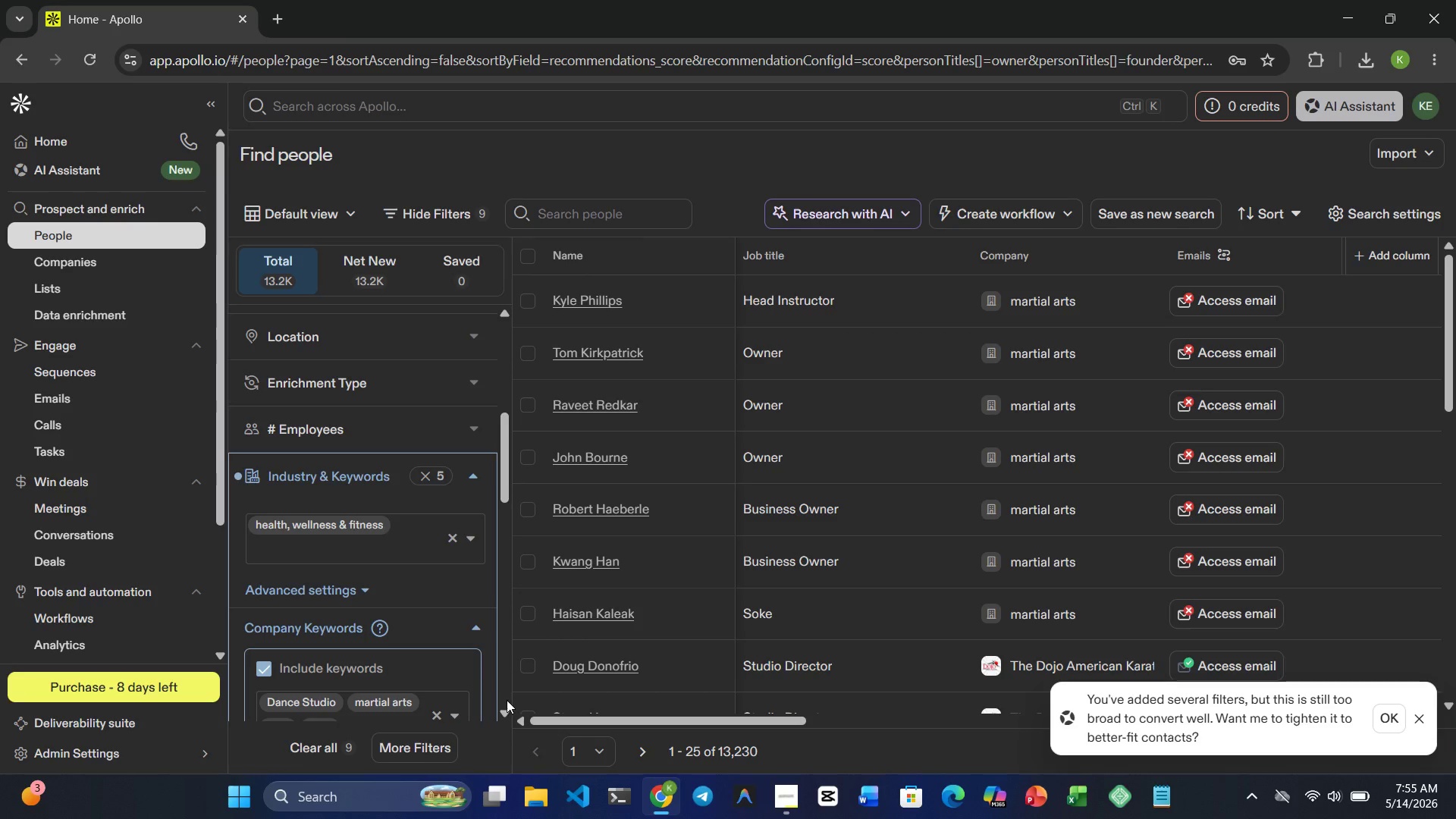 
left_click([469, 628])
 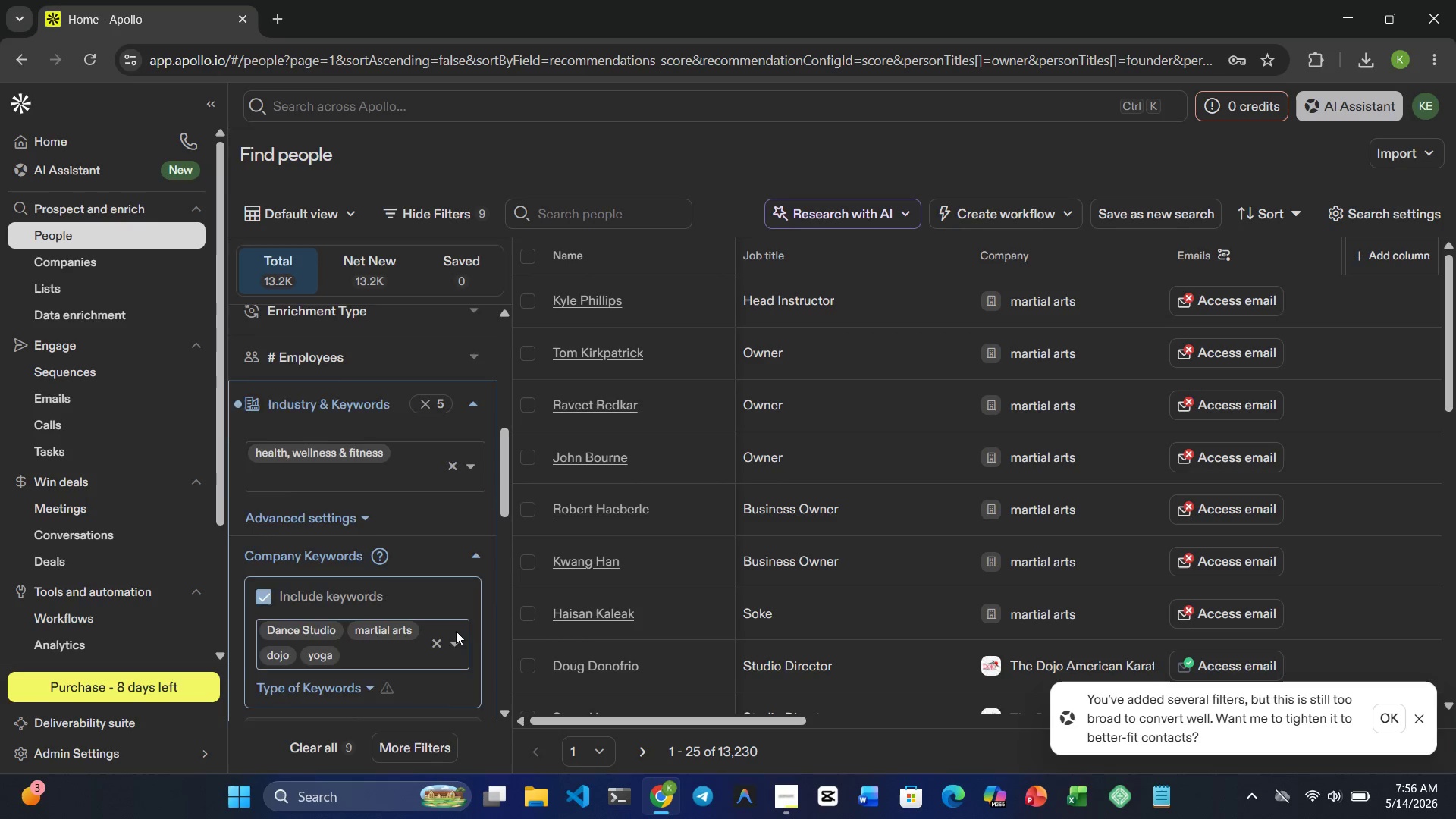 
left_click([481, 537])
 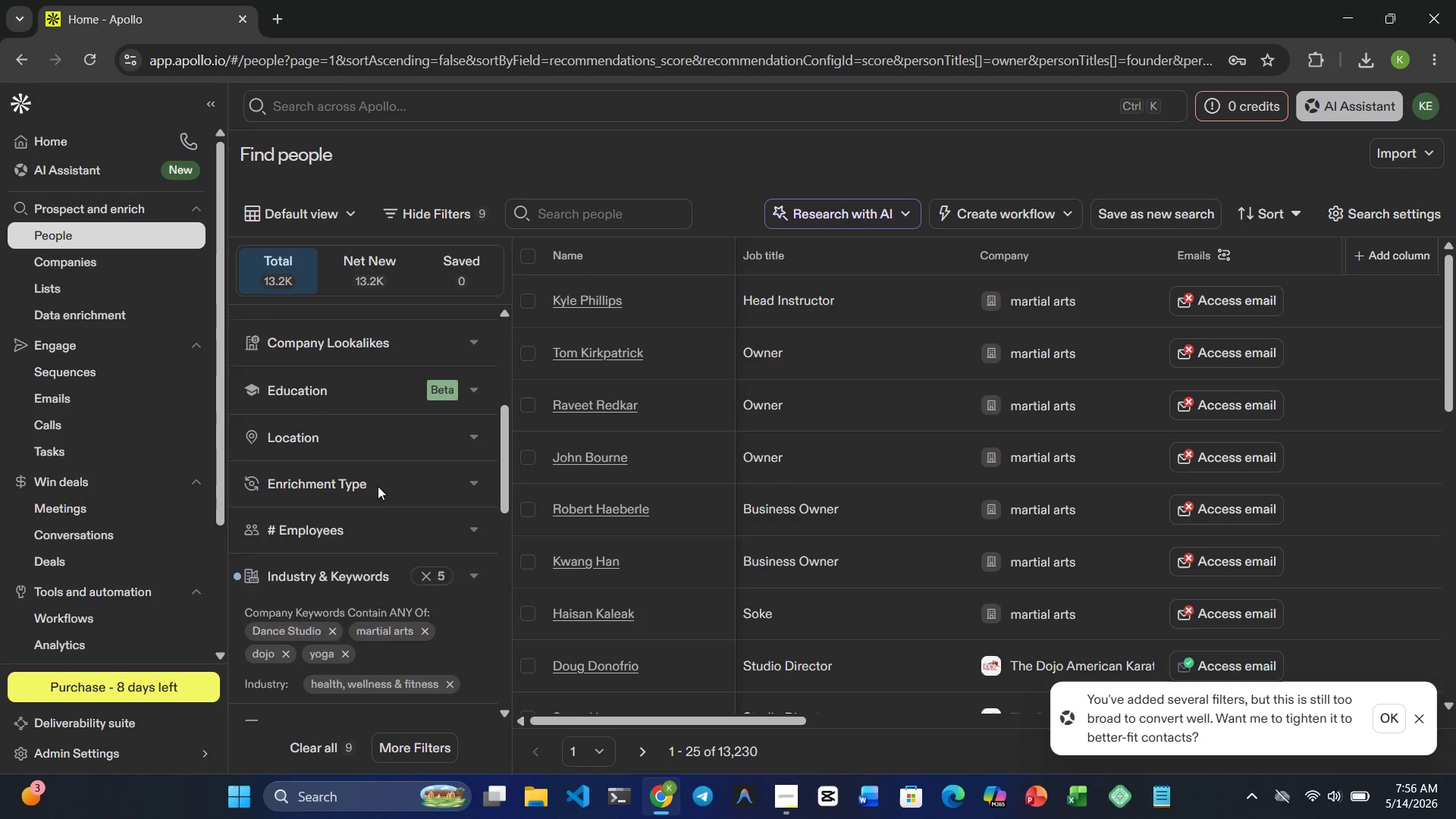 
wait(12.91)
 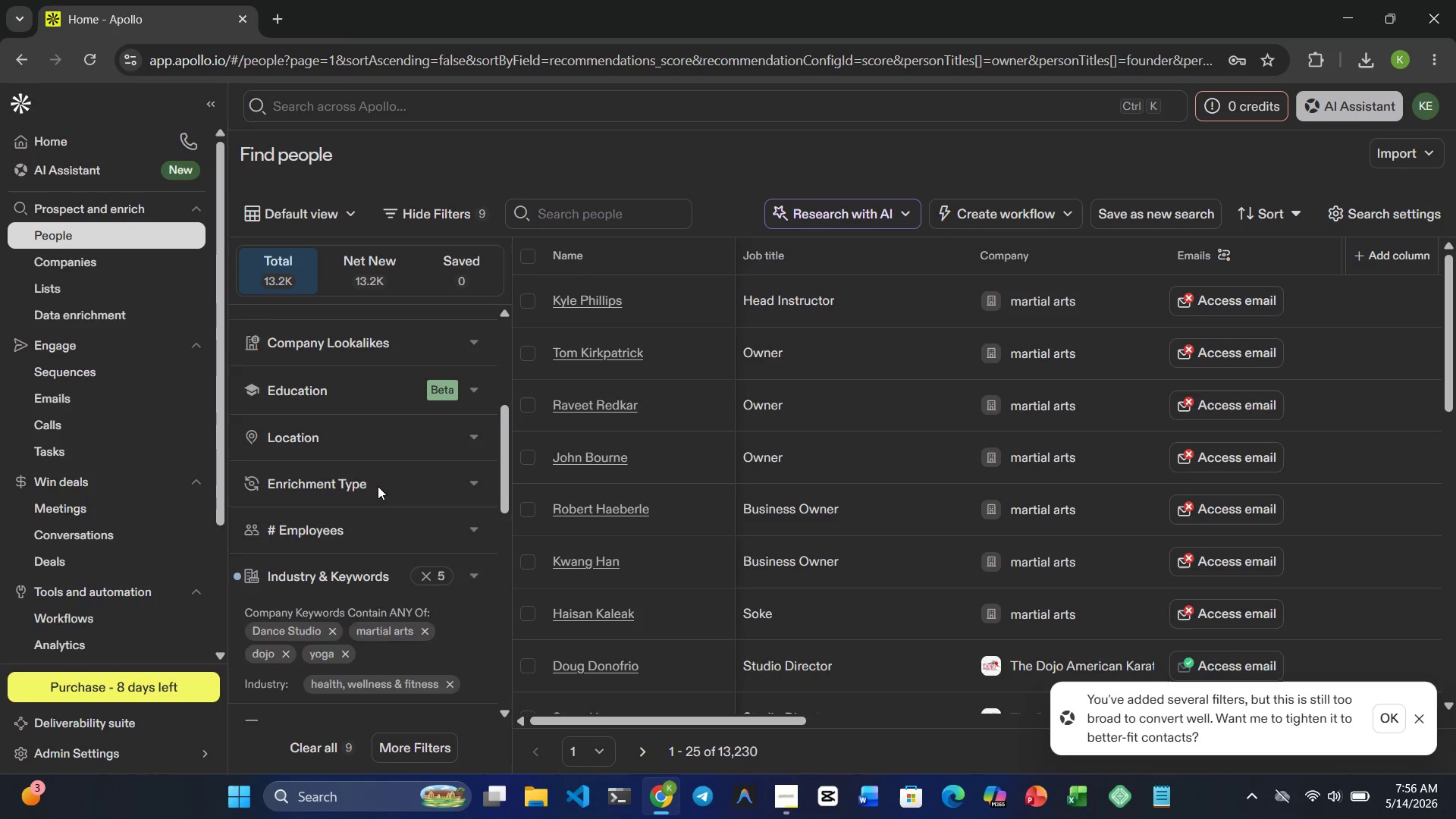 
left_click([358, 427])
 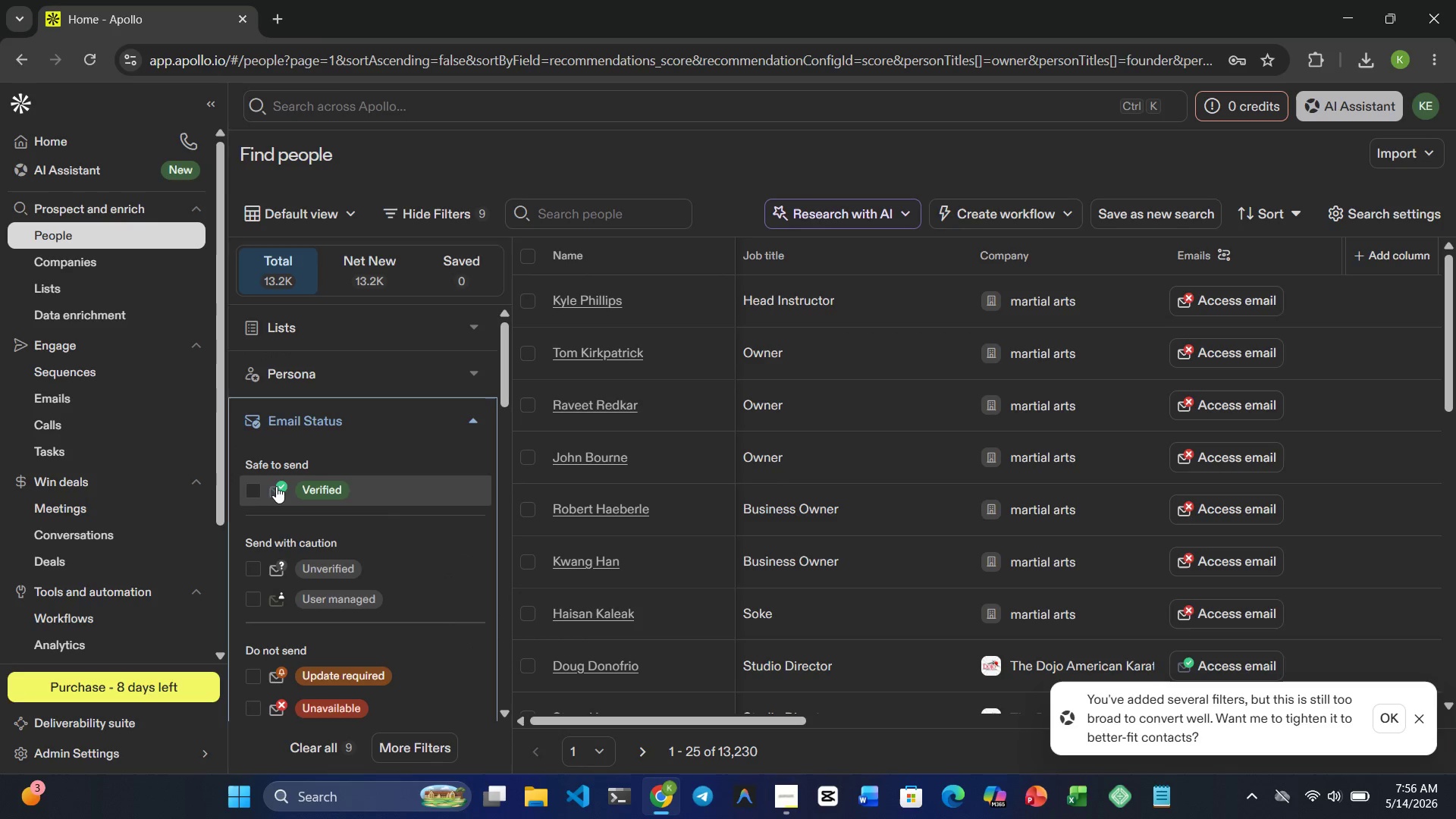 
left_click([251, 486])
 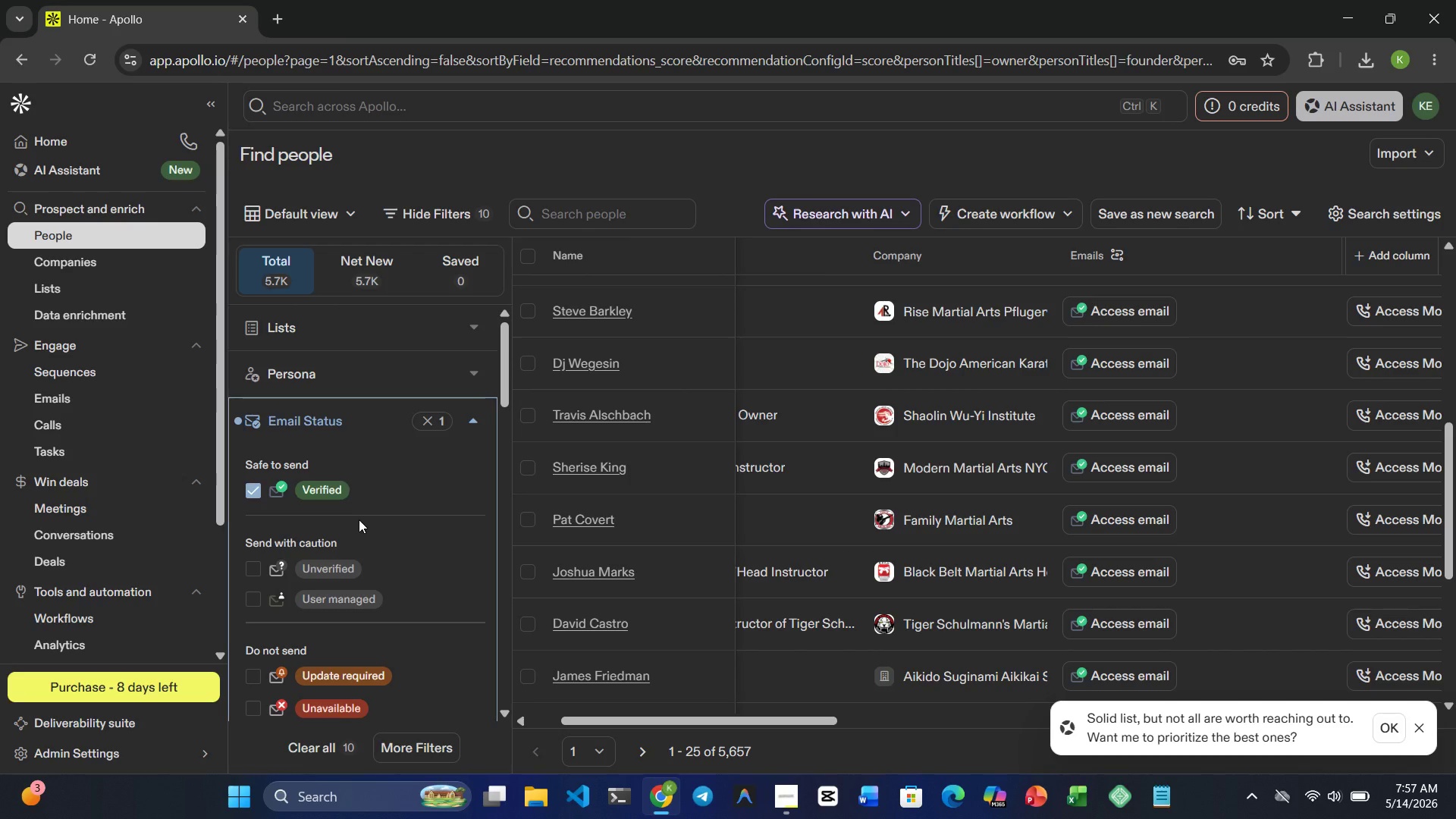 
wait(50.06)
 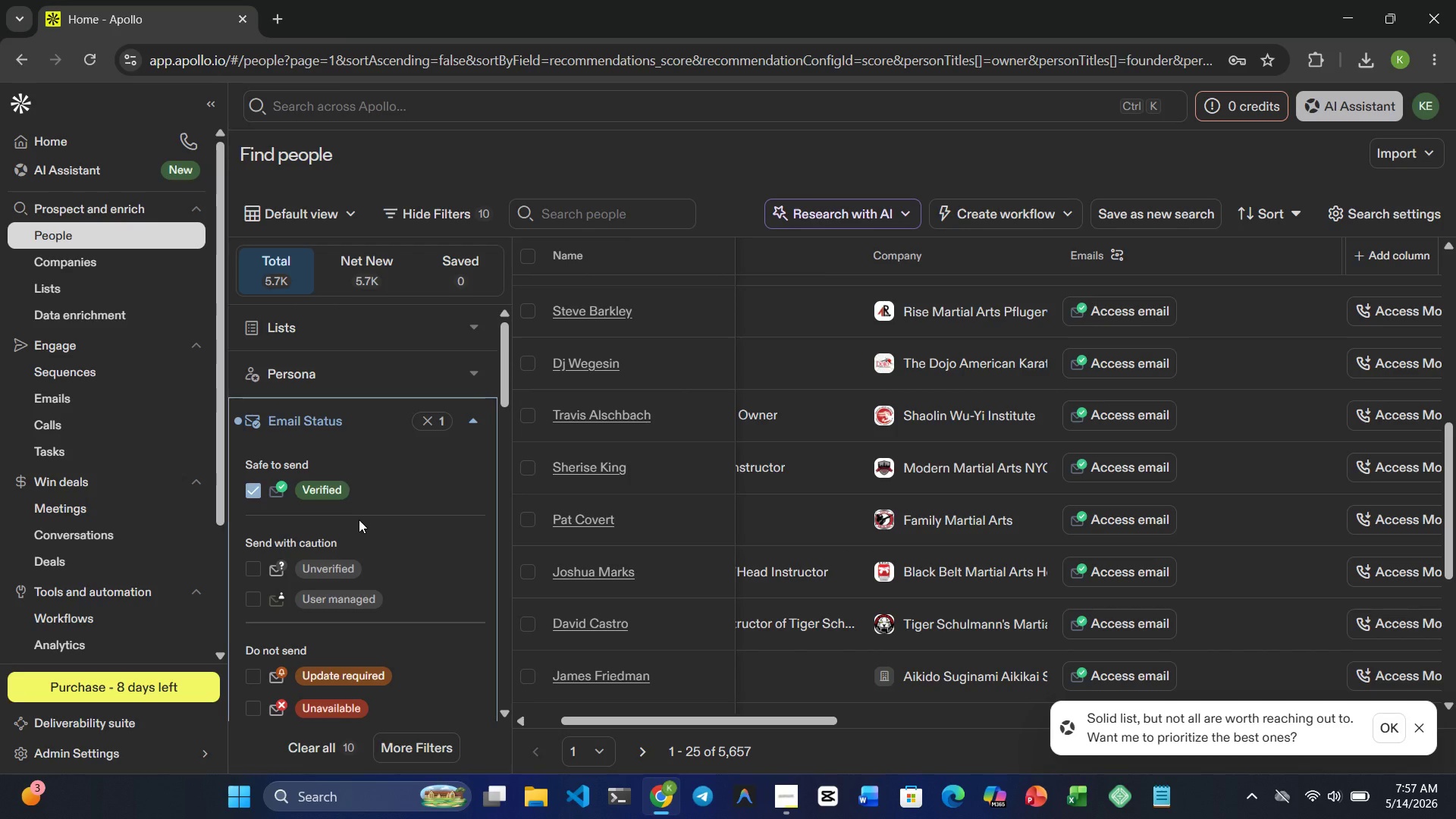 
left_click([340, 422])
 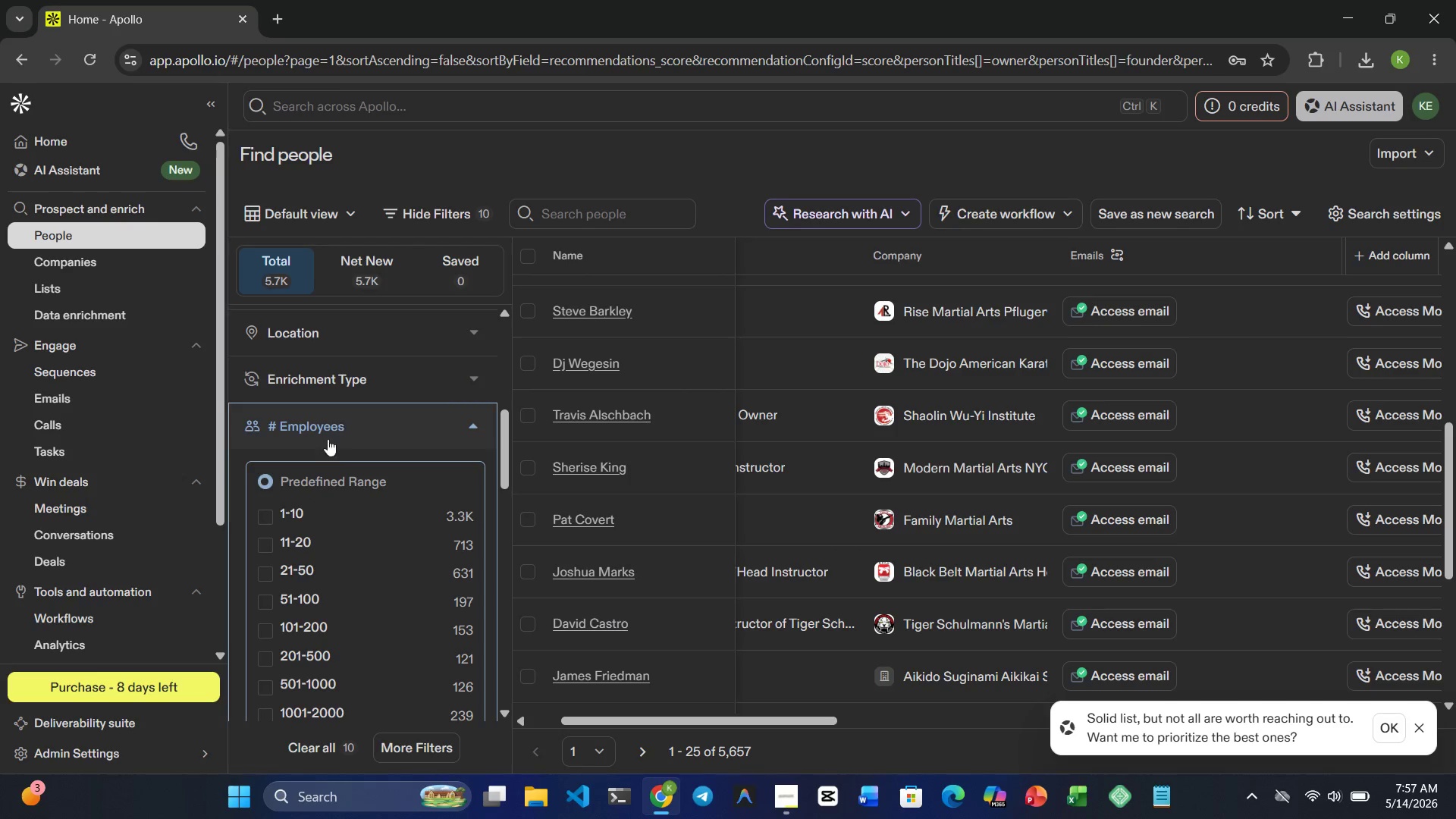 
left_click([259, 510])
 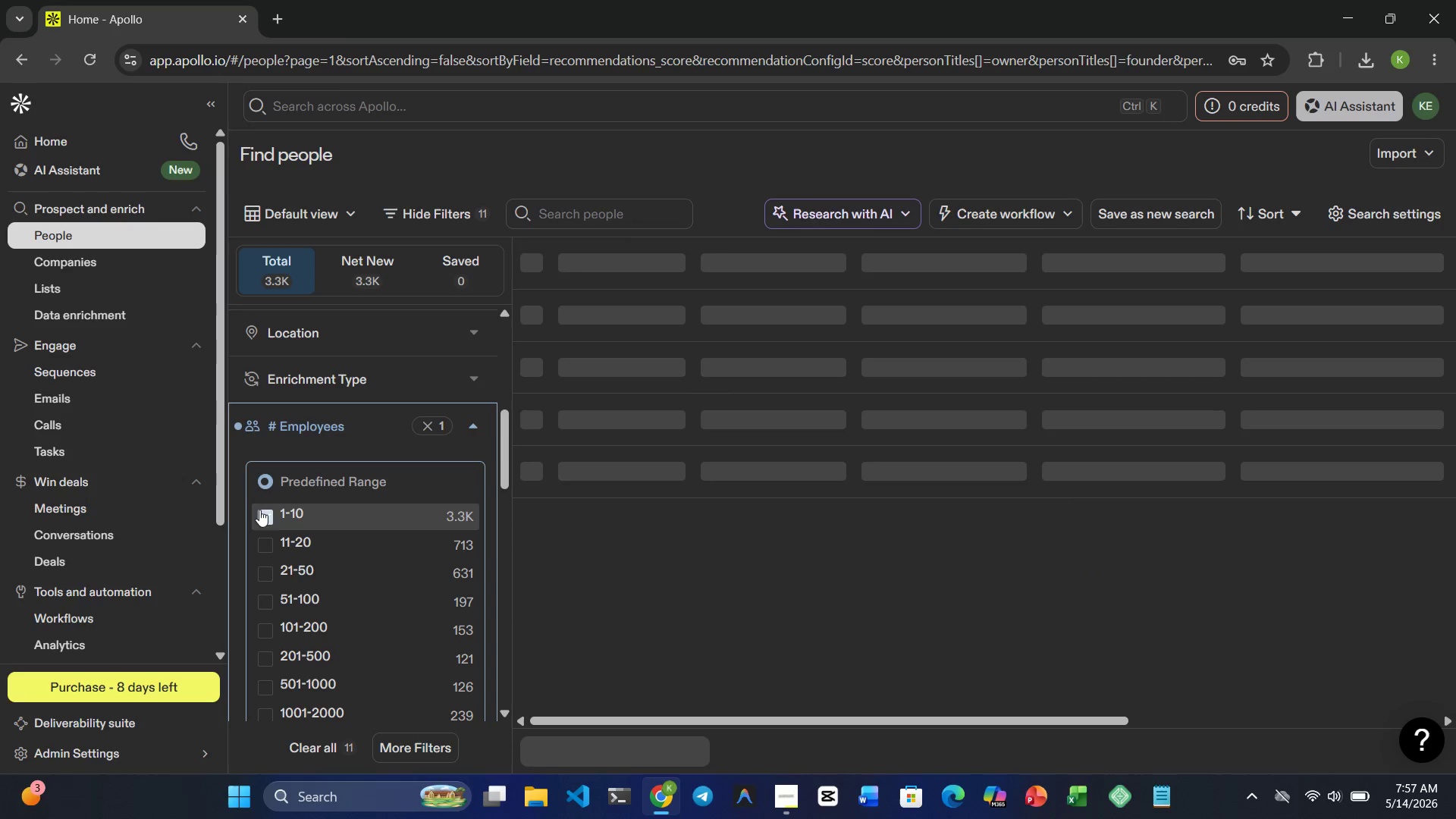 
left_click([264, 541])
 